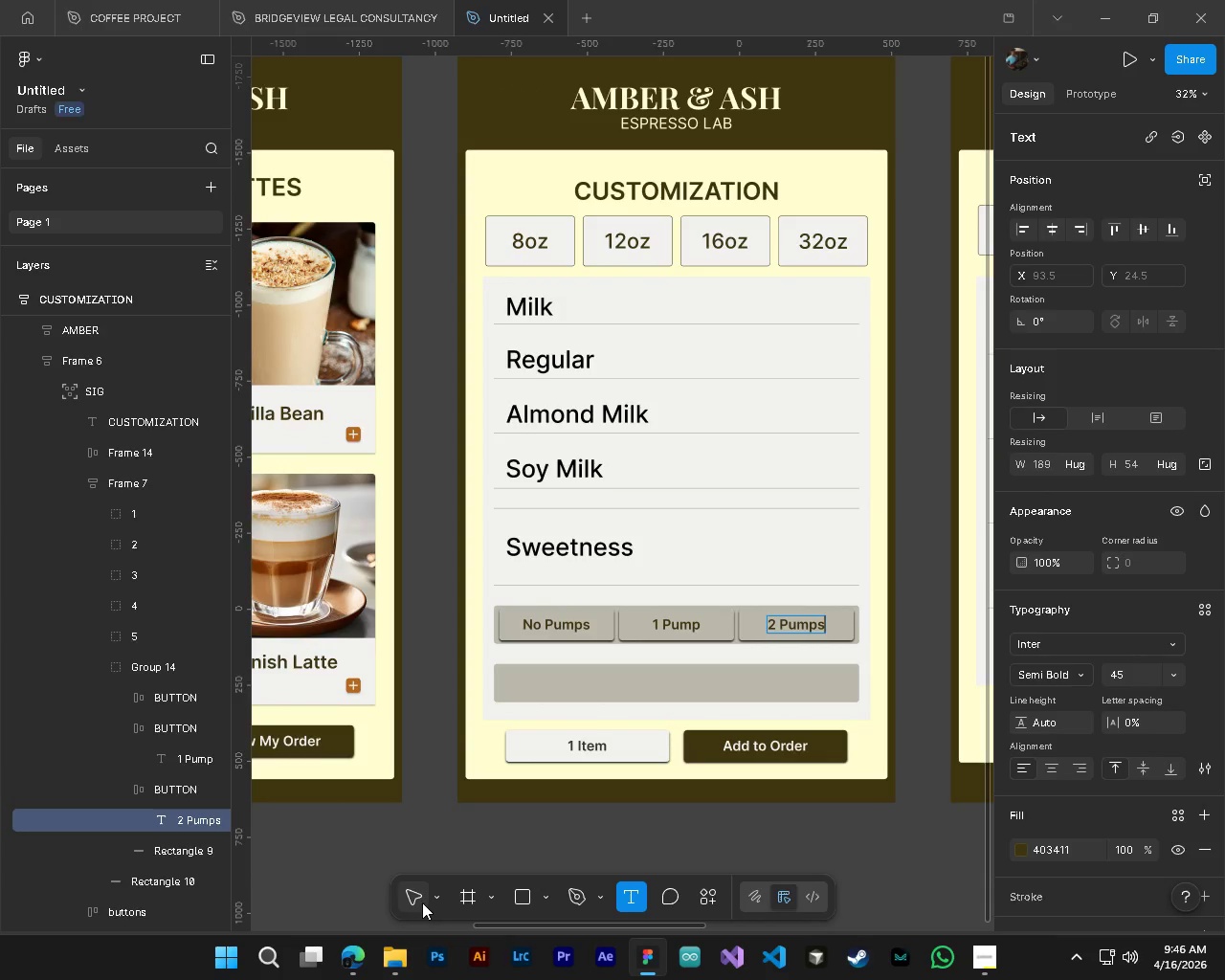 
left_click([419, 902])
 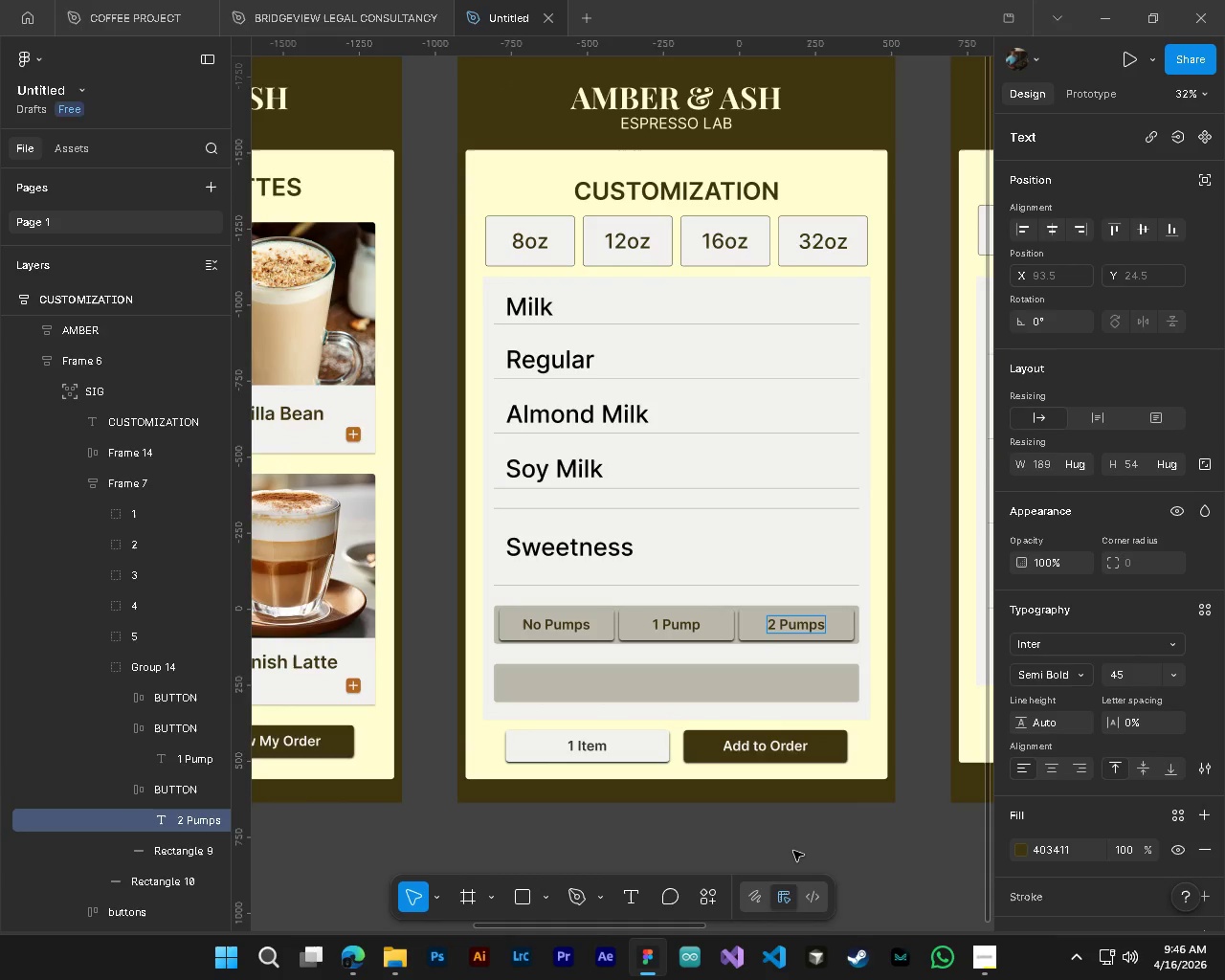 
left_click([793, 851])
 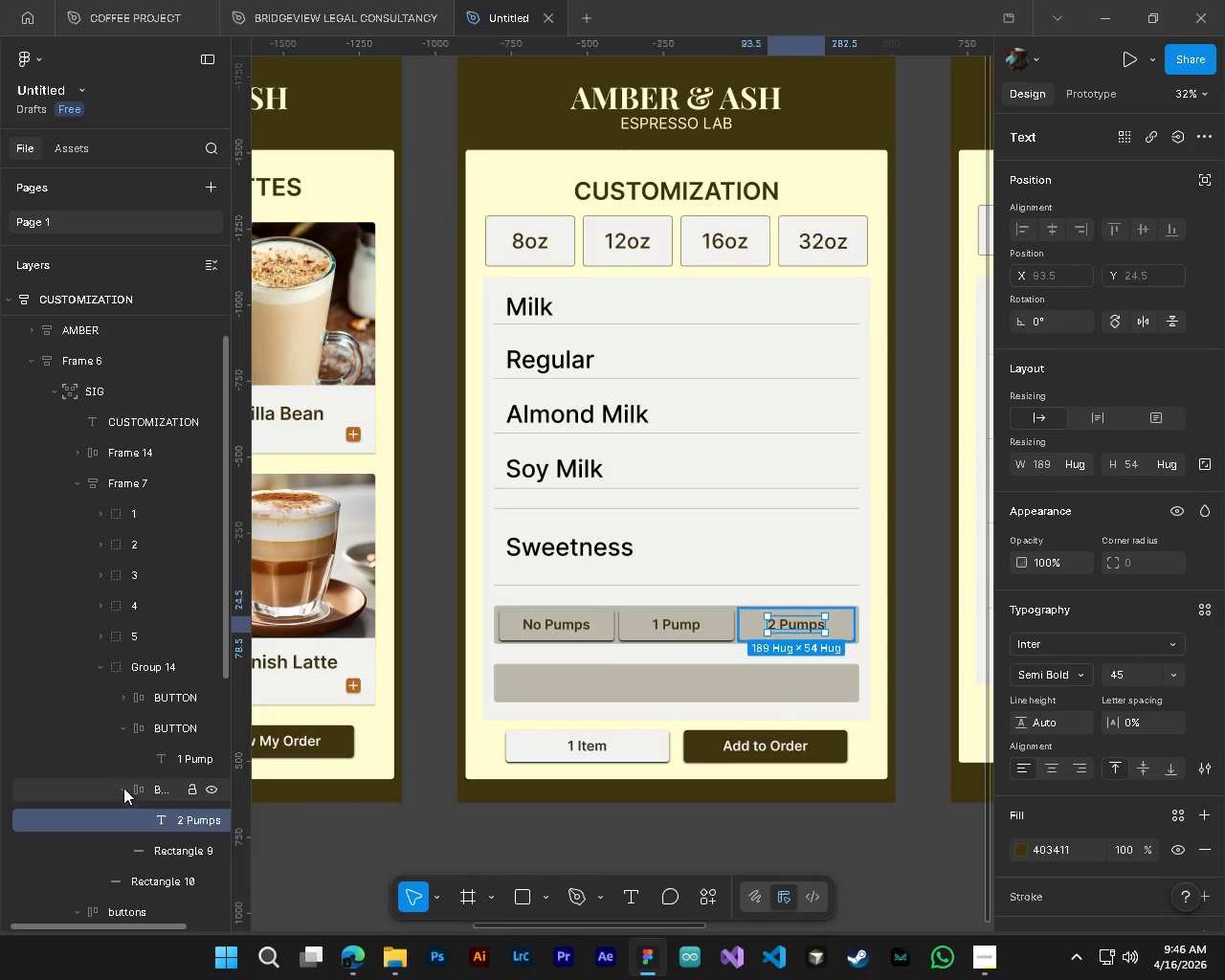 
left_click([122, 734])
 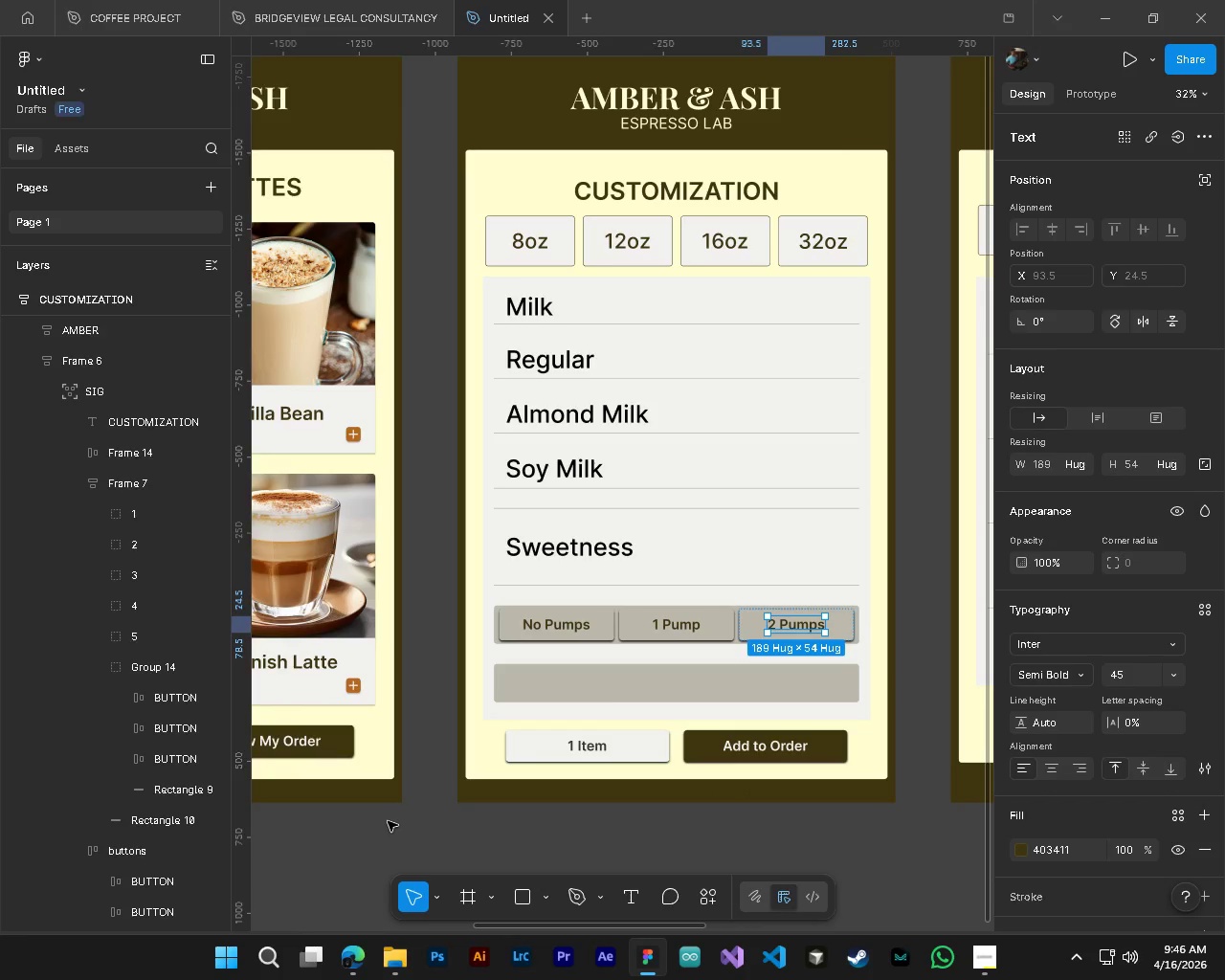 
wait(6.41)
 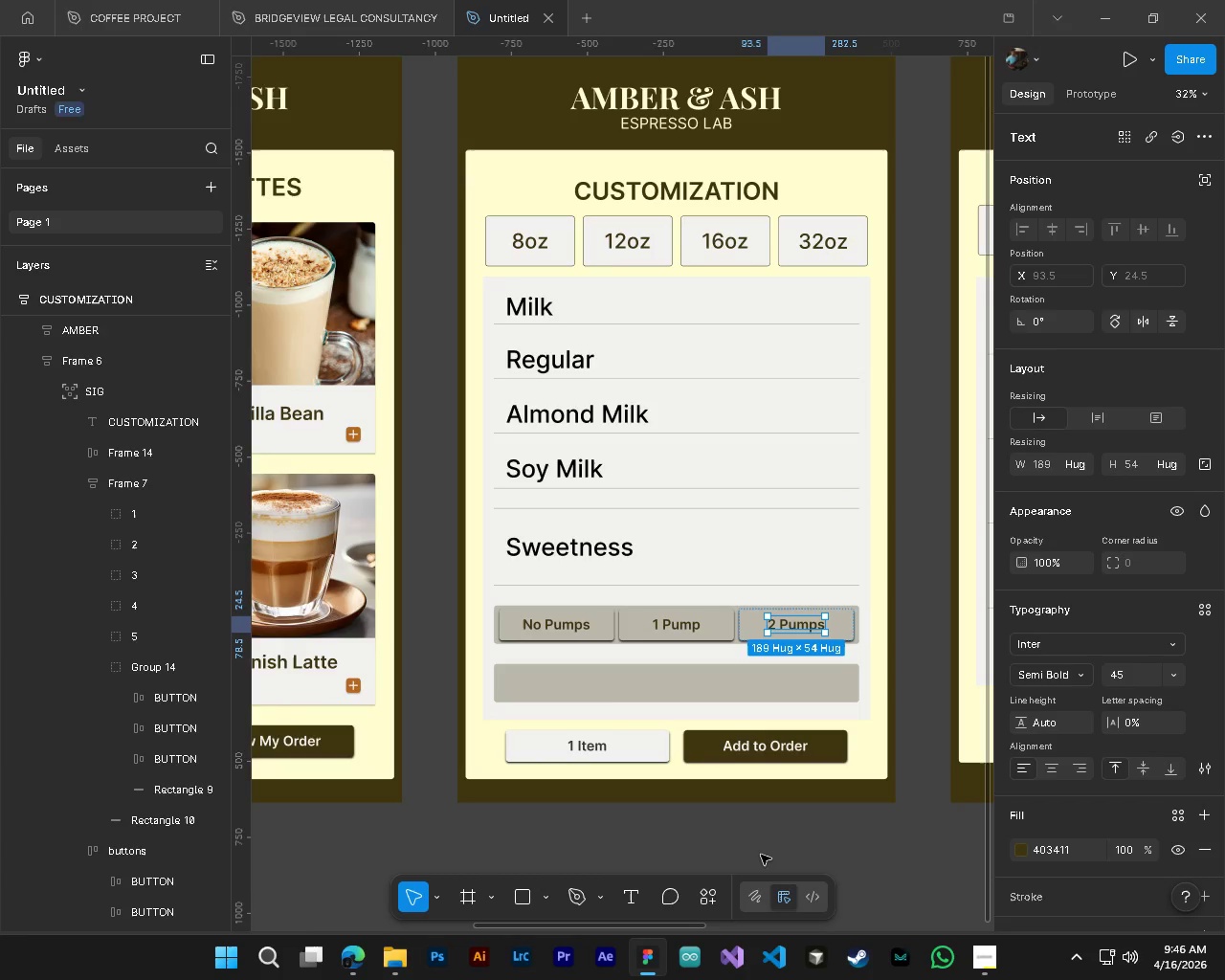 
left_click([908, 792])
 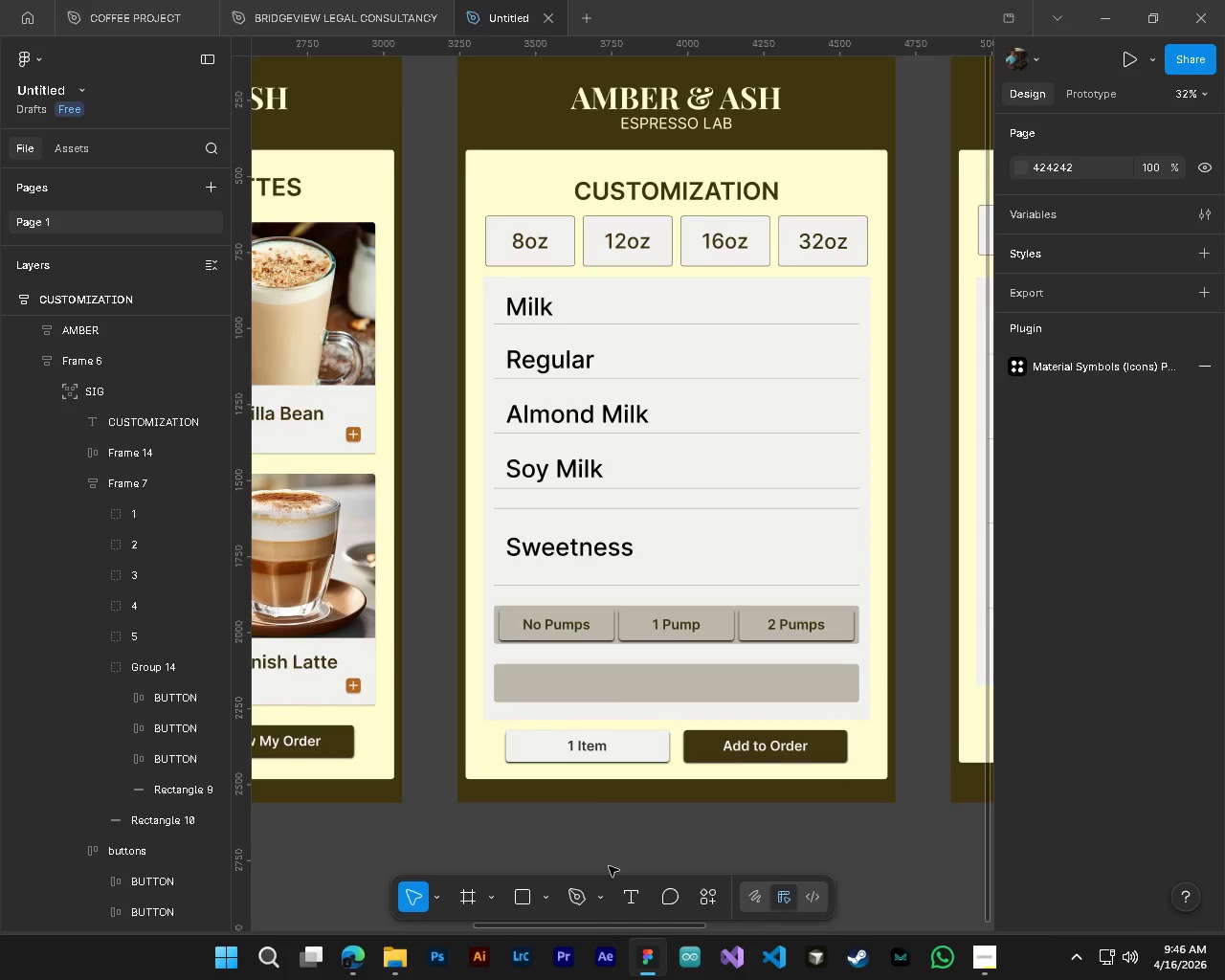 
hold_key(key=ControlLeft, duration=2.44)
hold_key(key=AltLeft, duration=2.41)
scroll: coordinate [525, 647], scroll_direction: up, amount: 7.0
 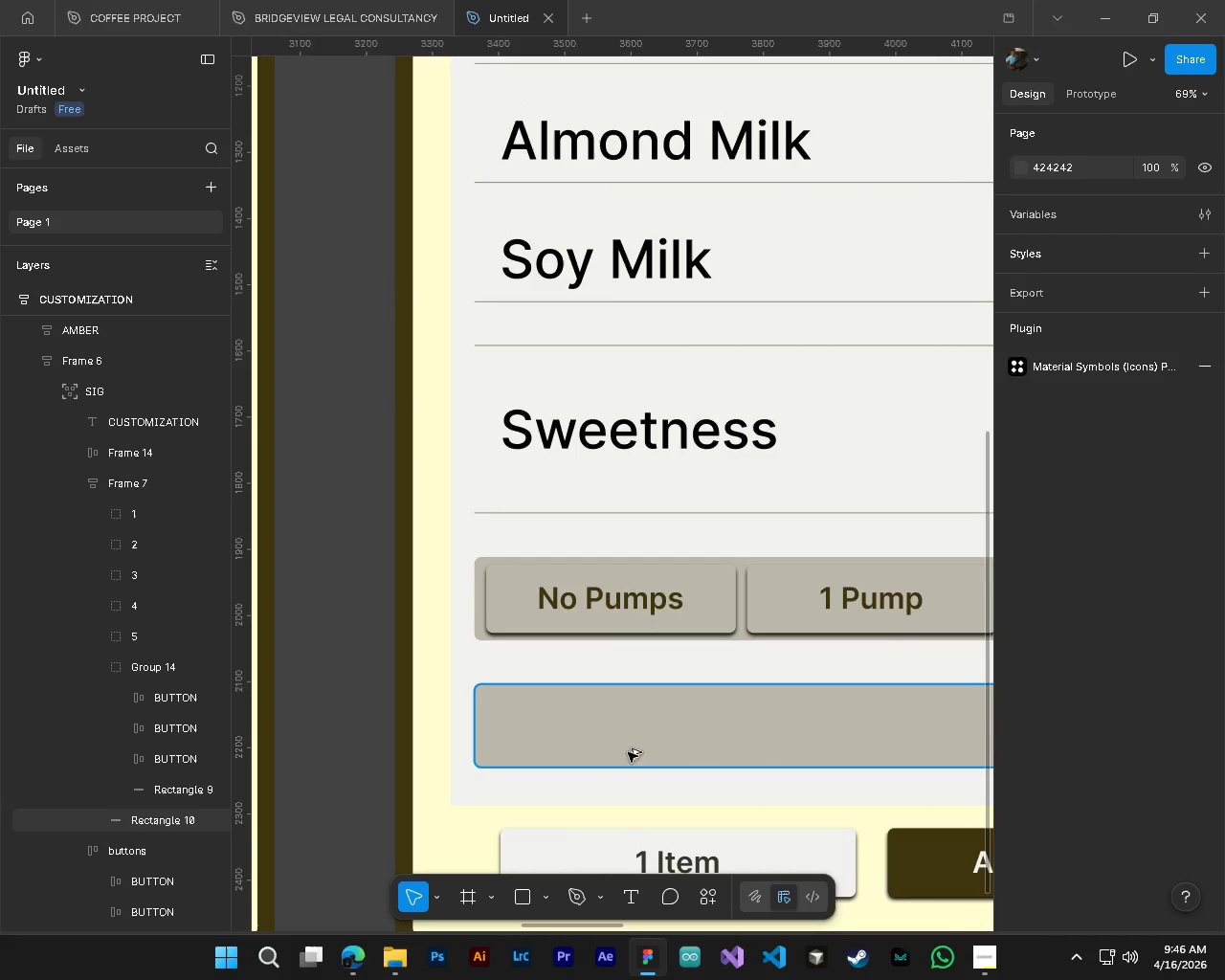 
hold_key(key=ShiftLeft, duration=0.36)
scroll: coordinate [725, 756], scroll_direction: down, amount: 13.0
 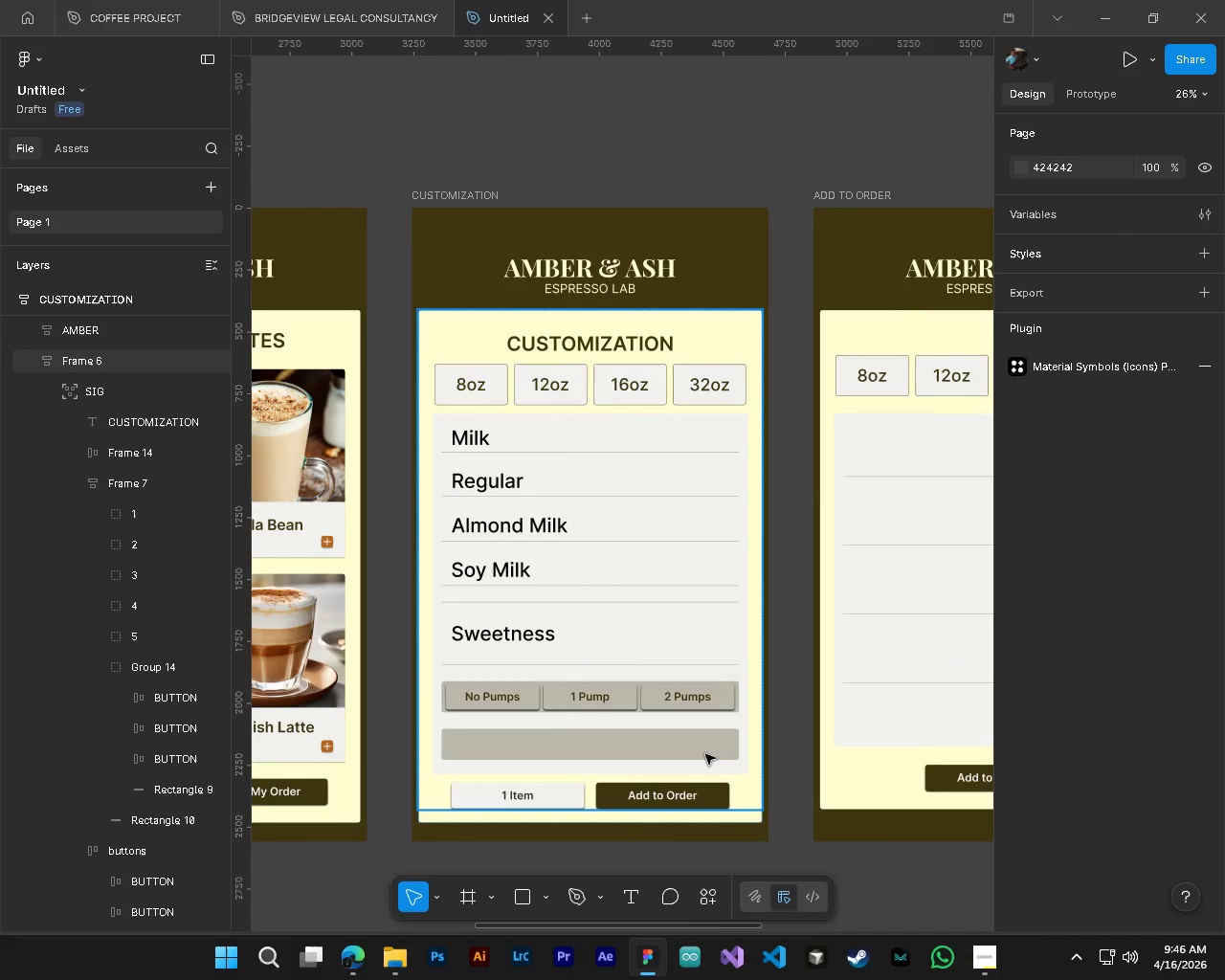 
hold_key(key=ControlLeft, duration=0.42)
 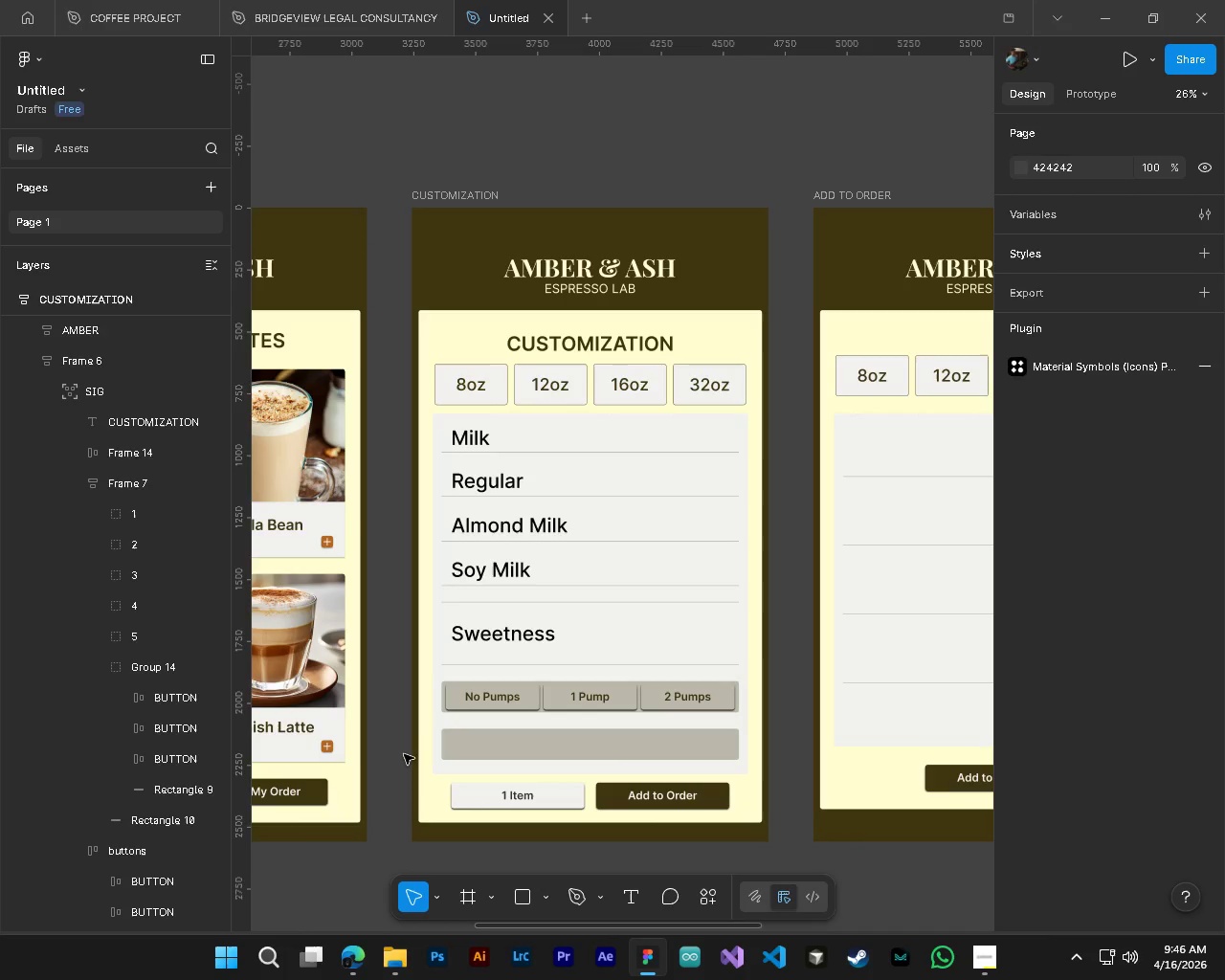 
hold_key(key=ControlLeft, duration=3.23)
hold_key(key=AltLeft, duration=1.7)
scroll: coordinate [450, 740], scroll_direction: up, amount: 5.0
 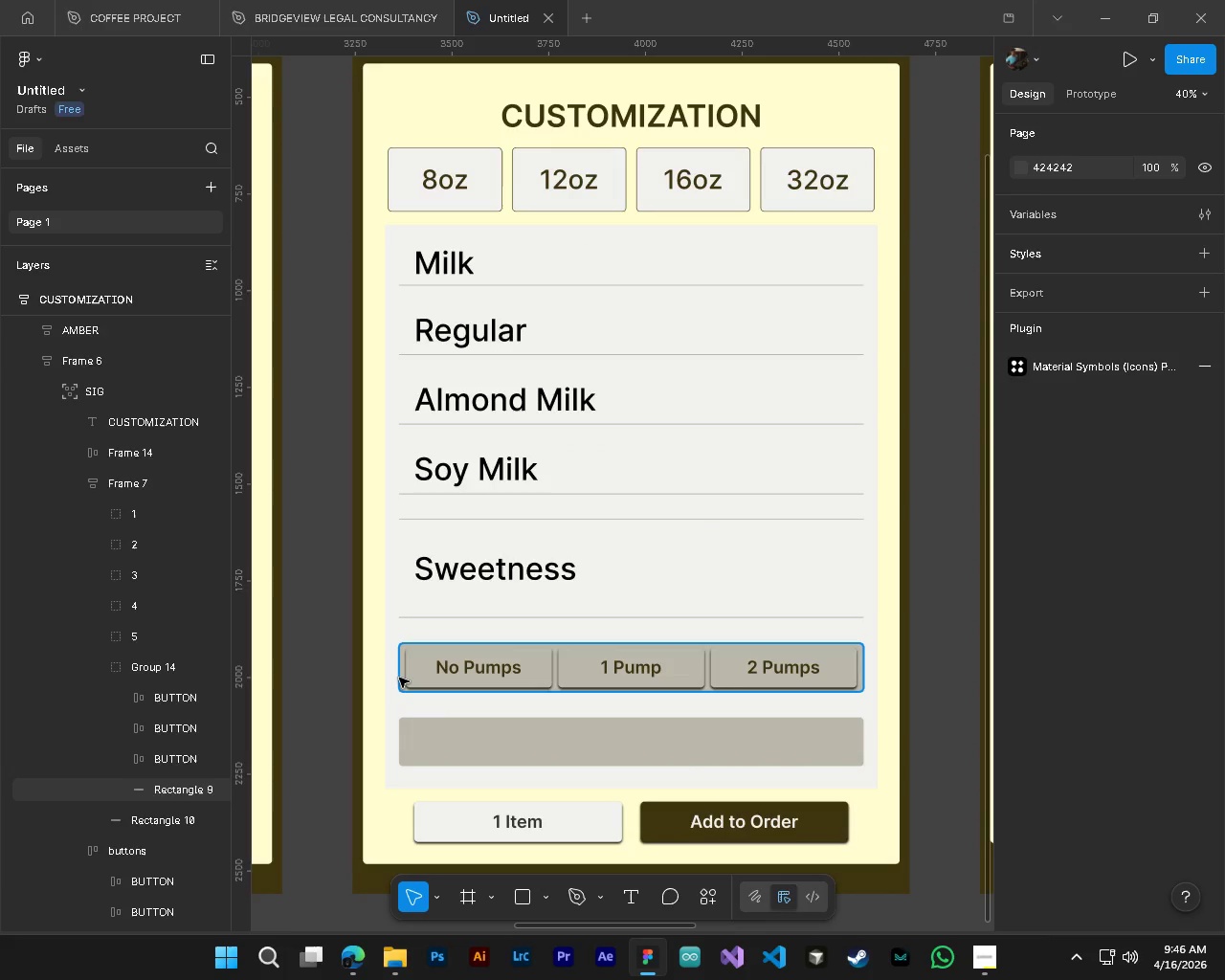 
left_click([399, 678])
 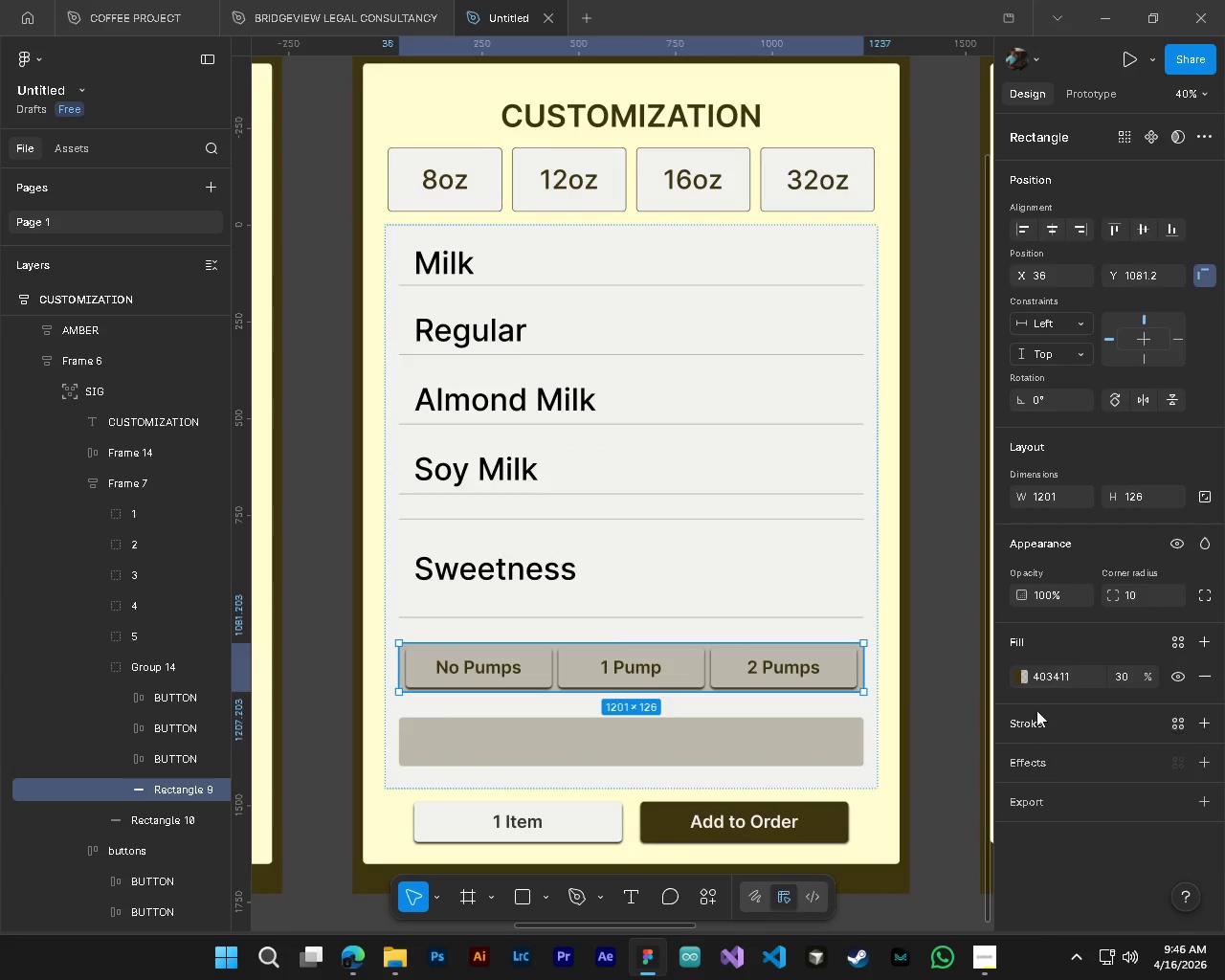 
left_click([1021, 680])
 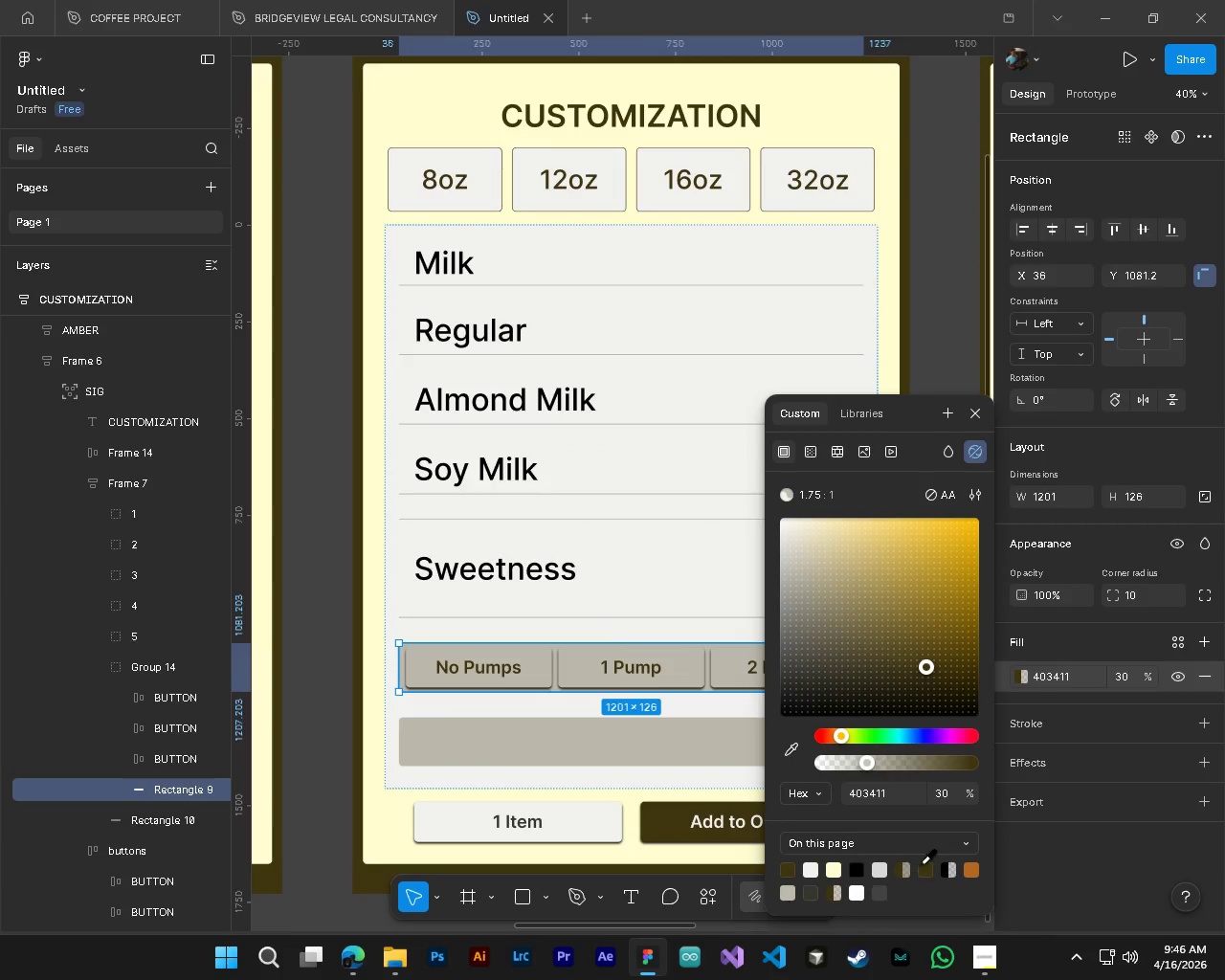 
left_click([921, 863])
 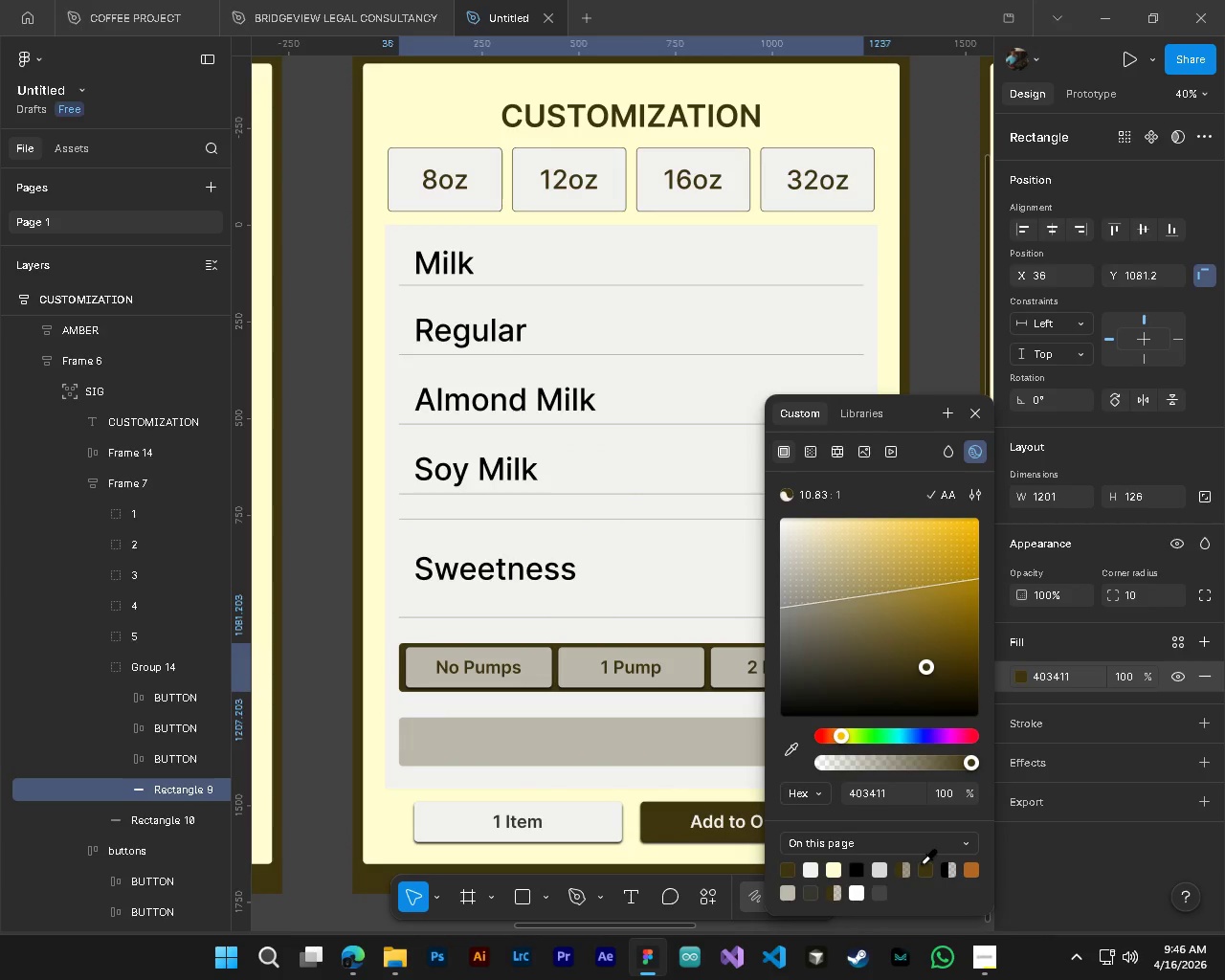 
hold_key(key=ControlLeft, duration=0.62)
hold_key(key=AltLeft, duration=0.44)
hold_key(key=ShiftLeft, duration=0.34)
scroll: coordinate [616, 809], scroll_direction: down, amount: 7.0
 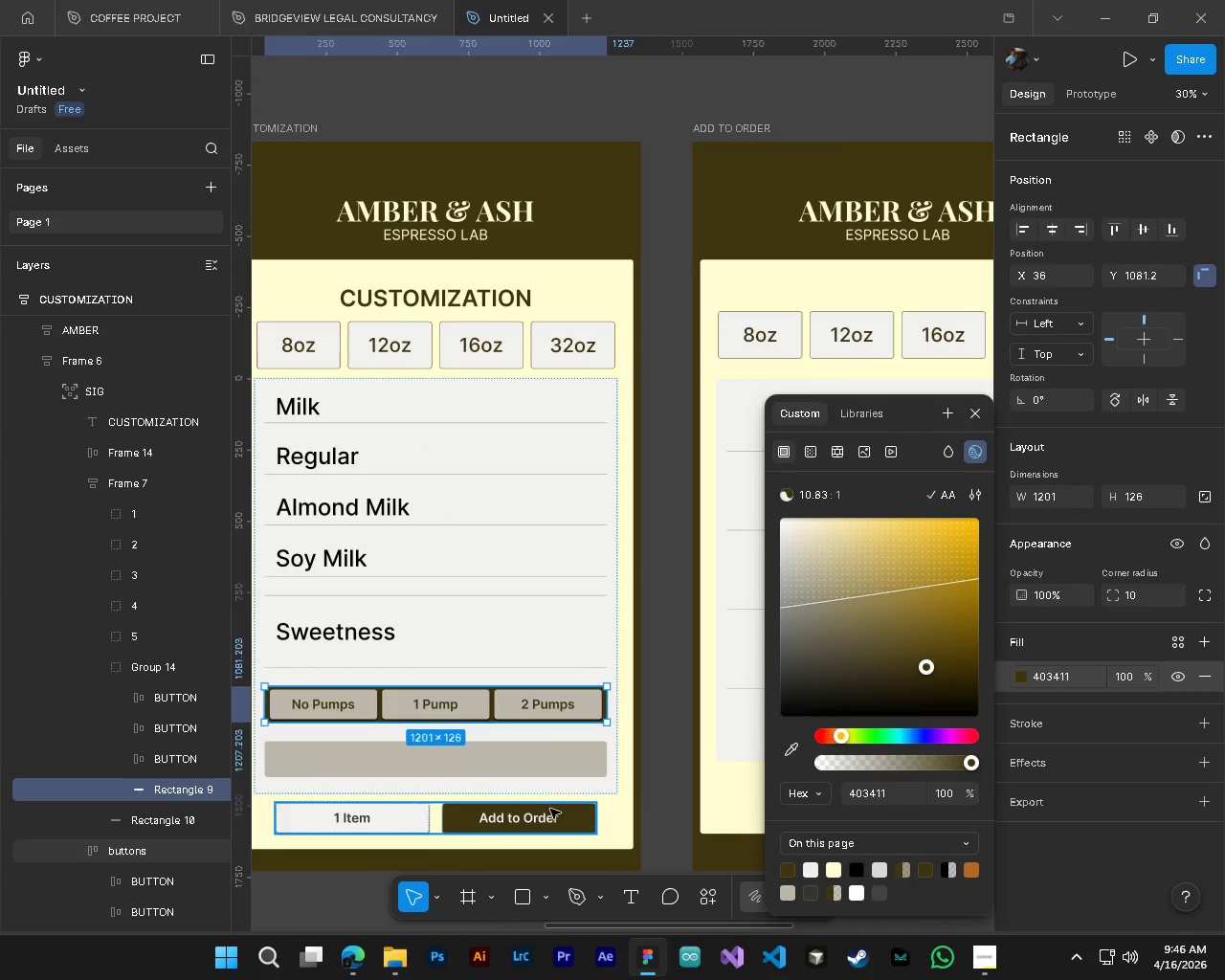 
key(Alt+AltLeft)
 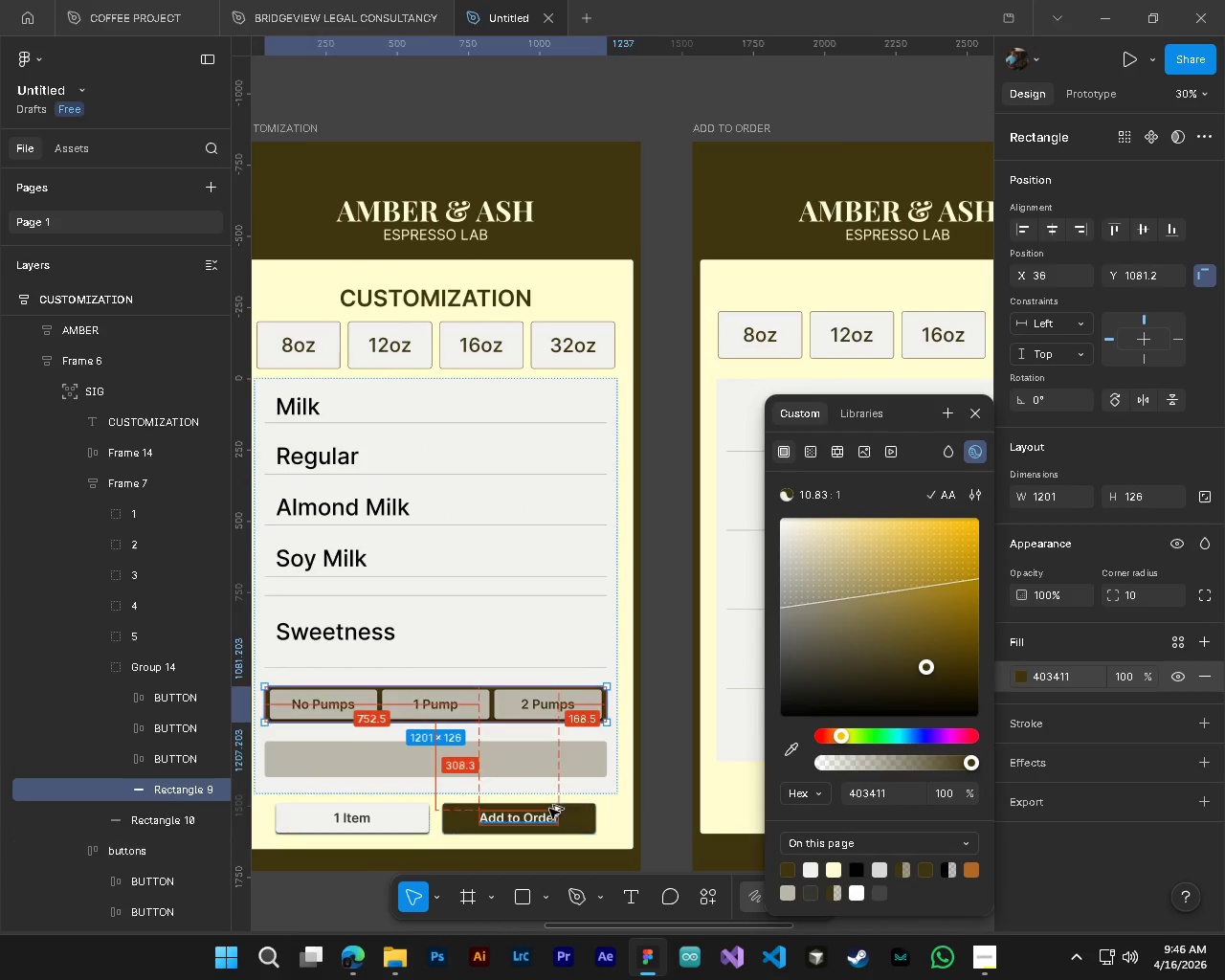 
key(Alt+Control+ControlLeft)
 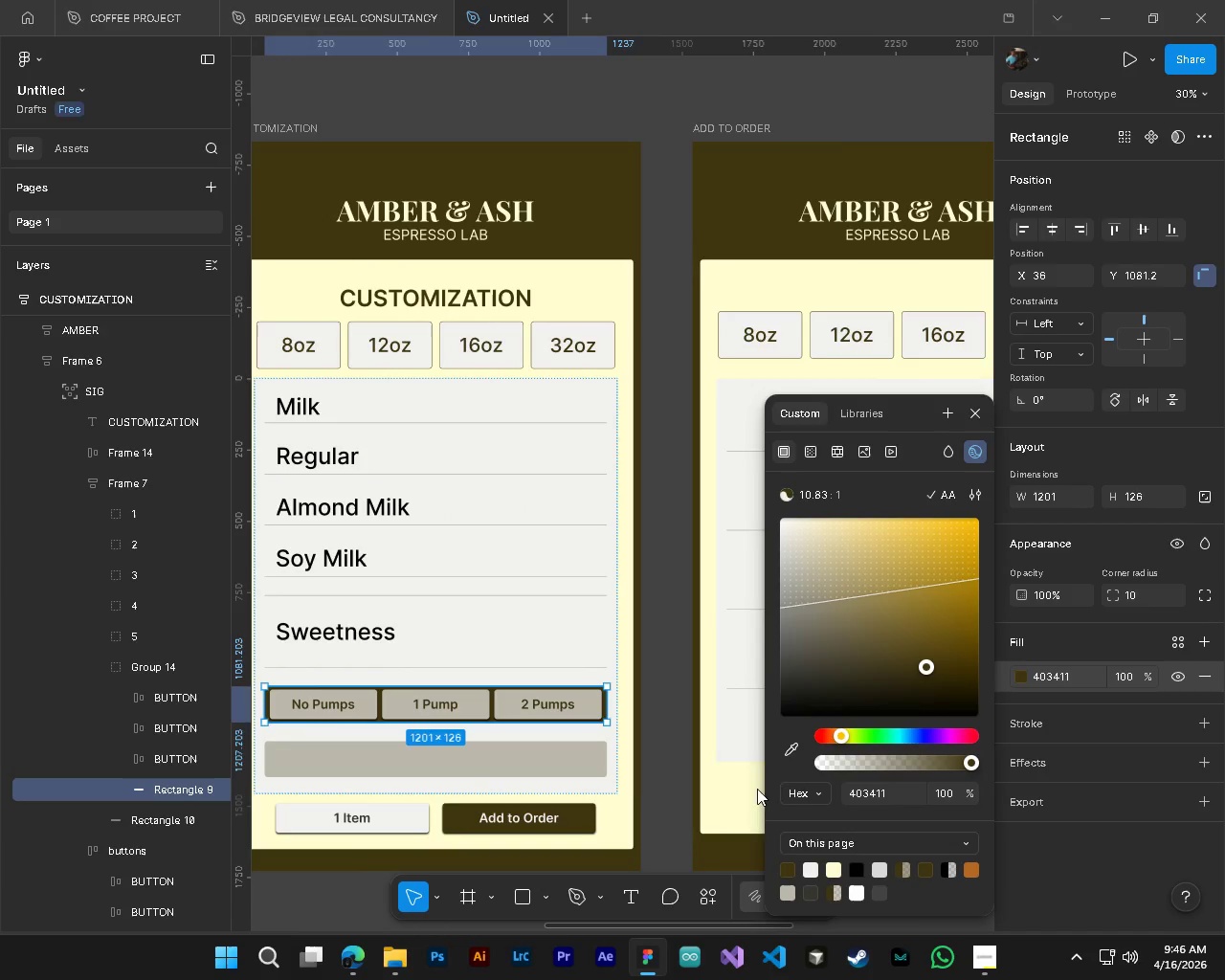 
hold_key(key=ControlLeft, duration=2.81)
hold_key(key=AltLeft, duration=2.69)
scroll: coordinate [545, 726], scroll_direction: up, amount: 9.0
 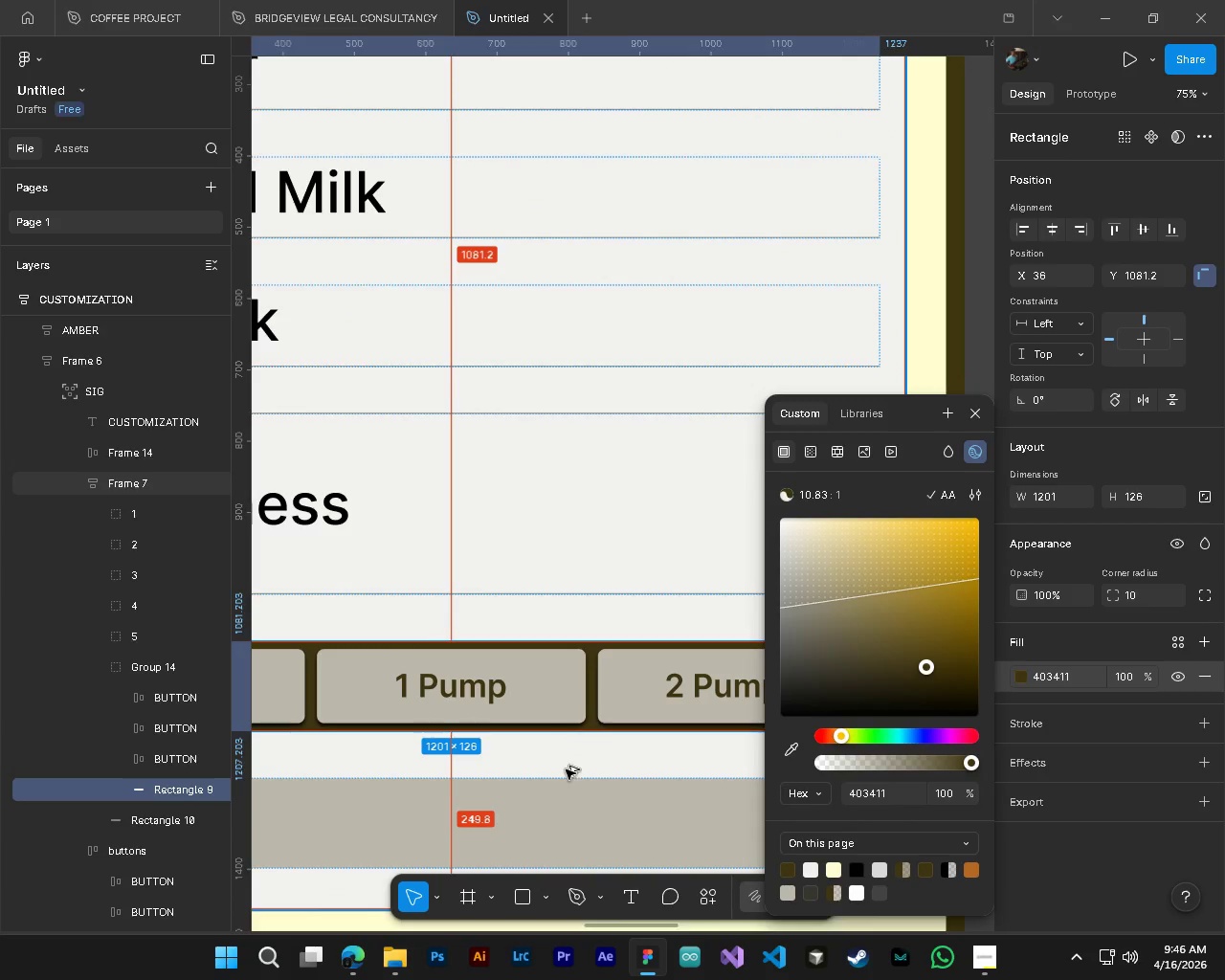 
scroll: coordinate [566, 769], scroll_direction: down, amount: 9.0
 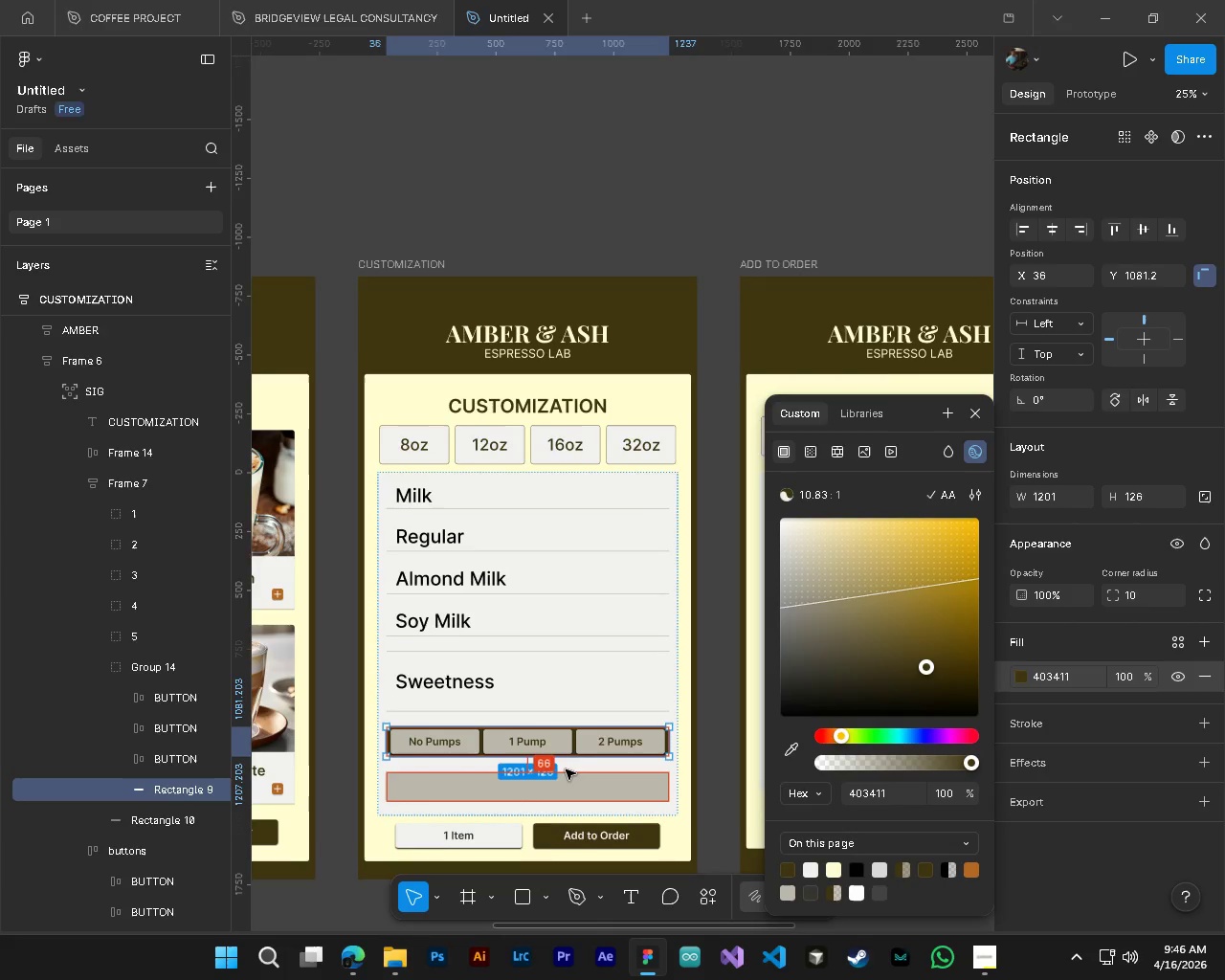 
hold_key(key=ControlLeft, duration=0.36)
 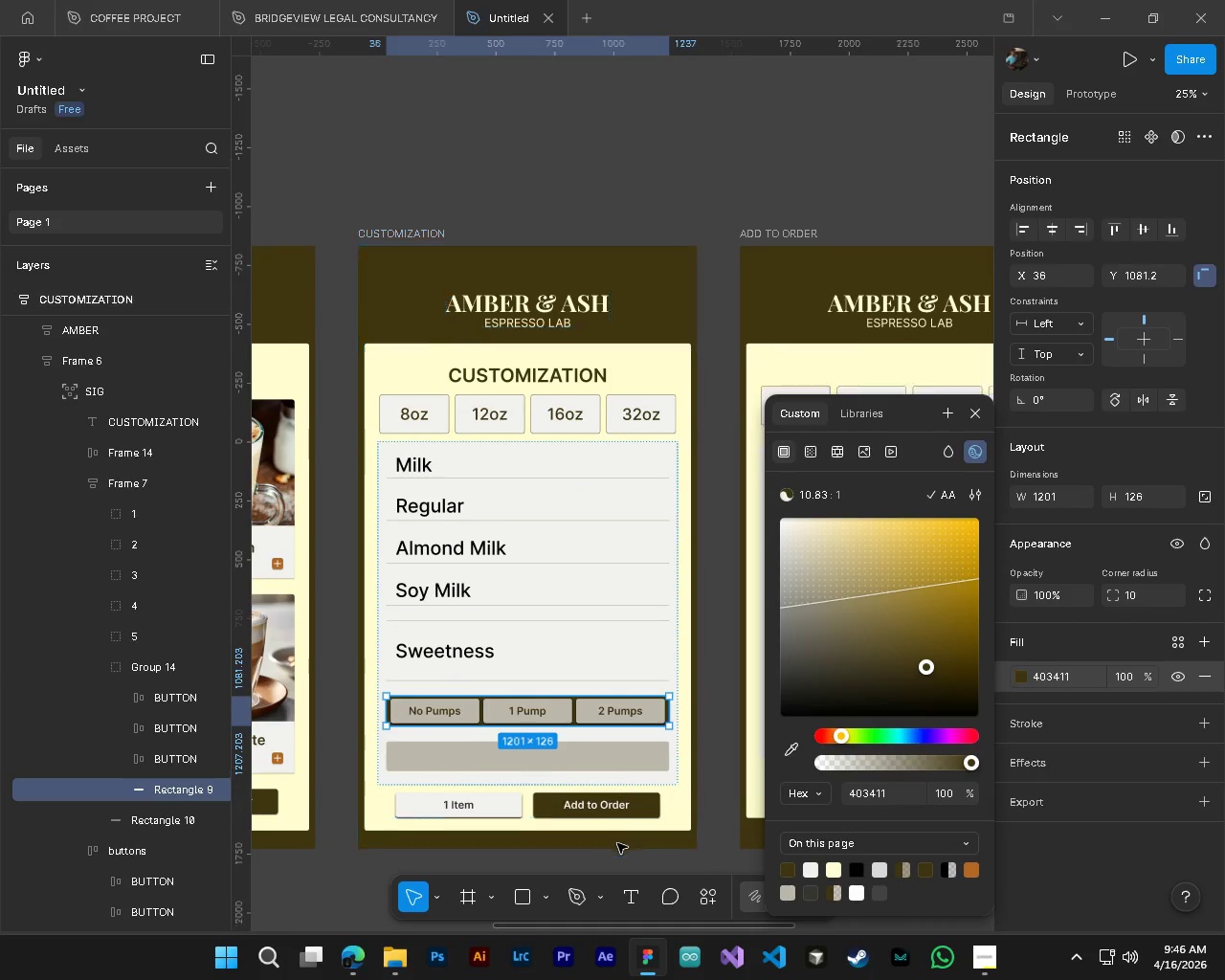 
scroll: coordinate [643, 818], scroll_direction: down, amount: 8.0
 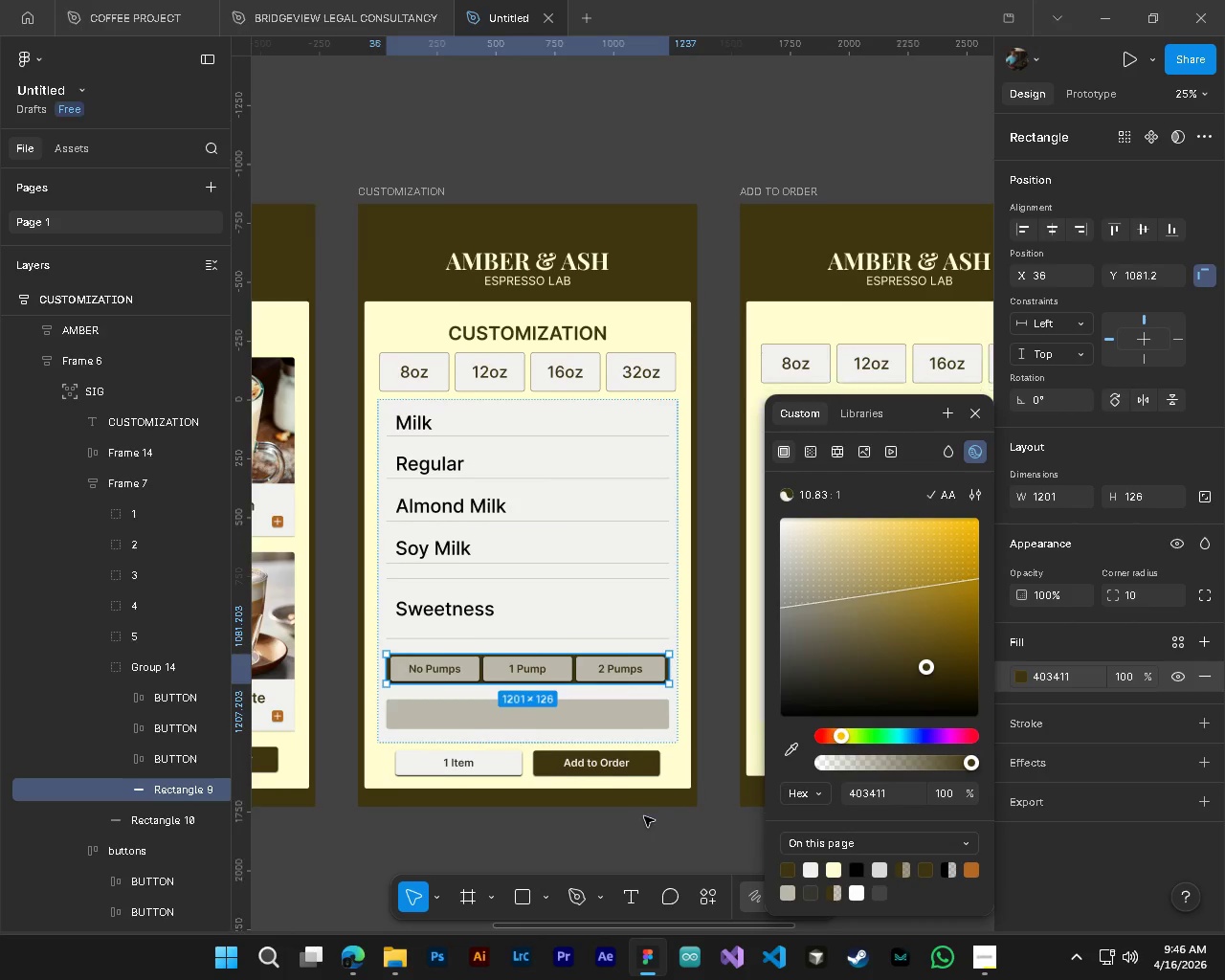 
key(Control+Z)
 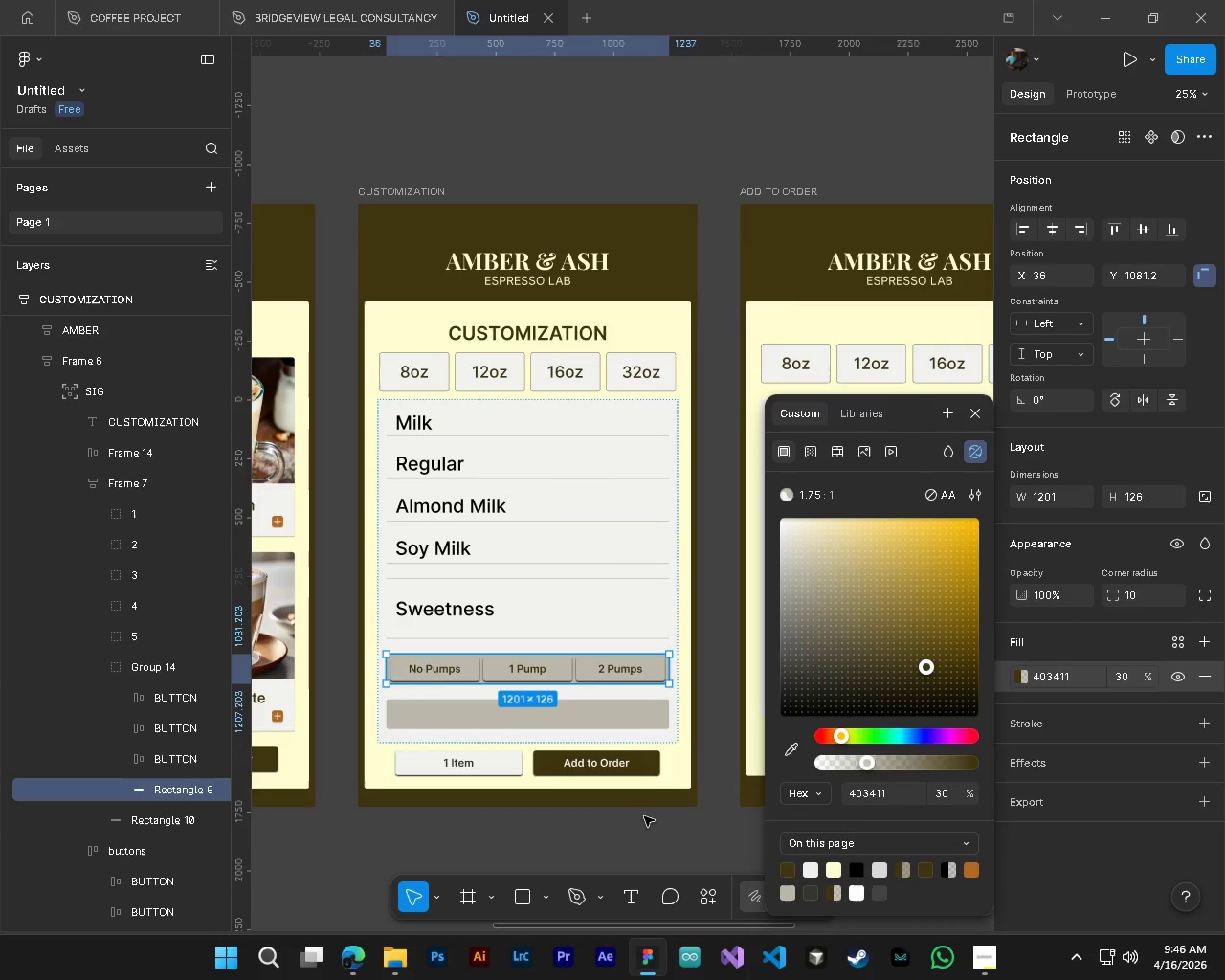 
hold_key(key=ShiftLeft, duration=0.34)
scroll: coordinate [611, 810], scroll_direction: up, amount: 3.0
 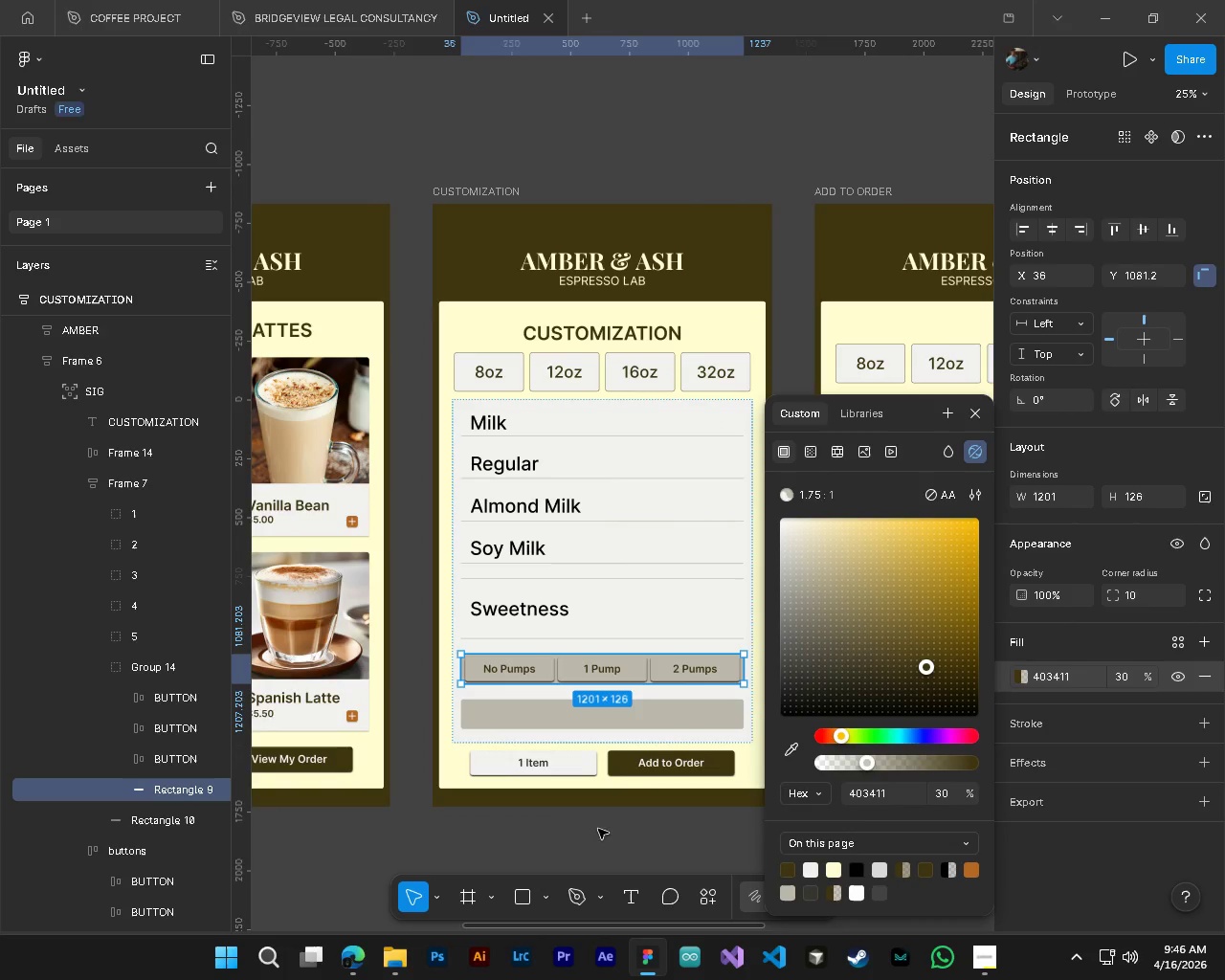 
hold_key(key=ControlLeft, duration=1.83)
hold_key(key=AltLeft, duration=1.7)
scroll: coordinate [550, 689], scroll_direction: up, amount: 7.0
 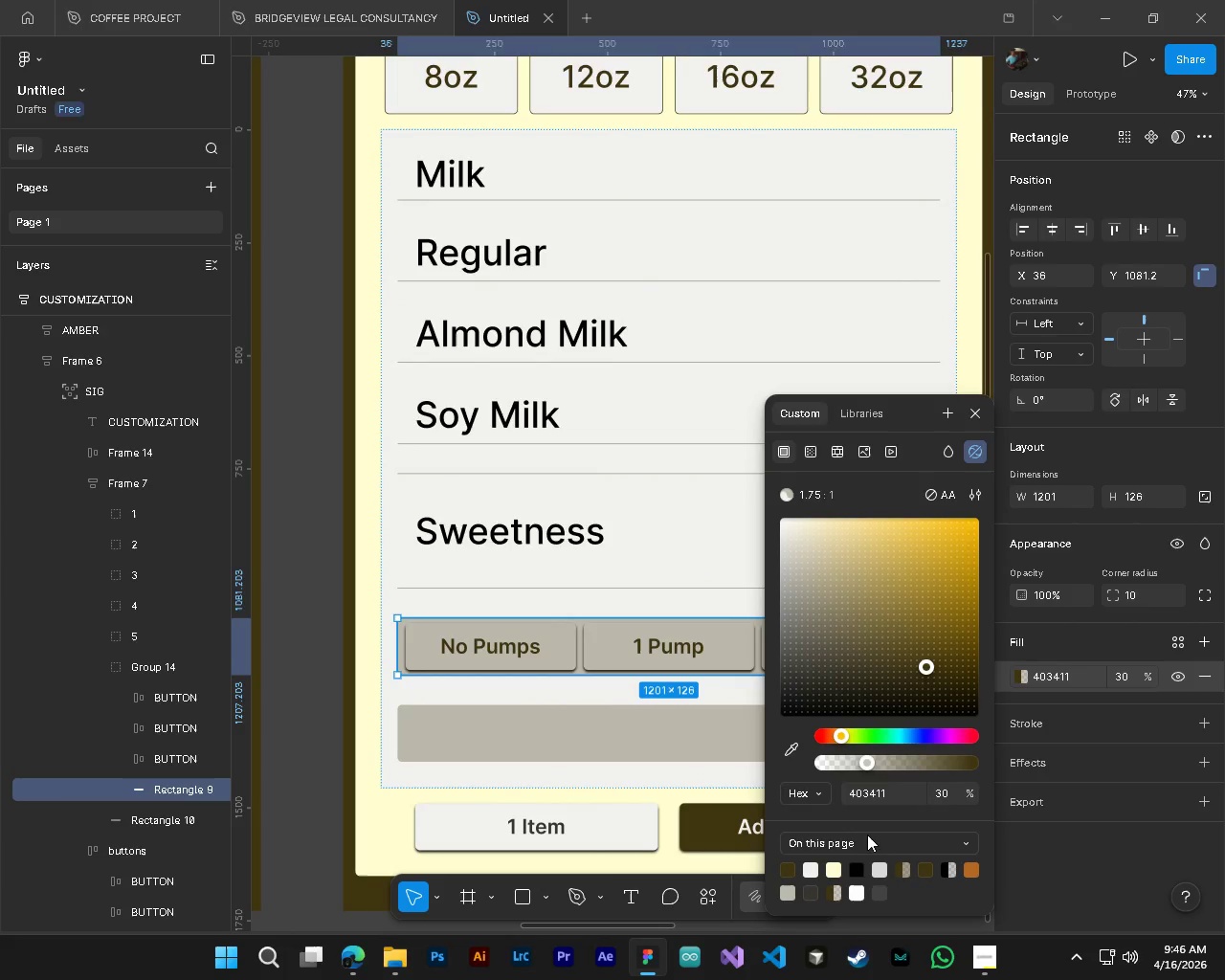 
left_click([793, 753])
 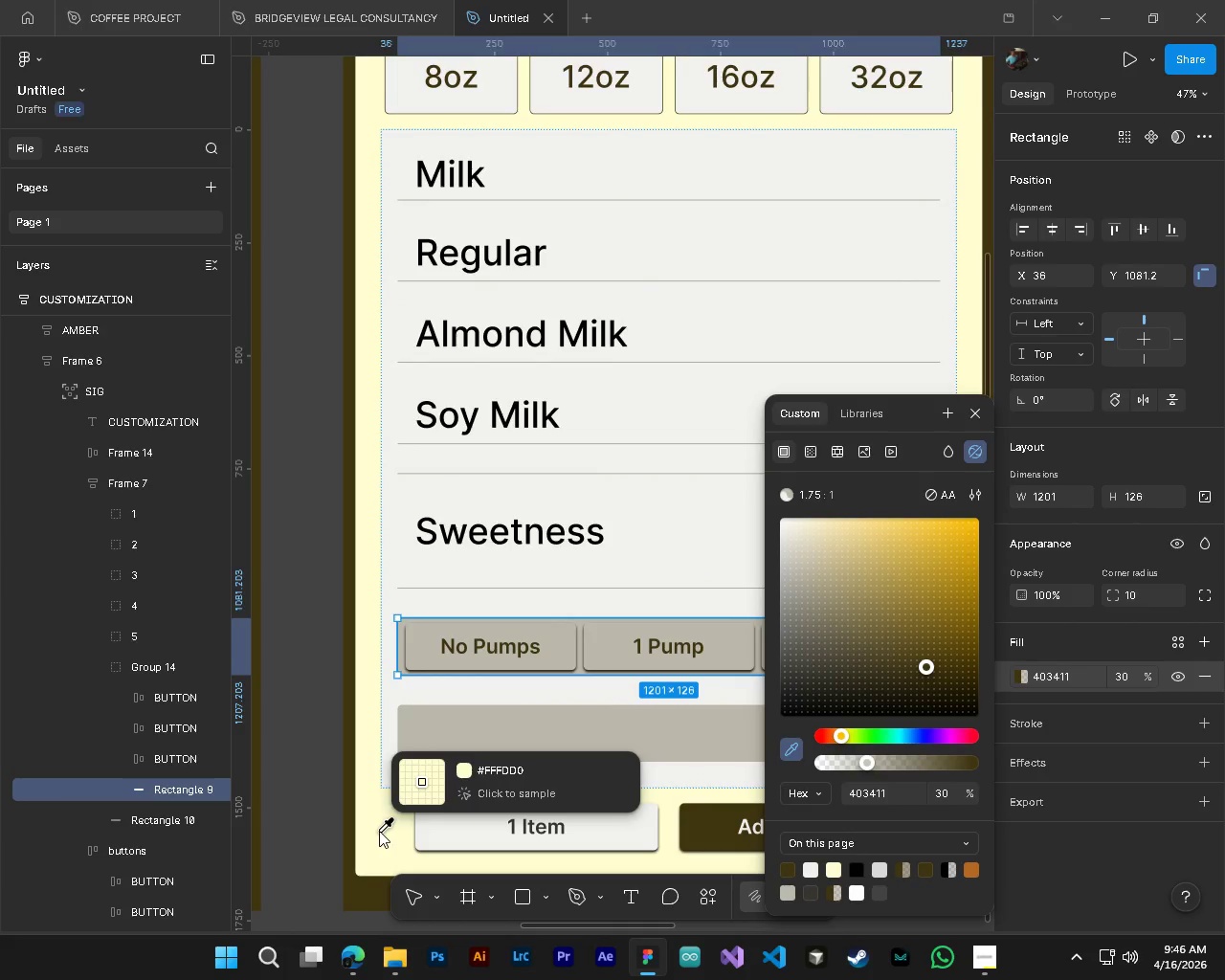 
left_click([379, 831])
 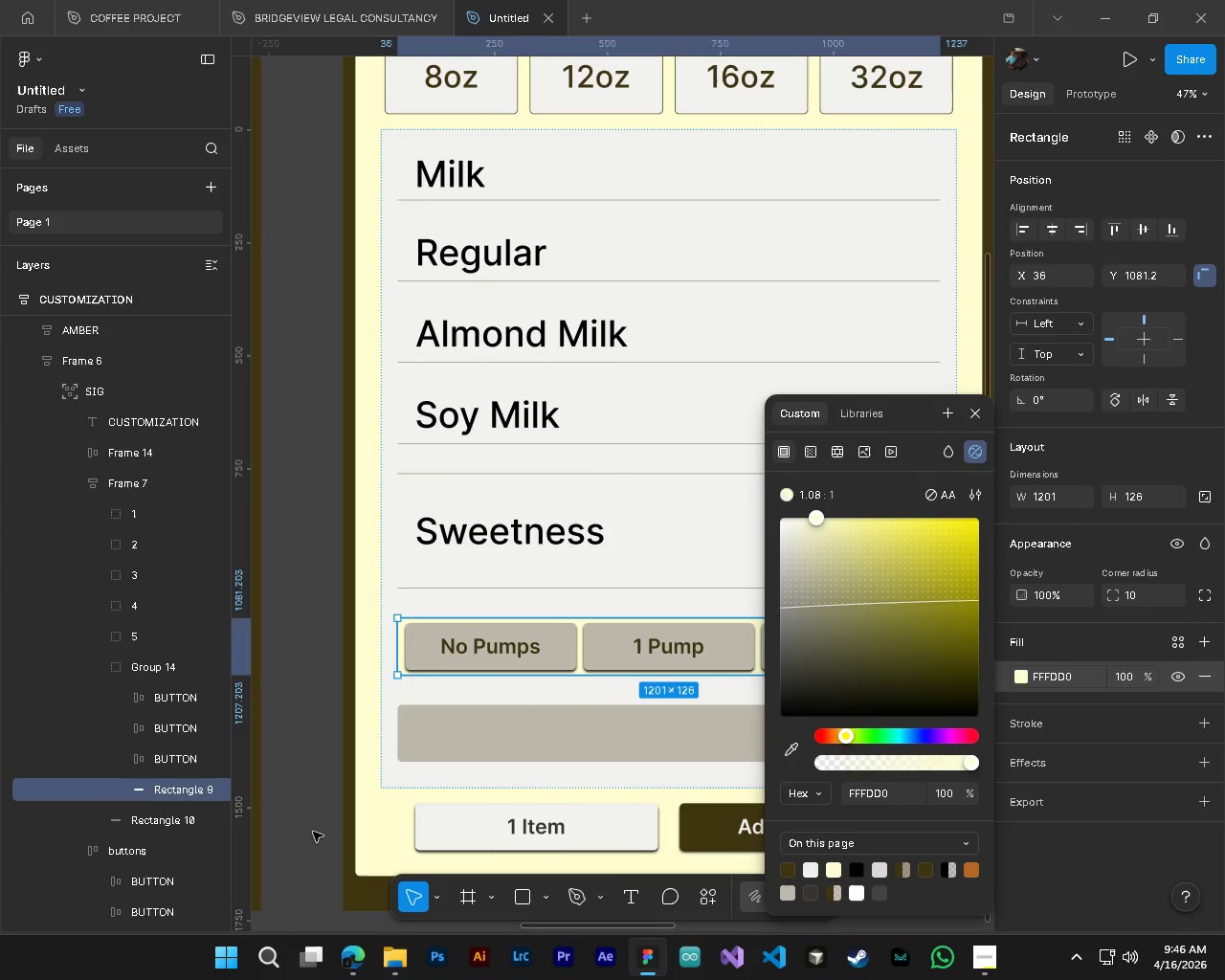 
key(Control+Z)
 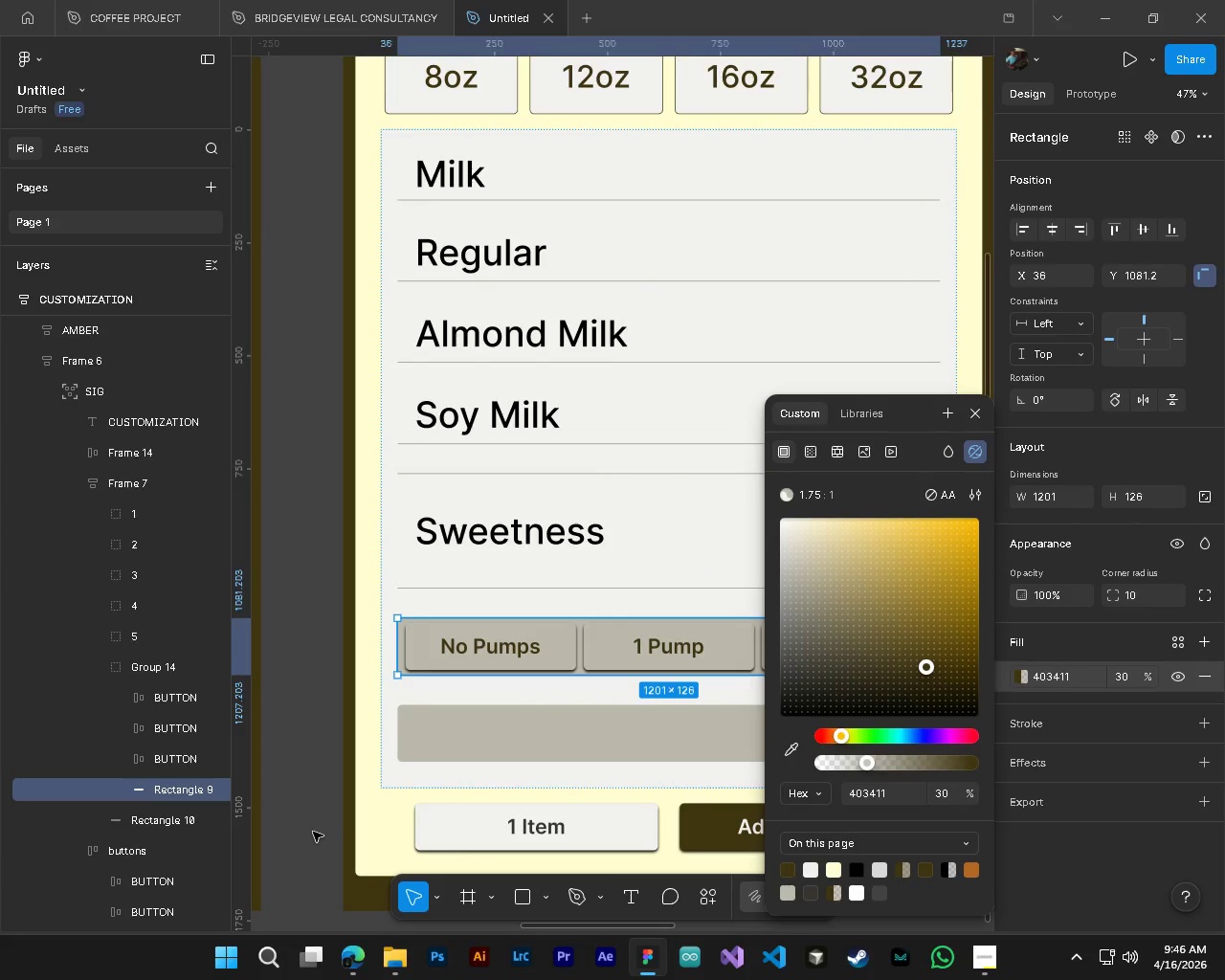 
hold_key(key=ControlLeft, duration=0.61)
 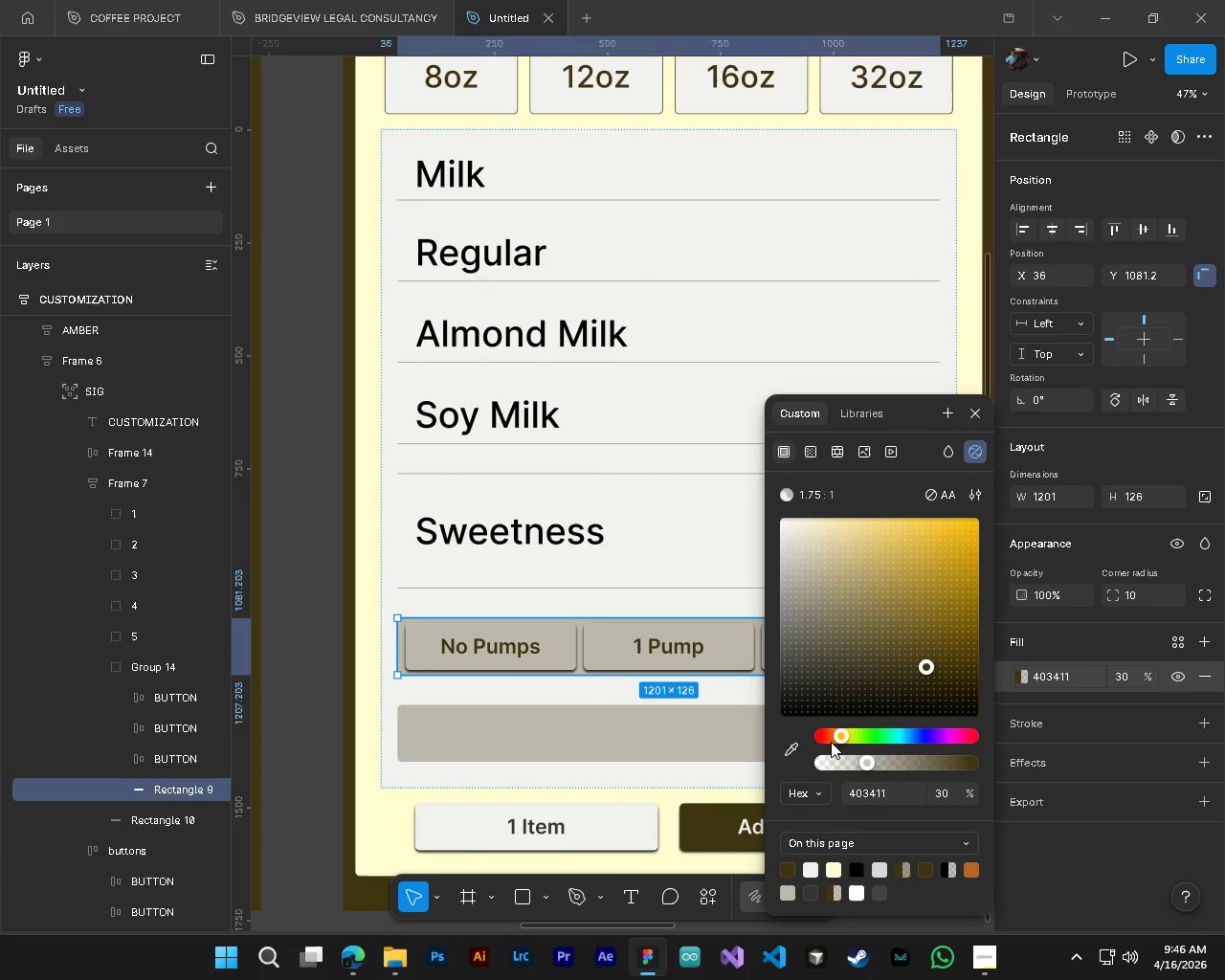 
key(Alt+Control+AltLeft)
 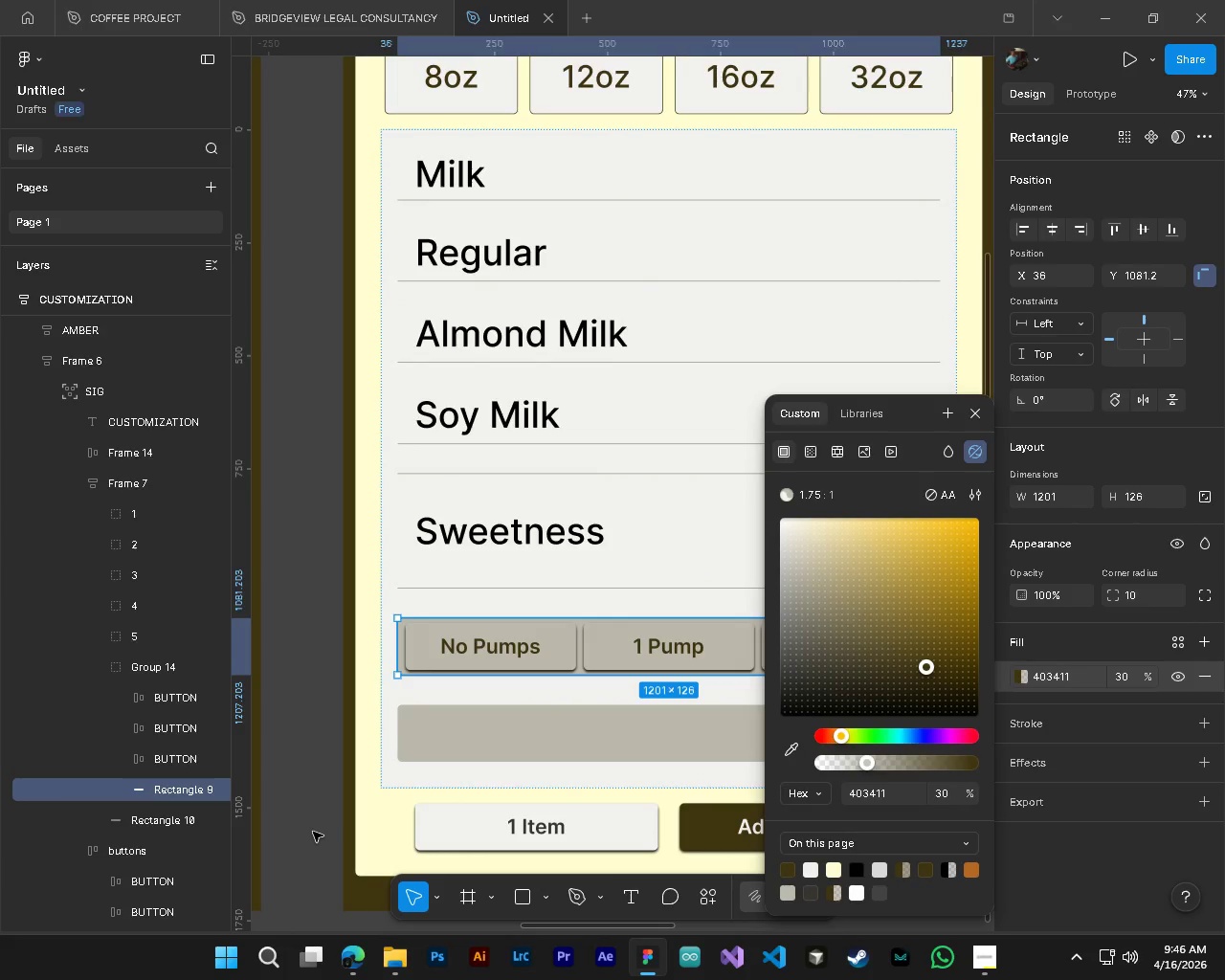 
key(Alt+Control+AltLeft)
 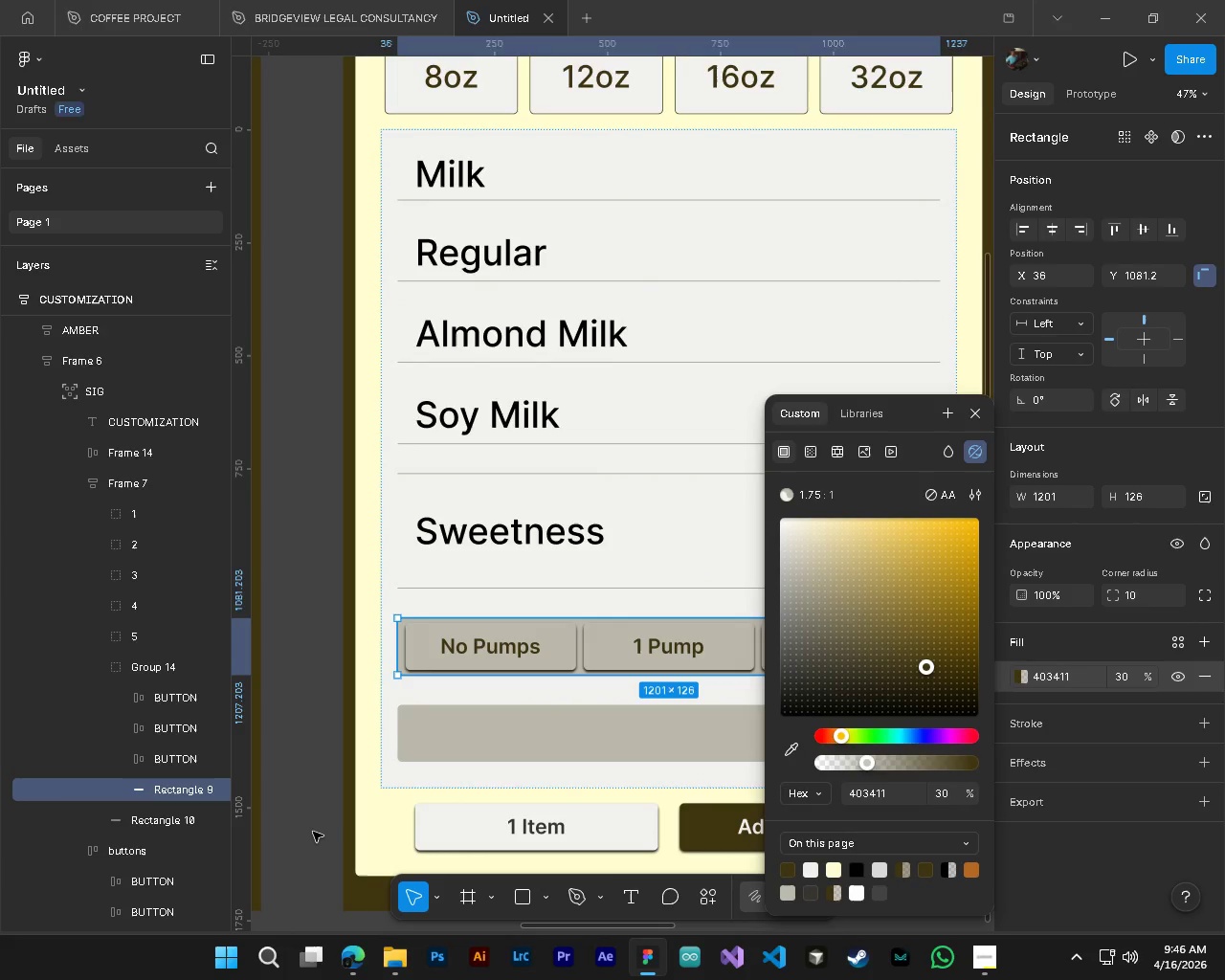 
key(Alt+Control+AltLeft)
 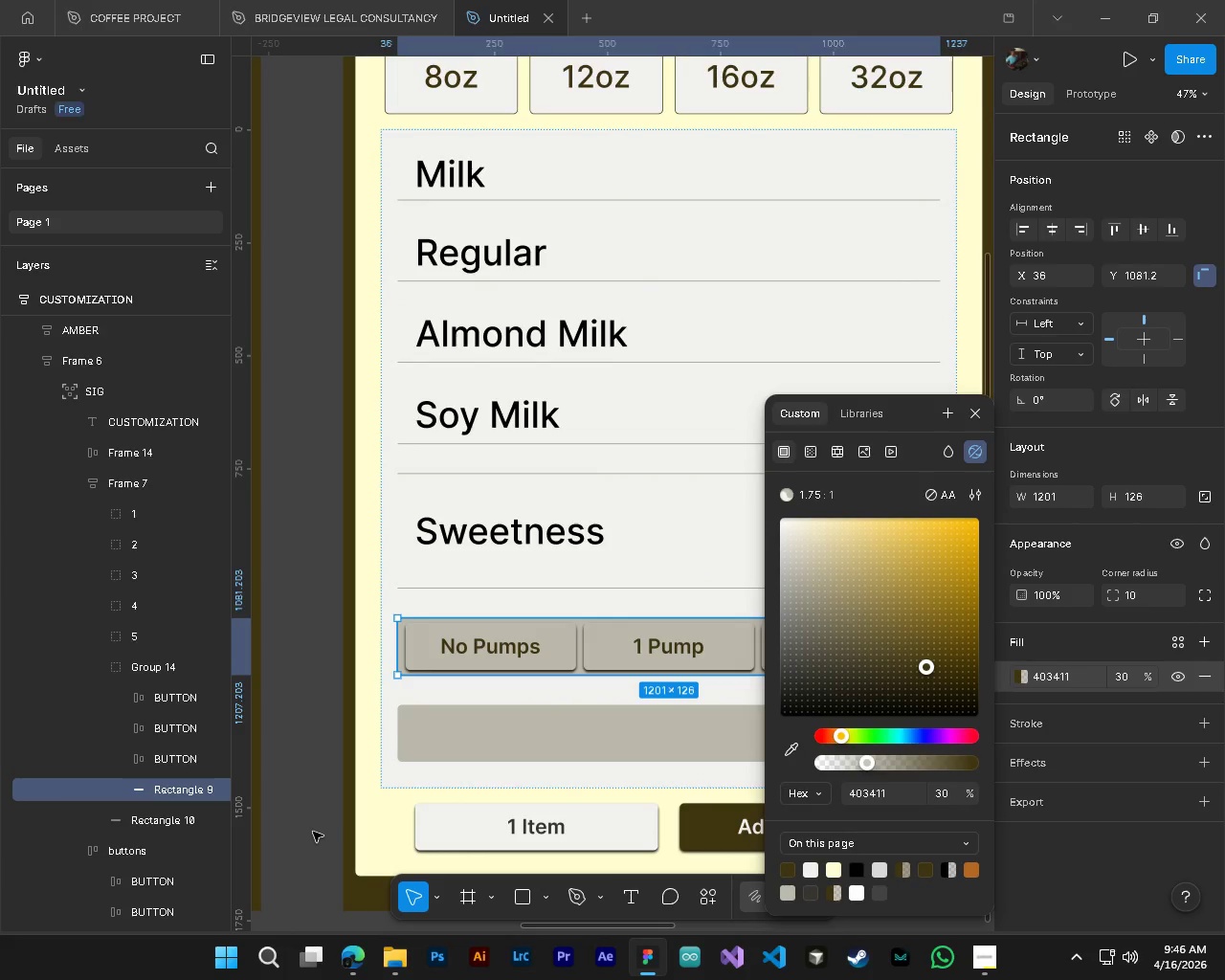 
key(Alt+Control+AltLeft)
 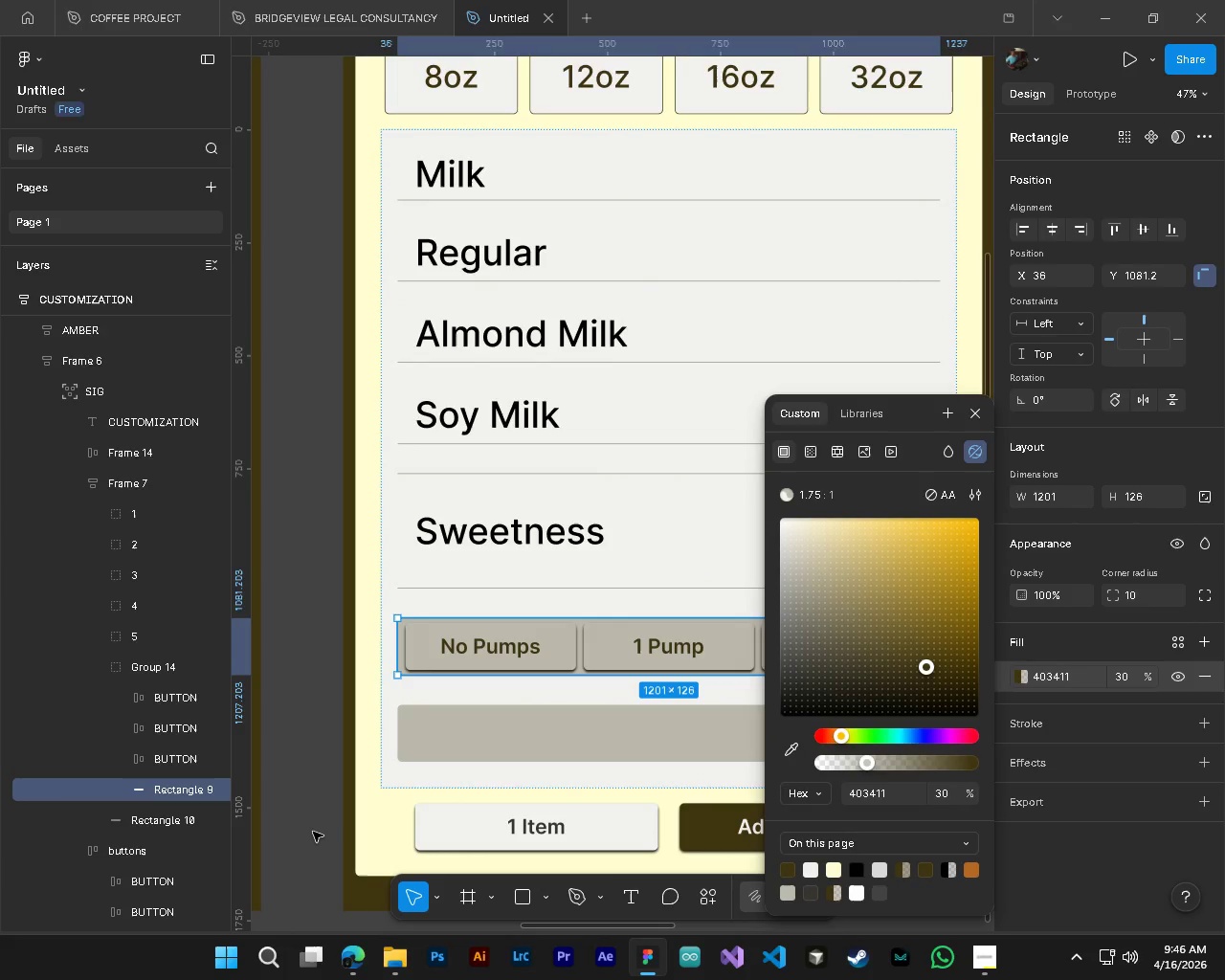 
key(Alt+Control+AltLeft)
 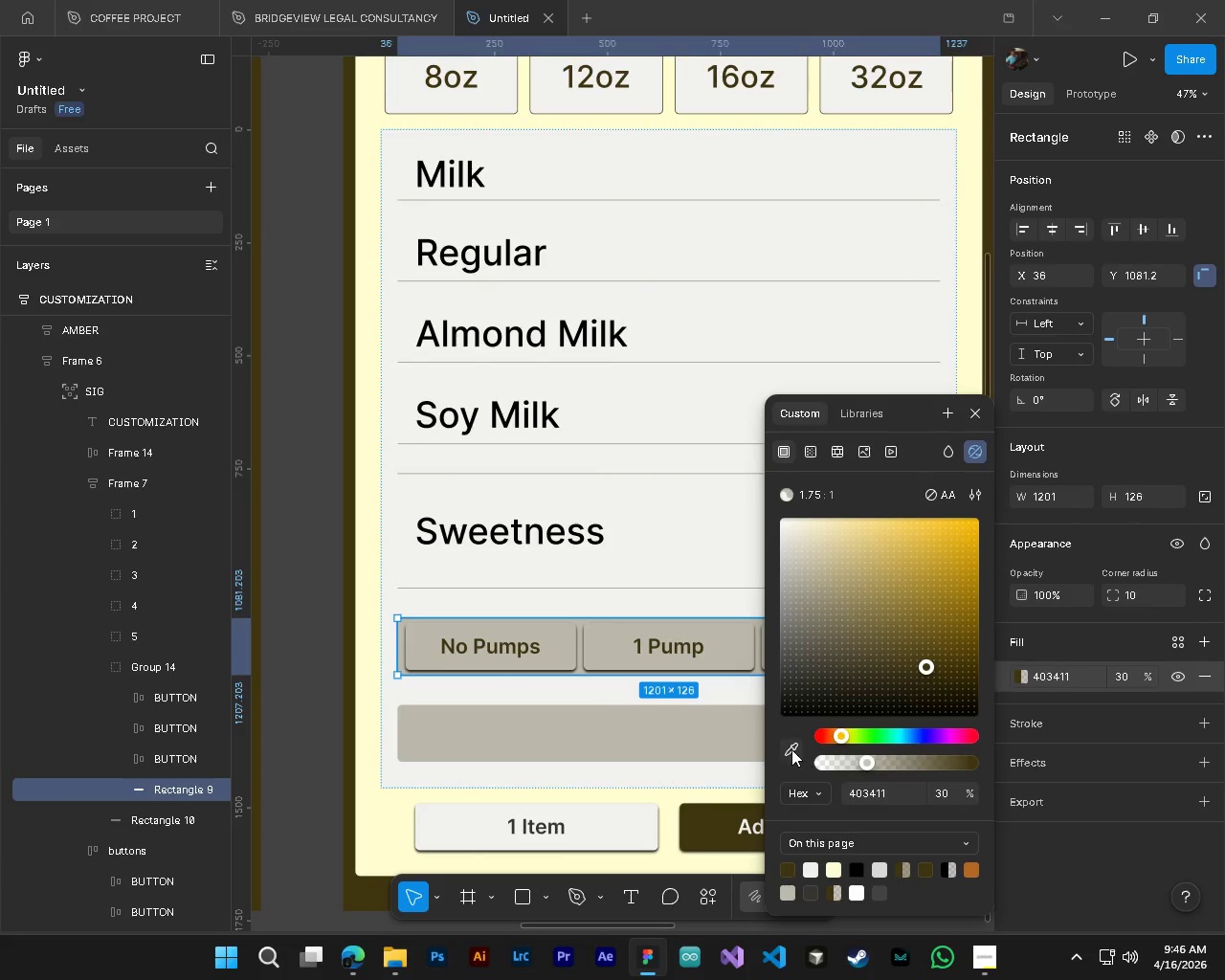 
left_click([791, 749])
 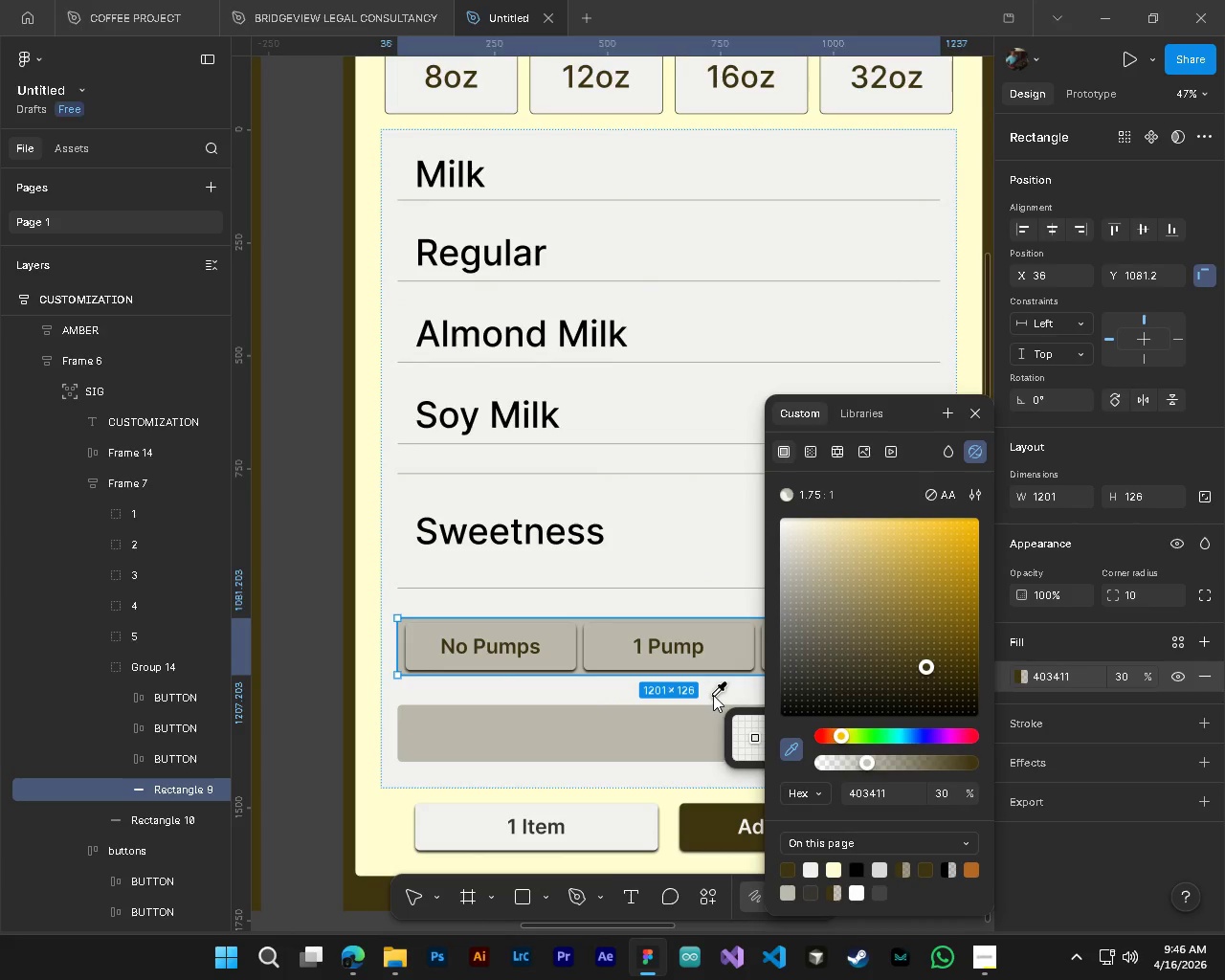 
left_click([713, 693])
 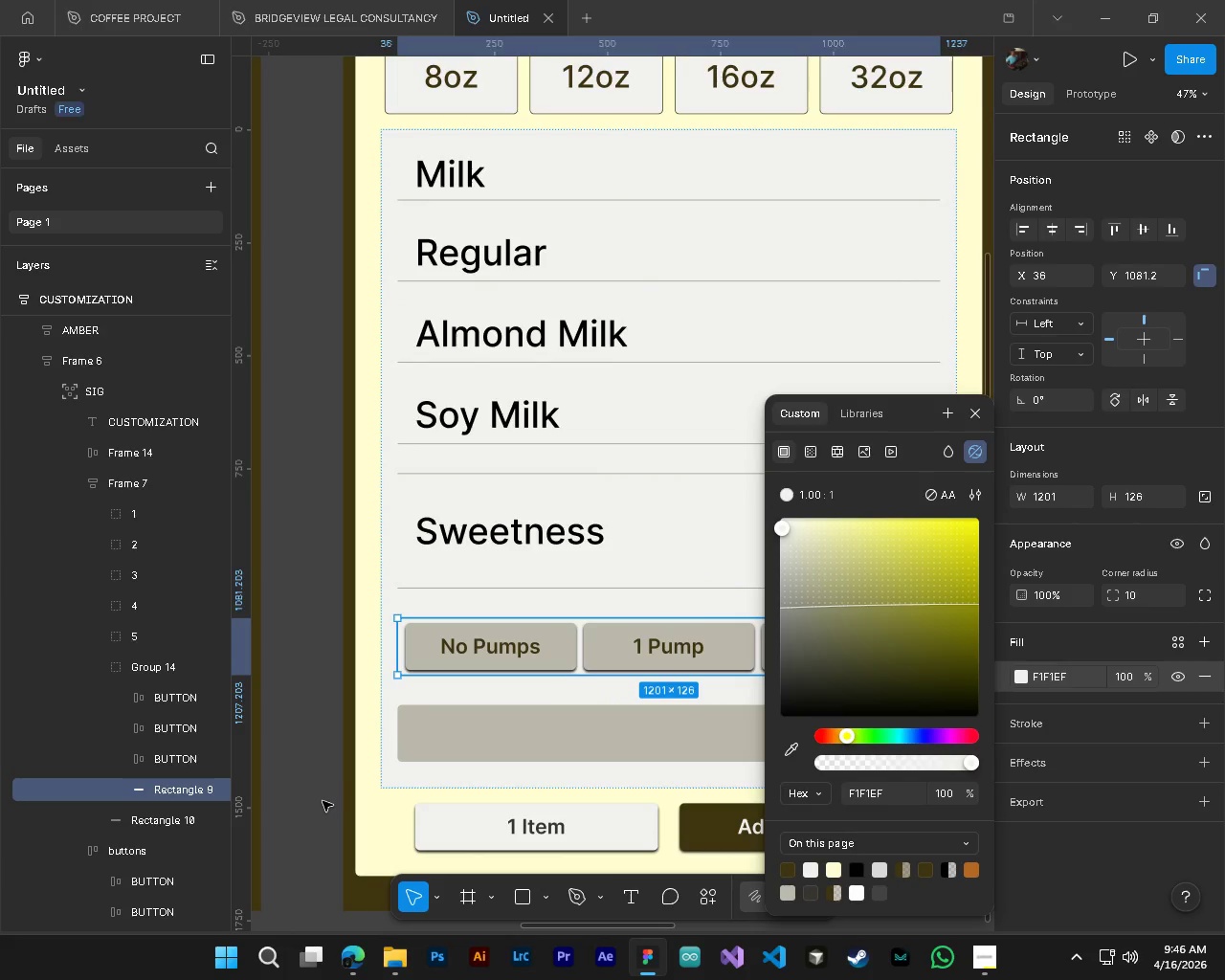 
left_click([323, 801])
 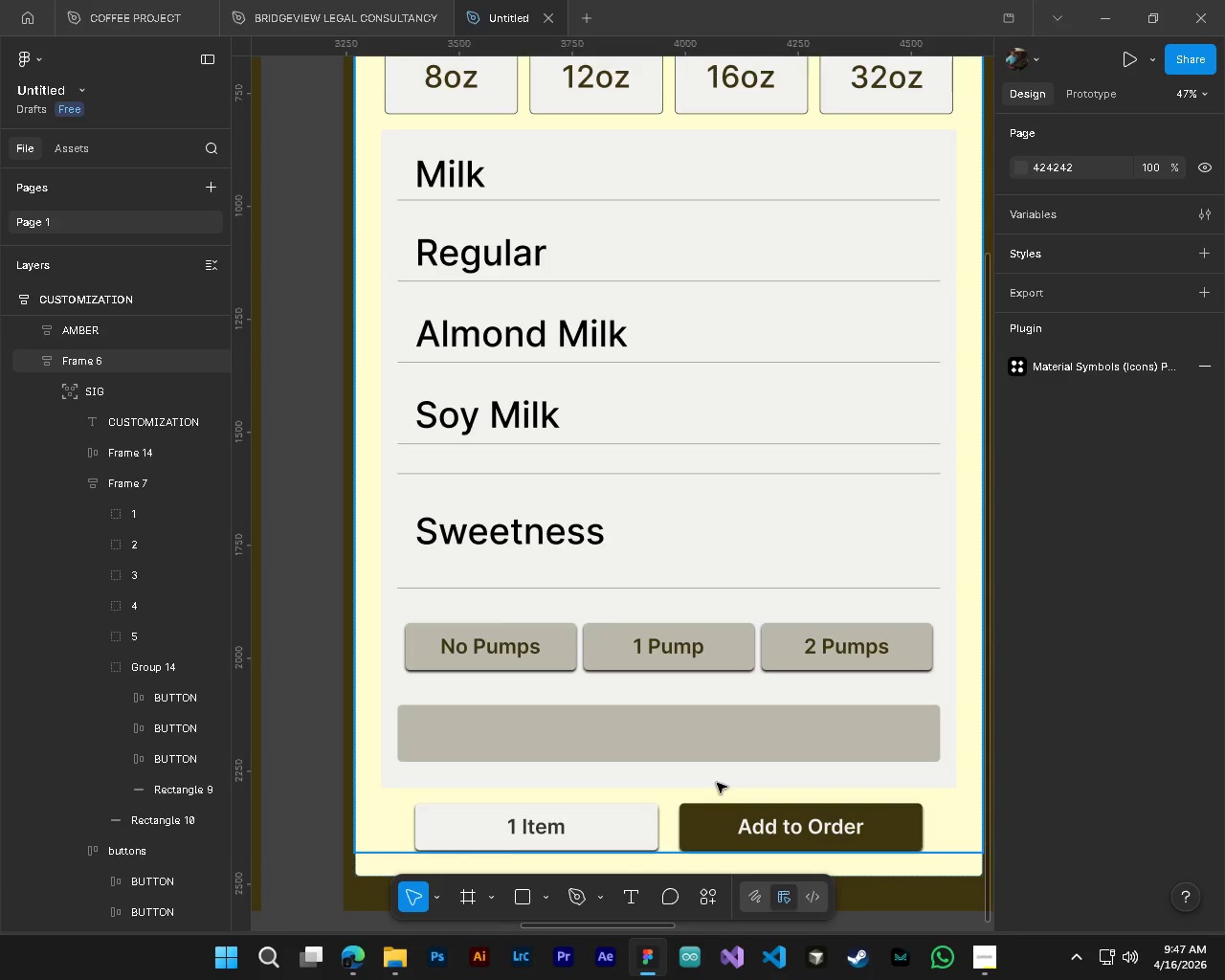 
wait(11.88)
 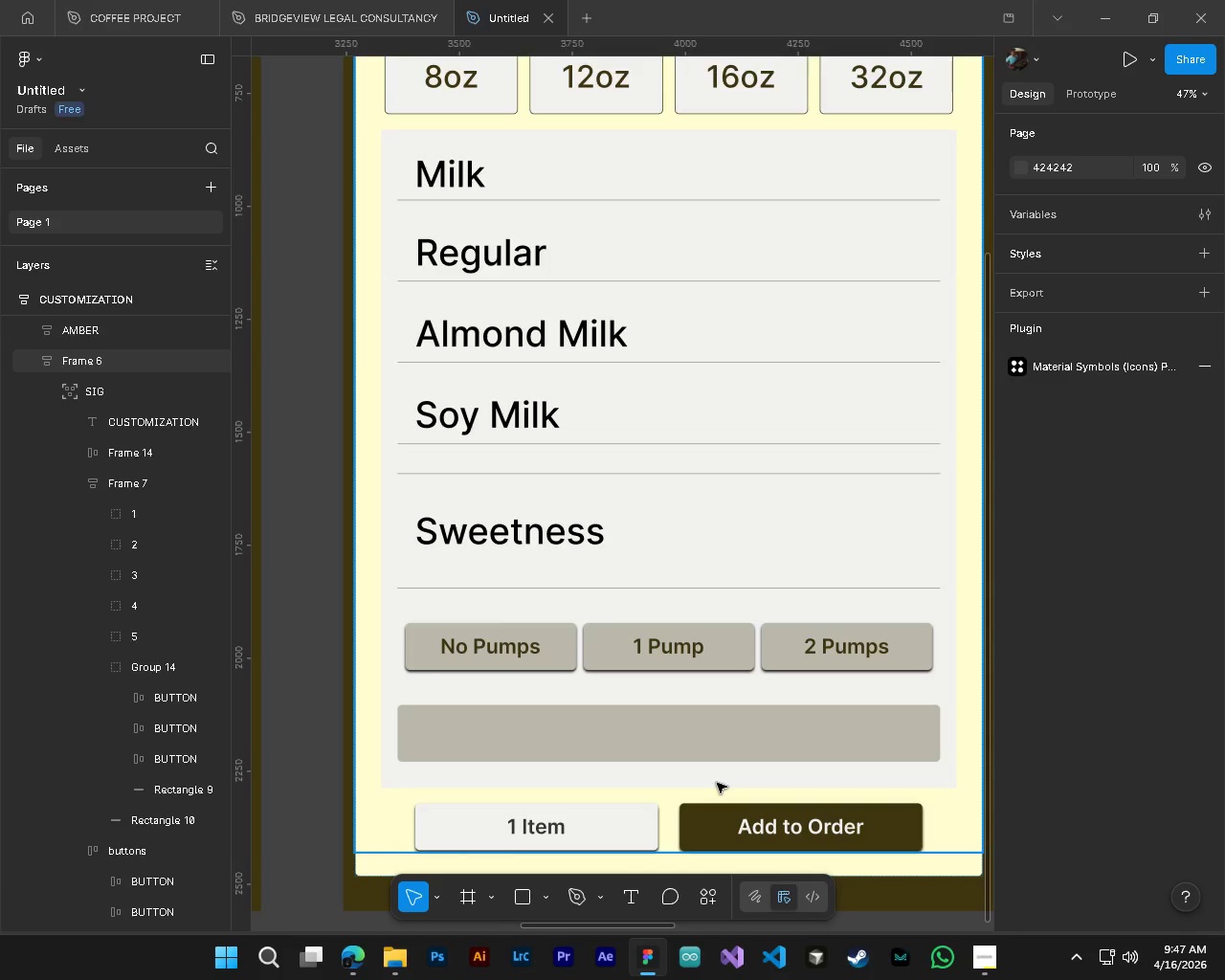 
hold_key(key=ControlLeft, duration=0.78)
left_click([626, 585])
 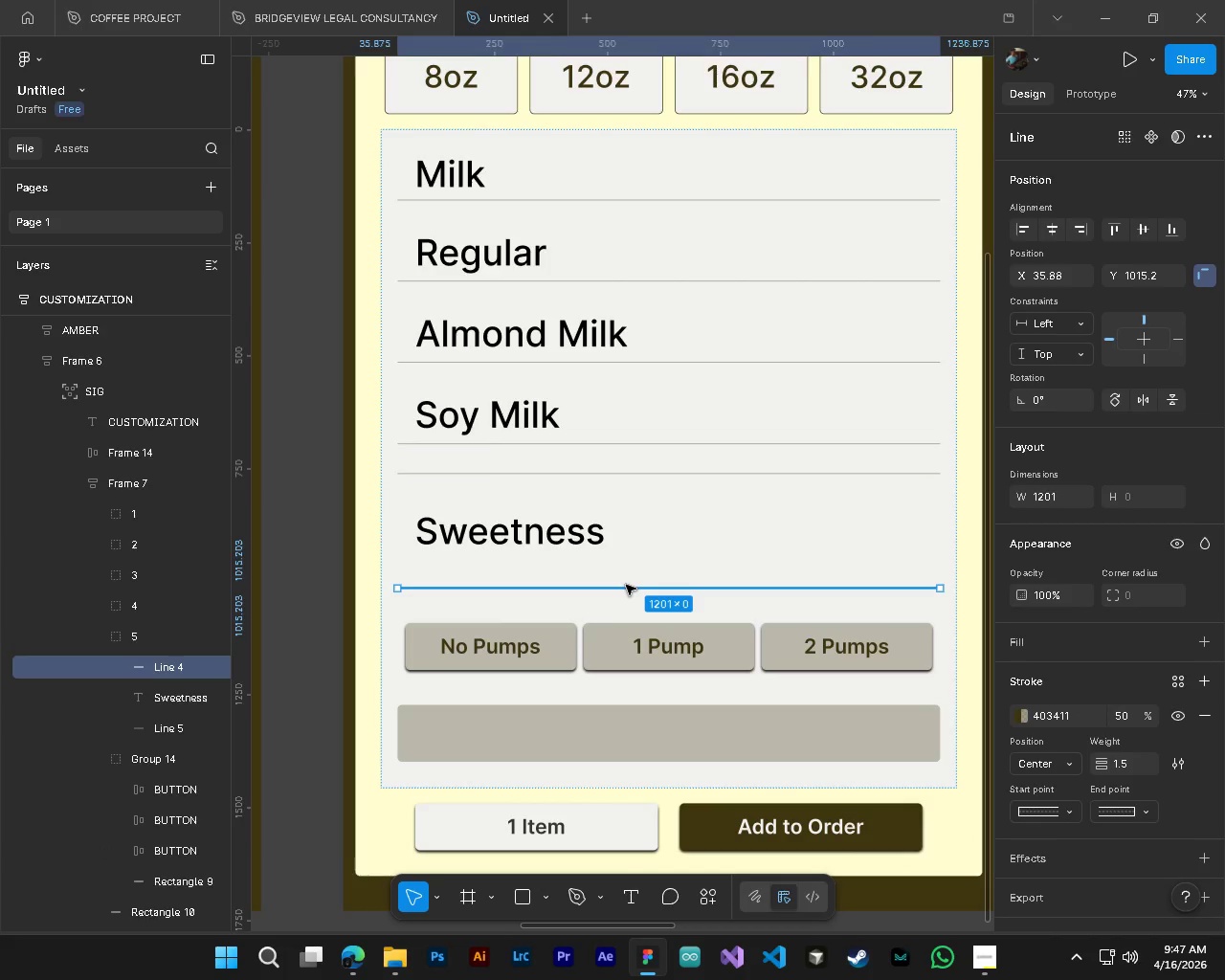 
key(Delete)
 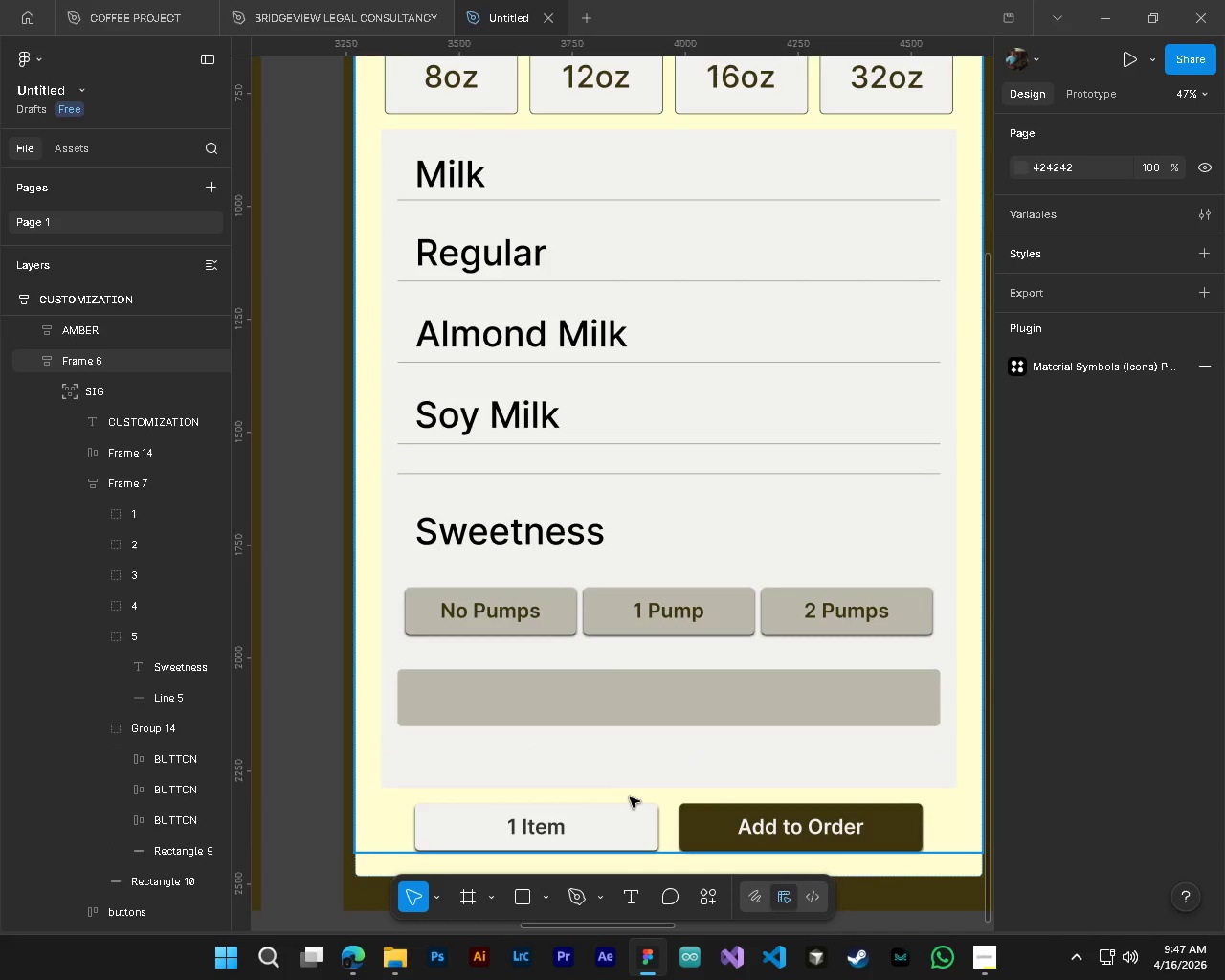 
hold_key(key=ControlLeft, duration=1.94)
 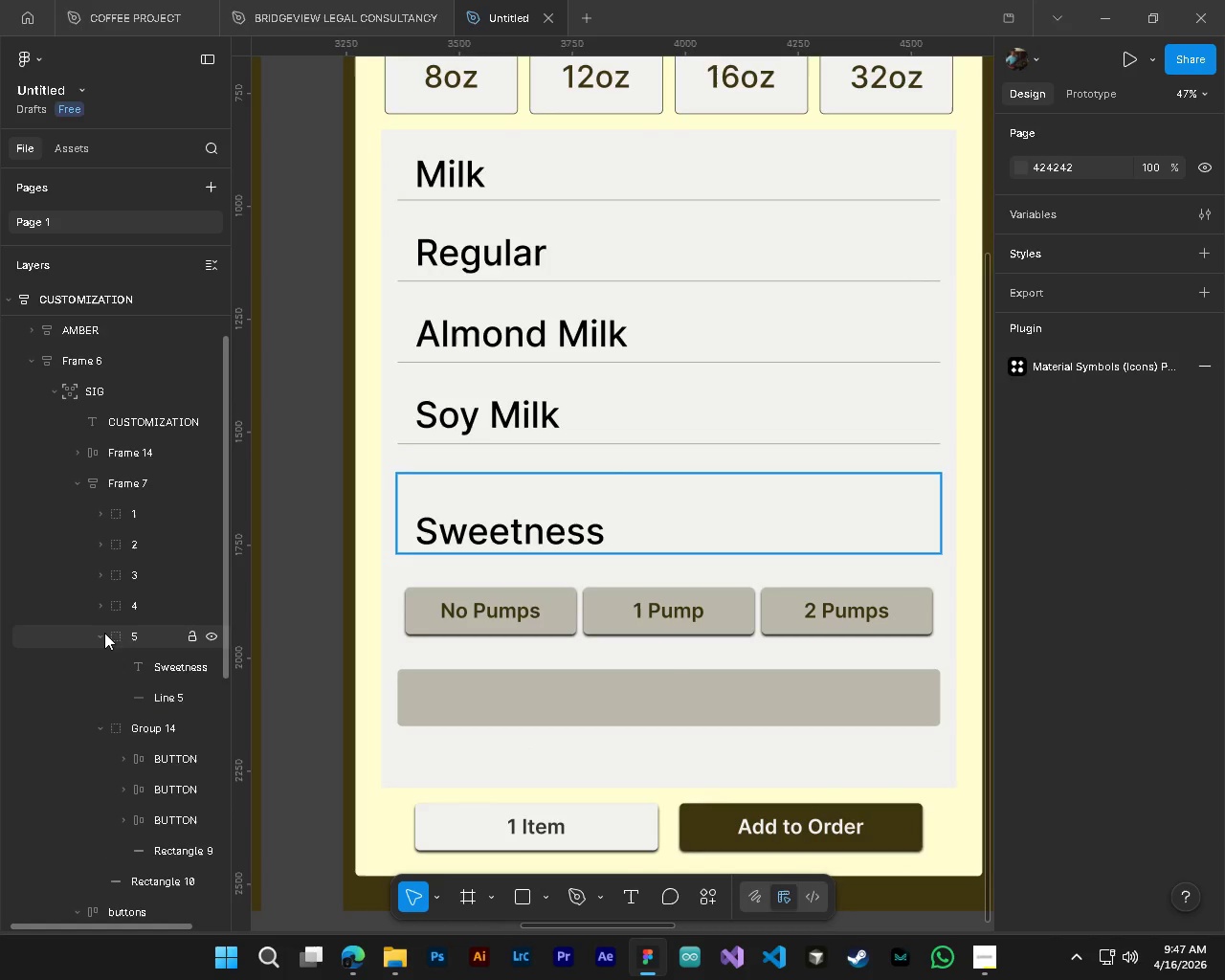 
hold_key(key=AltLeft, duration=1.31)
 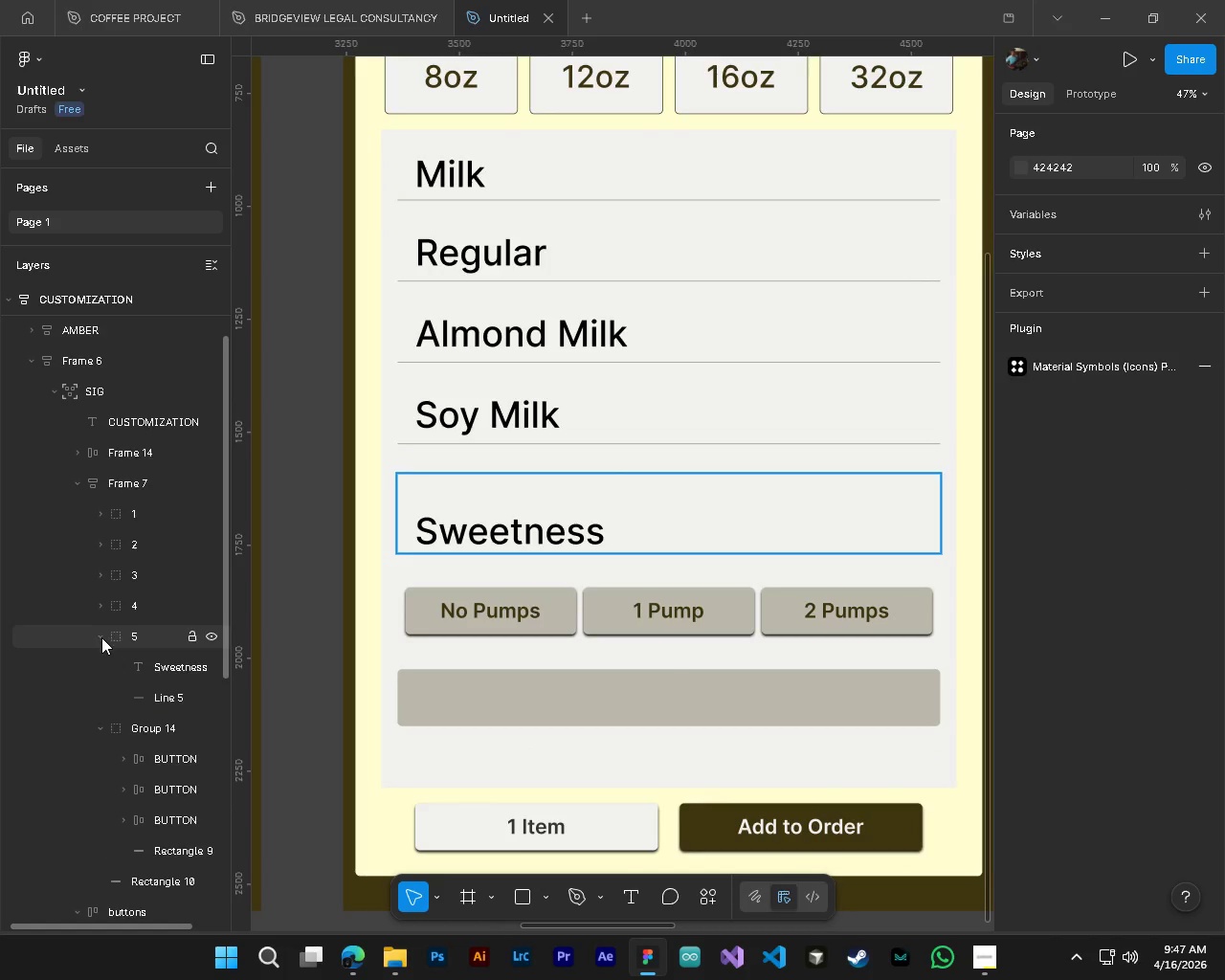 
left_click([101, 637])
 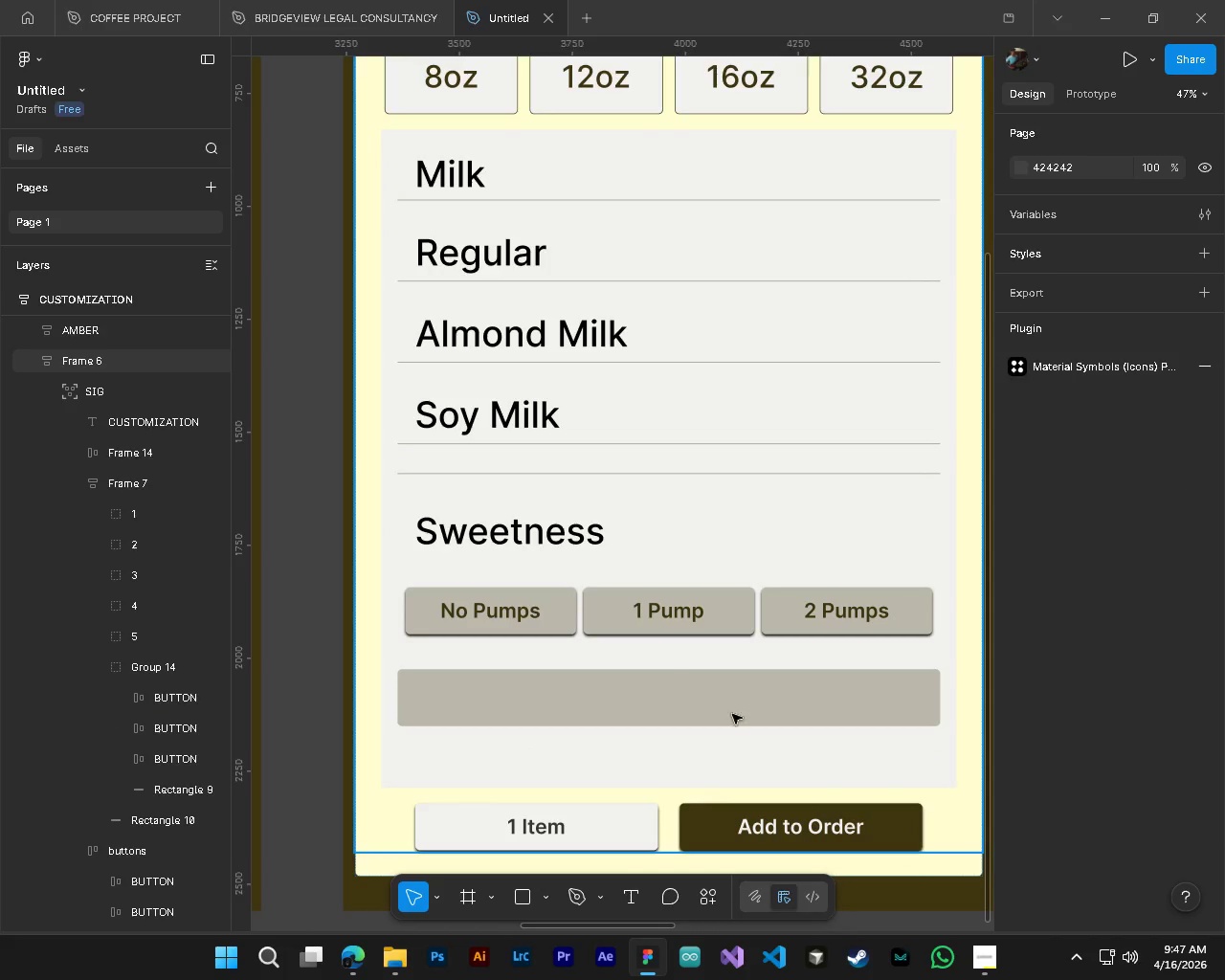 
hold_key(key=ControlLeft, duration=0.67)
hold_key(key=AltLeft, duration=0.56)
scroll: coordinate [848, 717], scroll_direction: down, amount: 3.0
 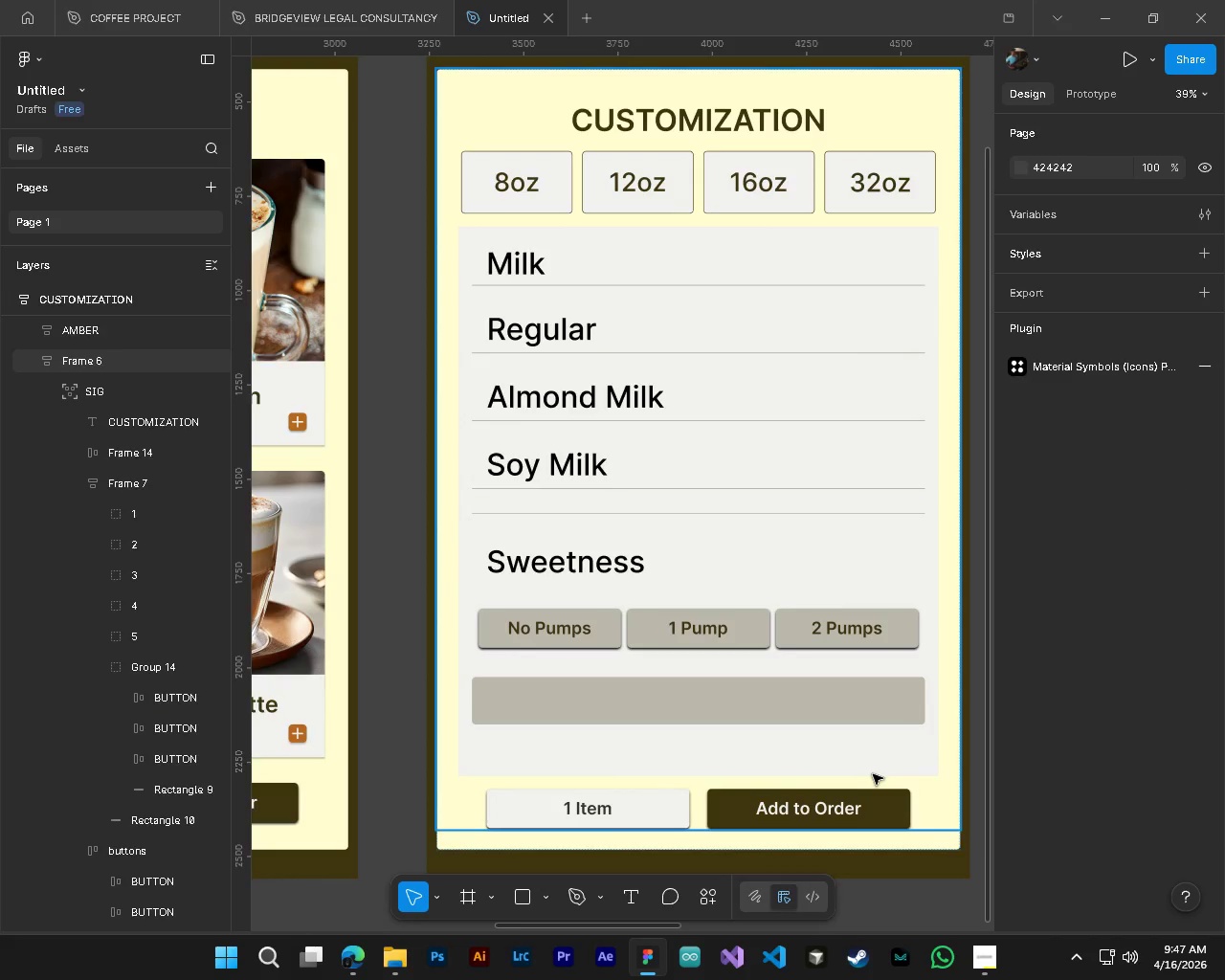 
hold_key(key=ShiftLeft, duration=1.14)
scroll: coordinate [840, 768], scroll_direction: down, amount: 4.0
 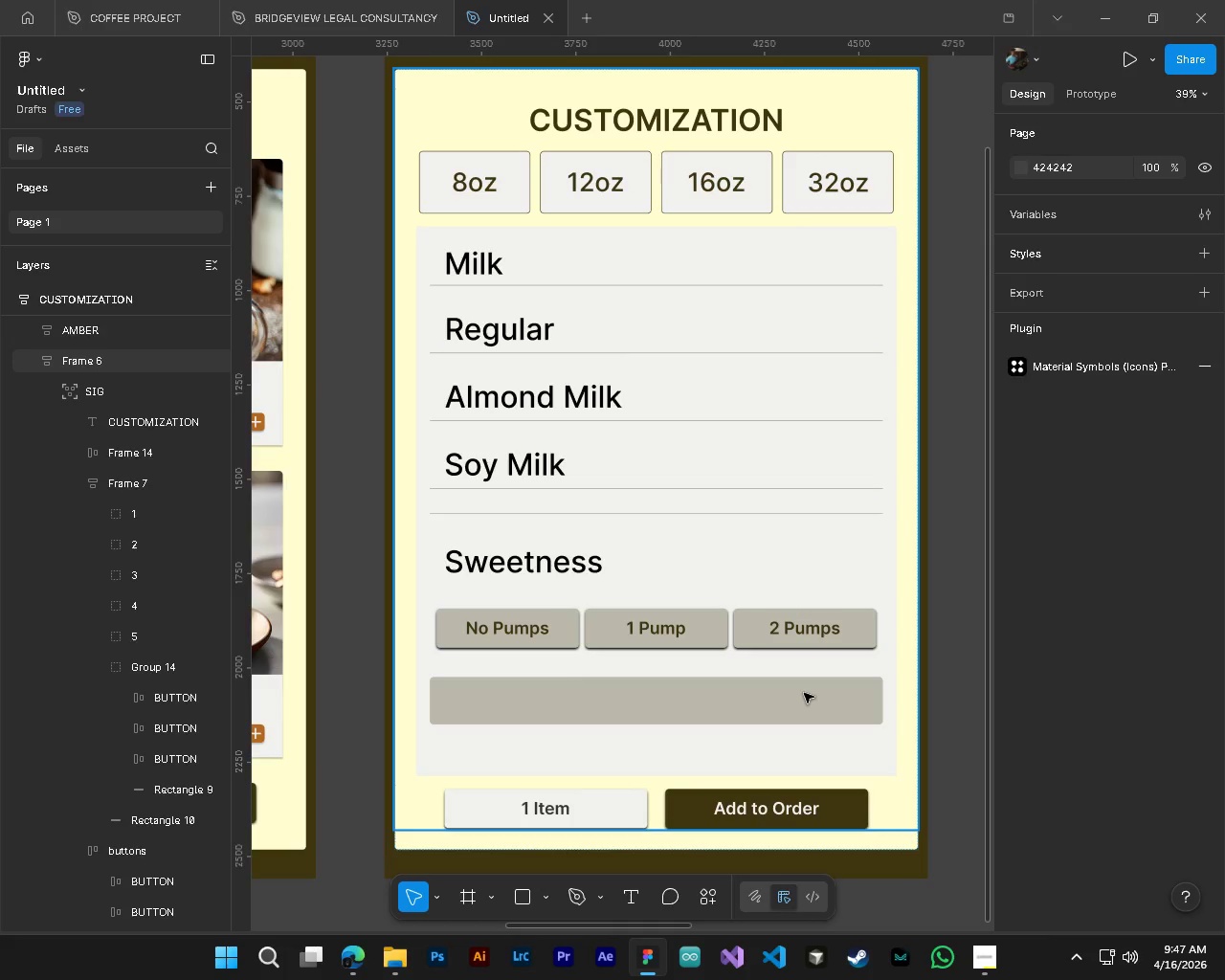 
hold_key(key=ControlLeft, duration=2.22)
 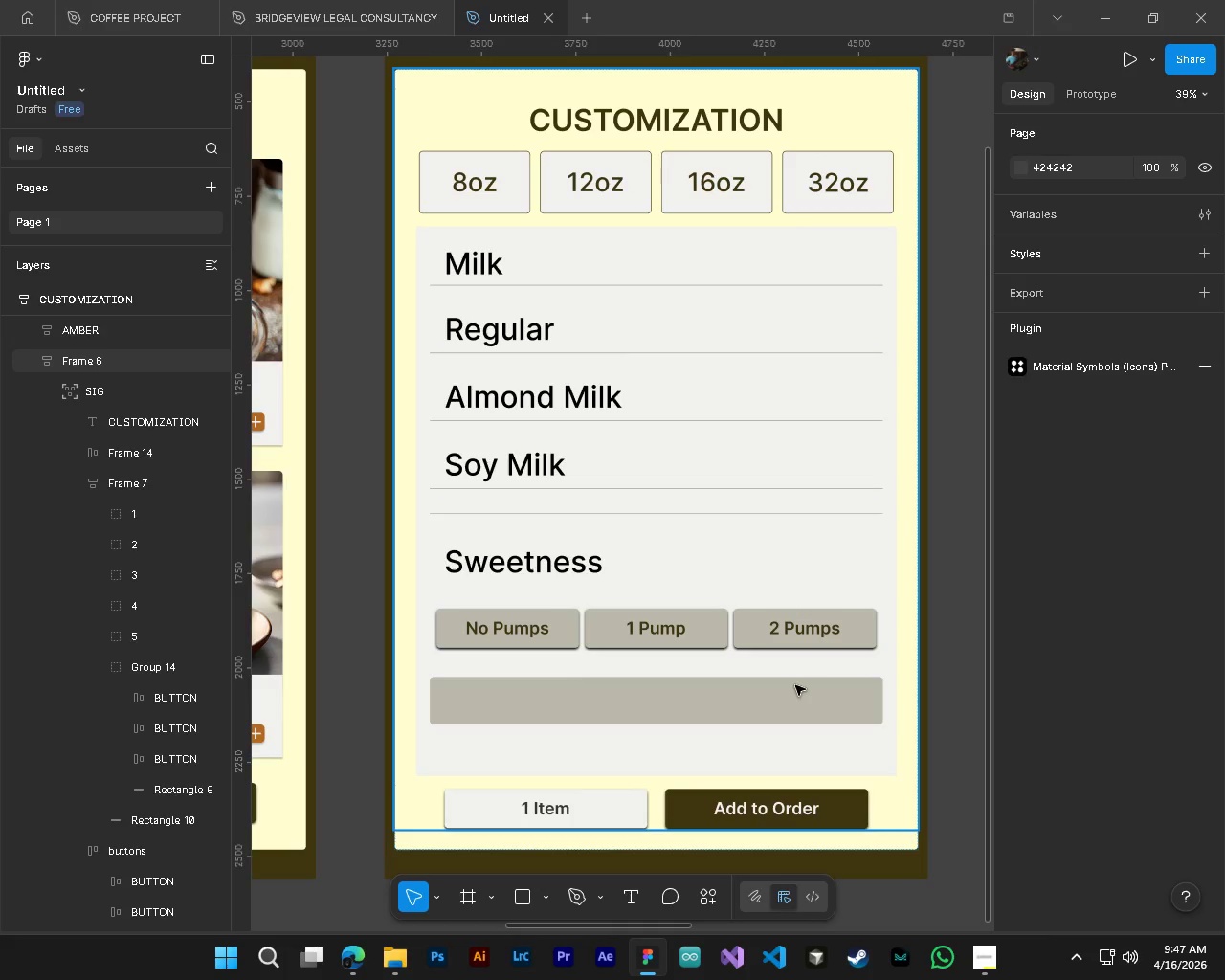 
hold_key(key=AltLeft, duration=2.08)
 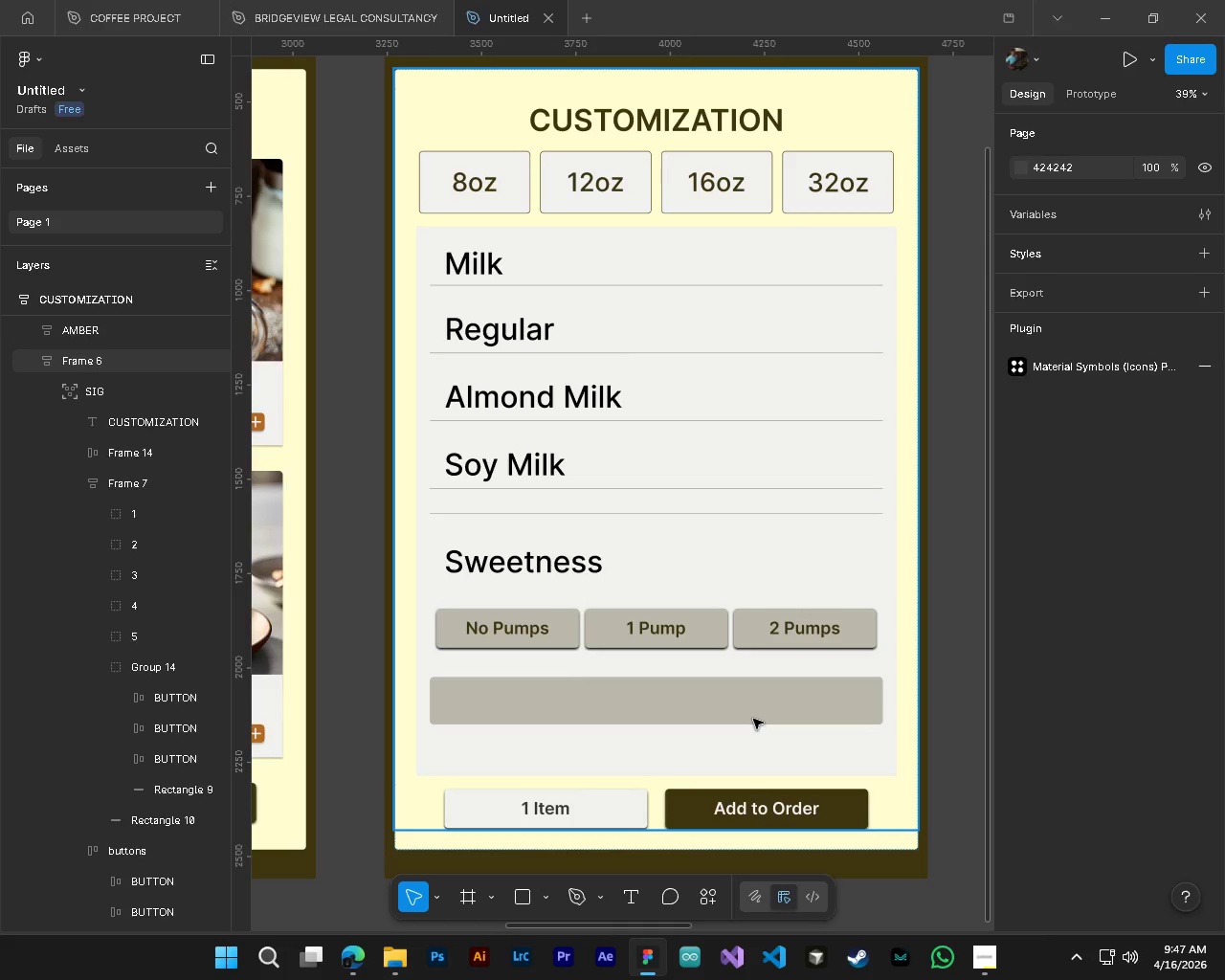 
hold_key(key=ControlLeft, duration=2.12)
 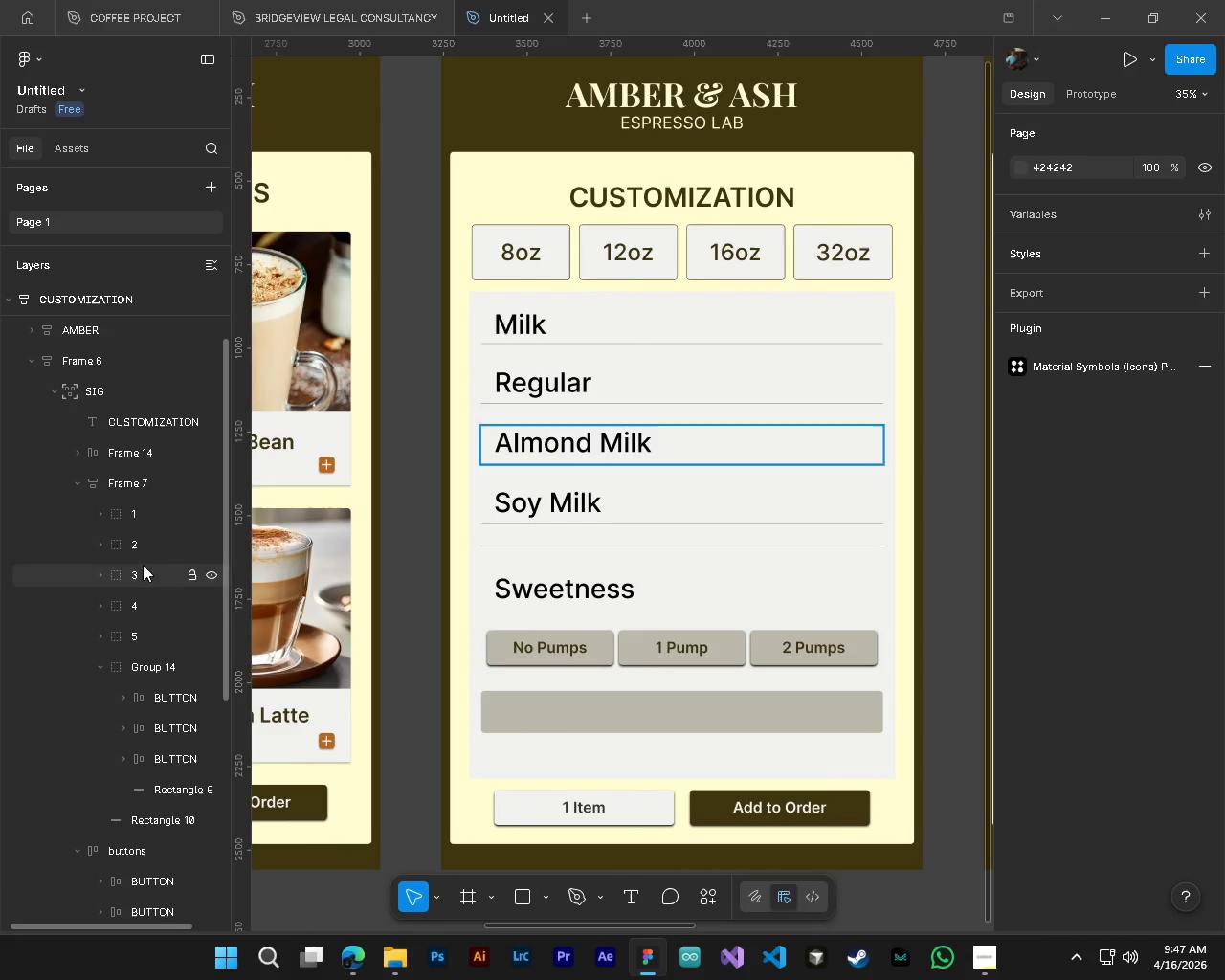 
key(Alt+Control+AltLeft)
 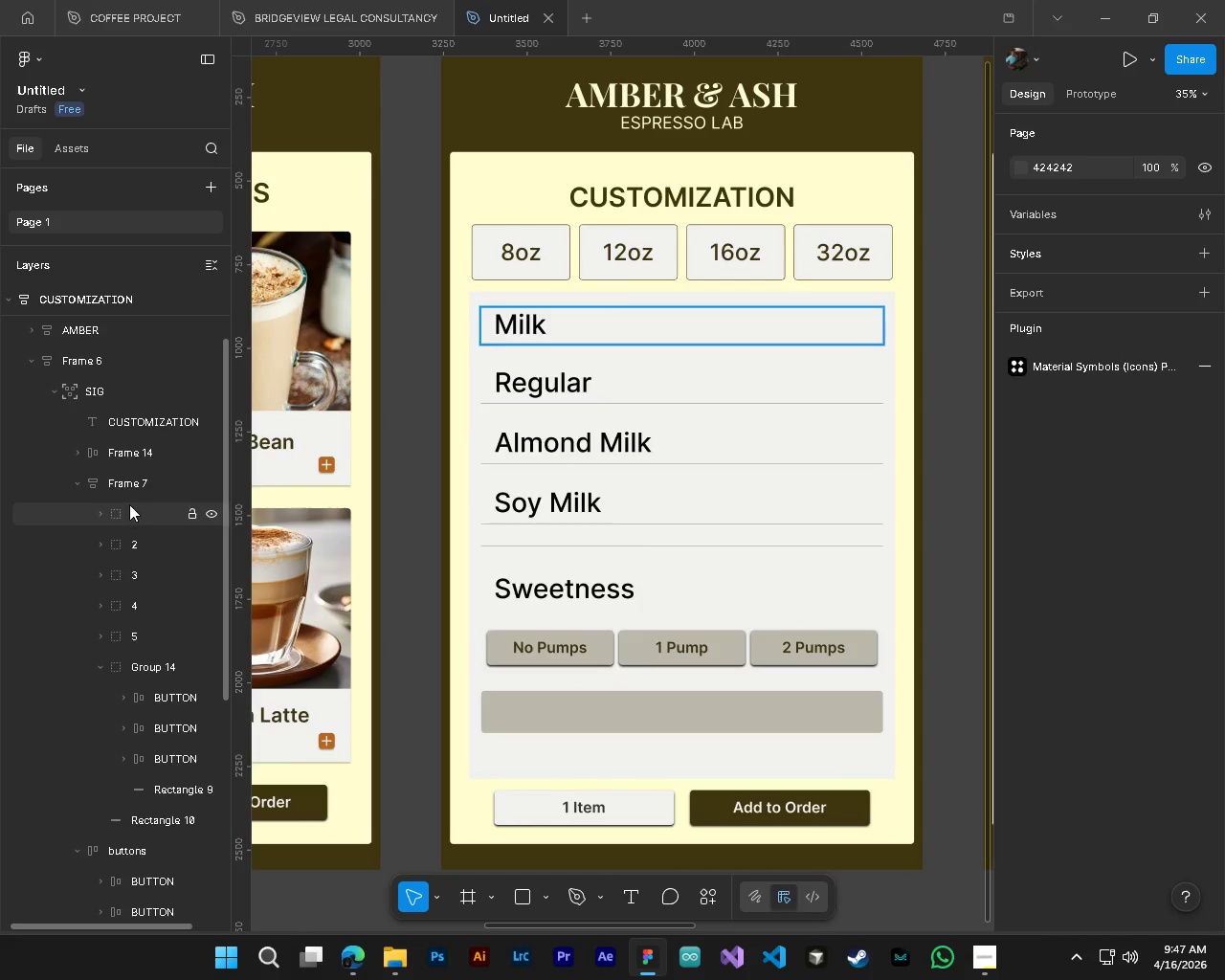 
scroll: coordinate [885, 803], scroll_direction: down, amount: 3.0
 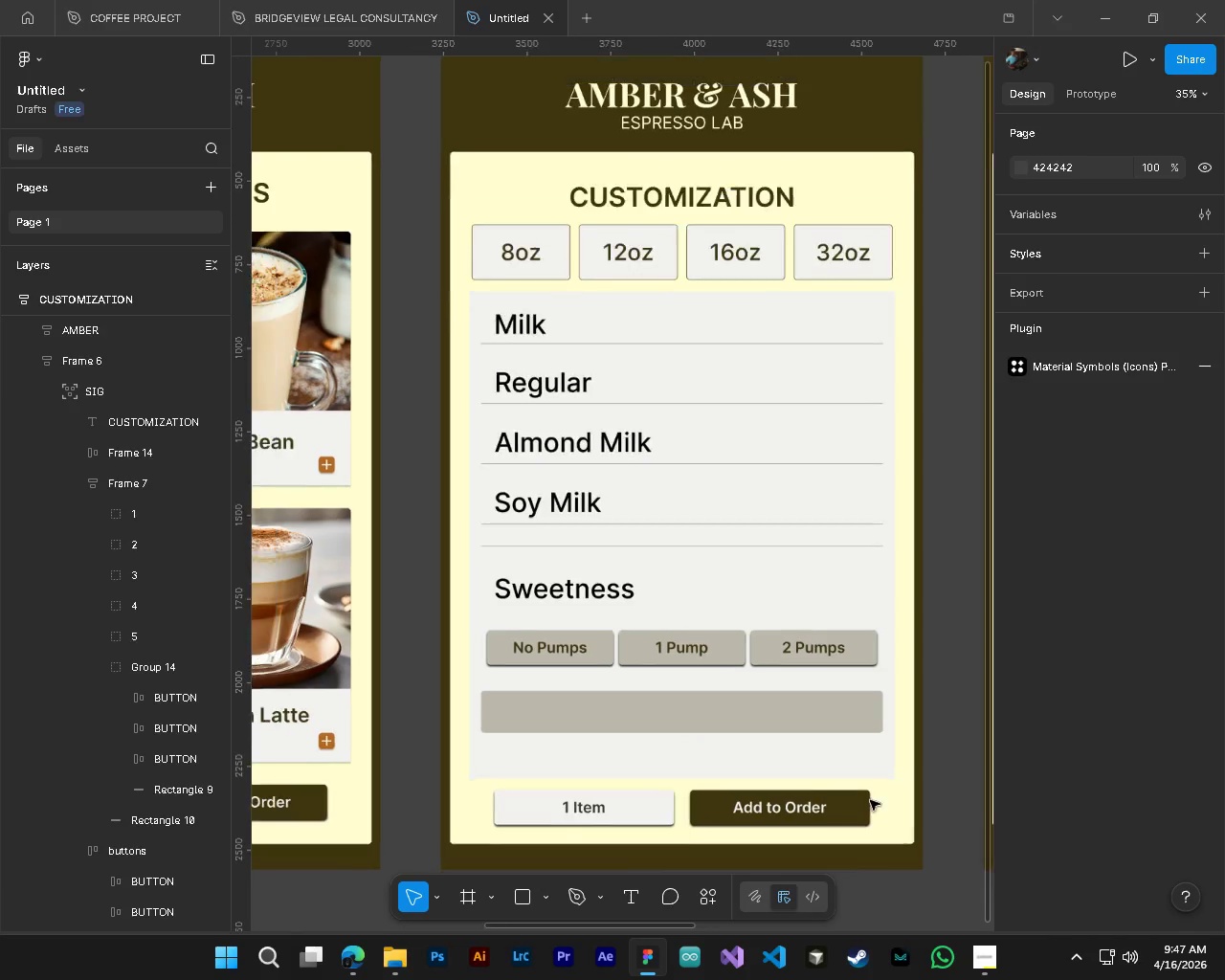 
left_click([123, 481])
 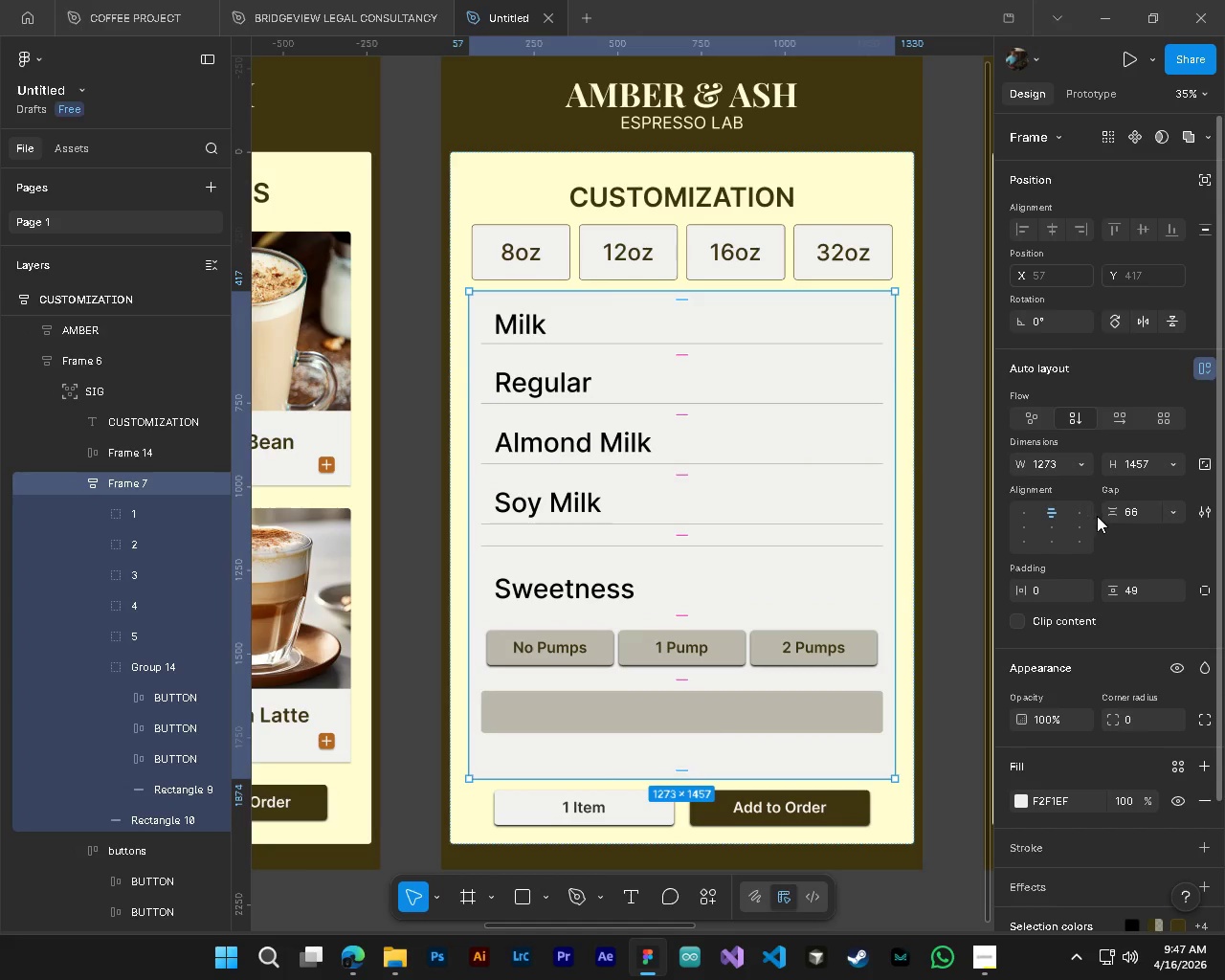 
left_click_drag(start_coordinate=[1111, 515], to_coordinate=[636, 487])
 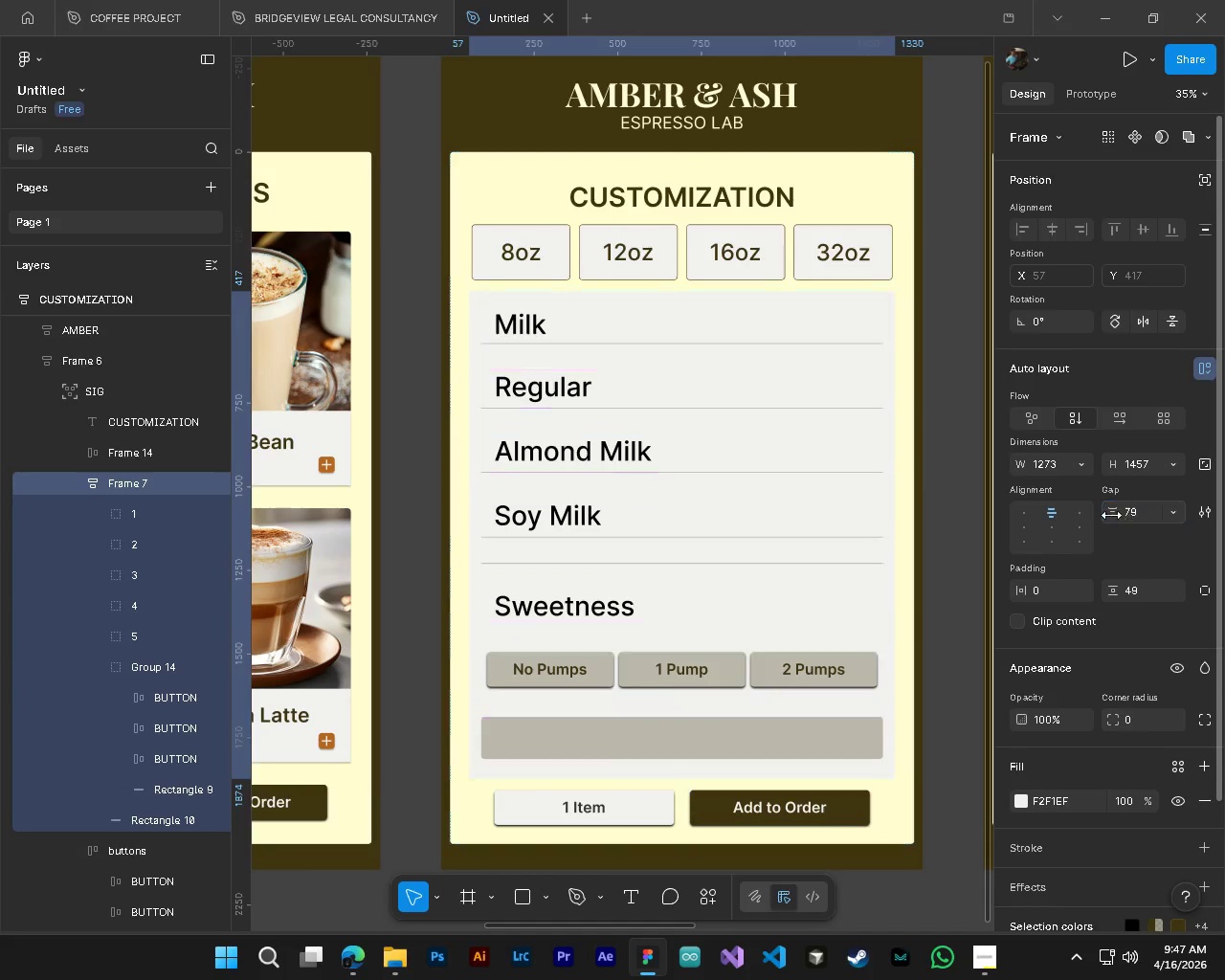 
key(Control+Z)
 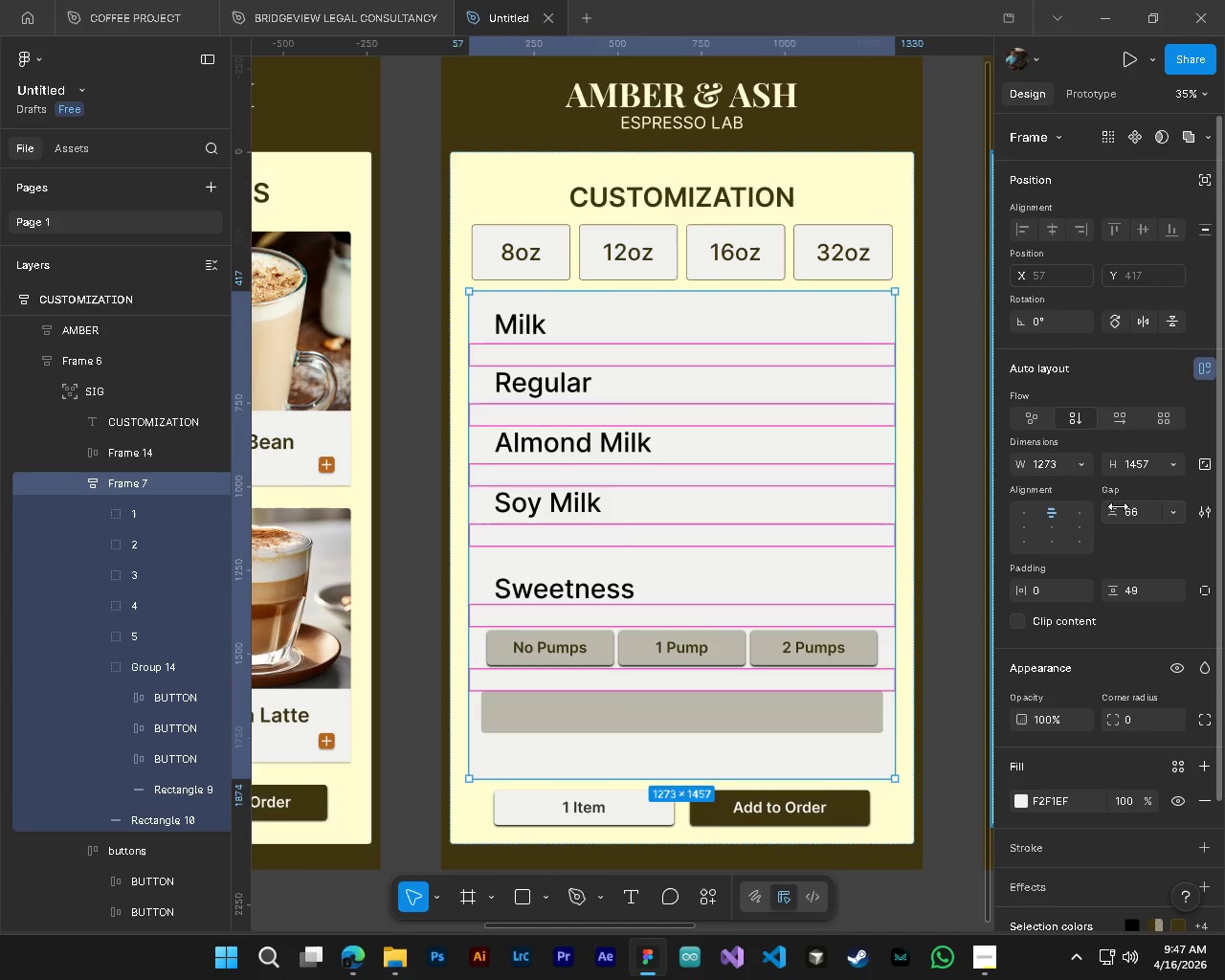 
hold_key(key=ControlLeft, duration=0.81)
 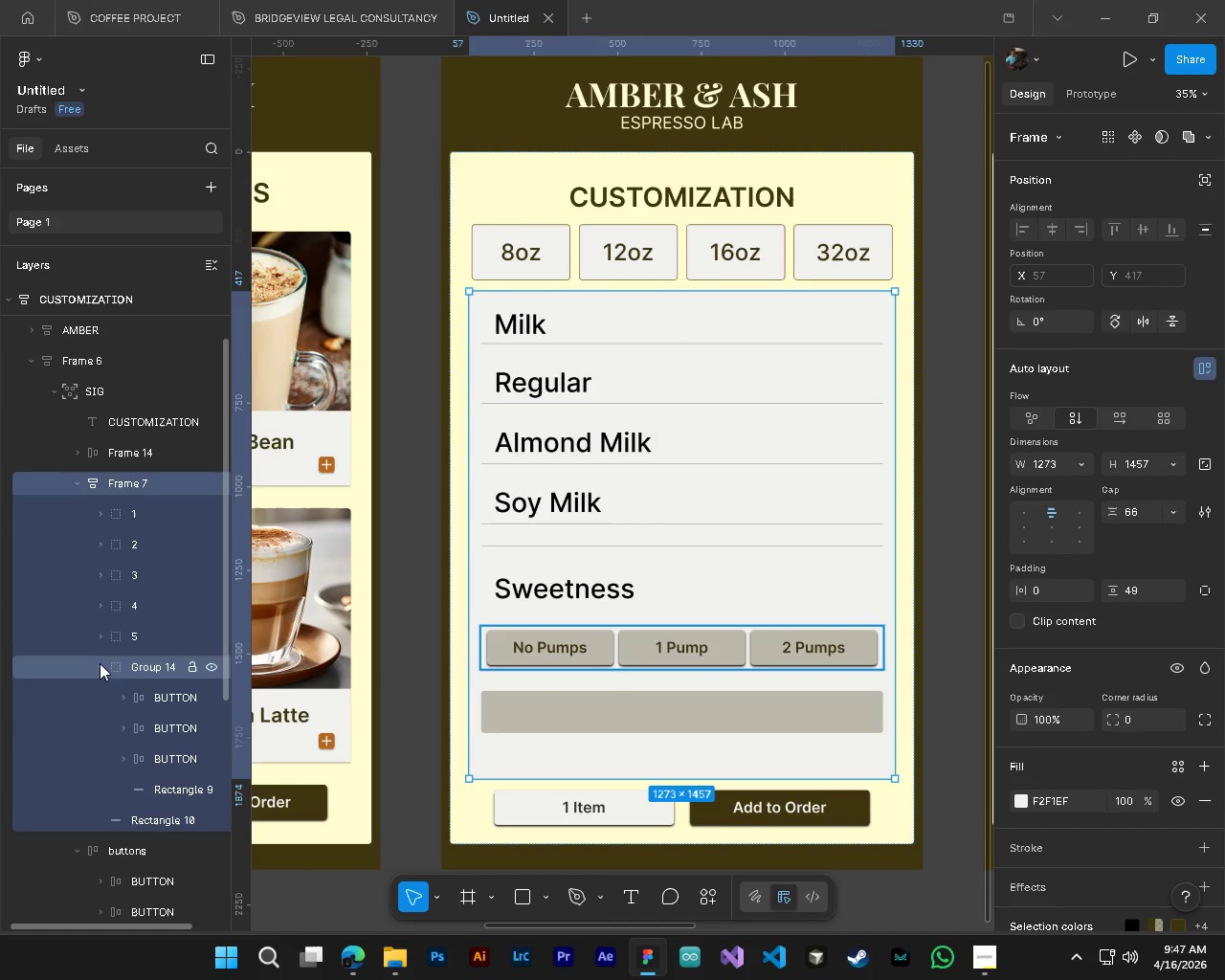 
left_click([98, 662])
 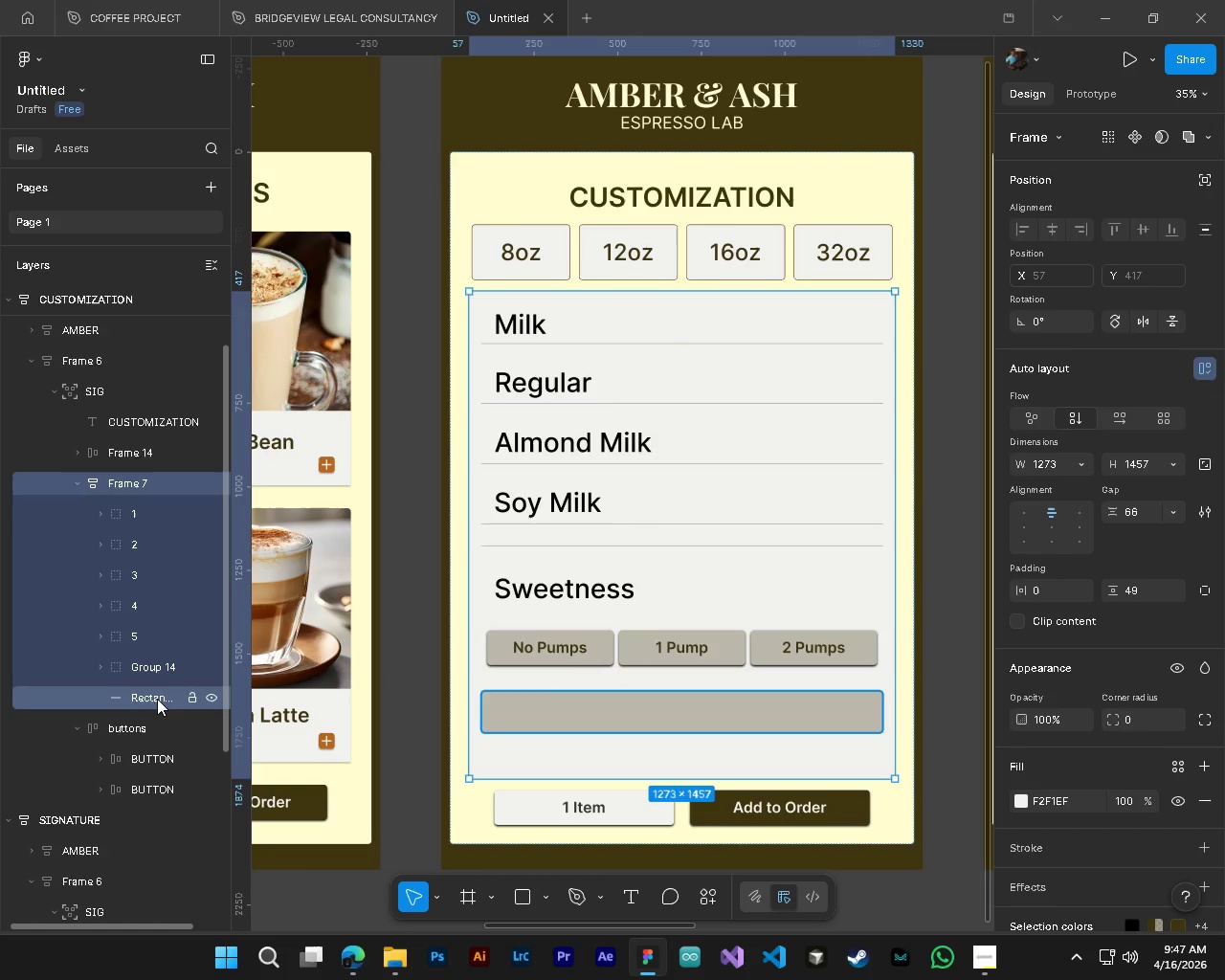 
hold_key(key=ControlLeft, duration=0.88)
 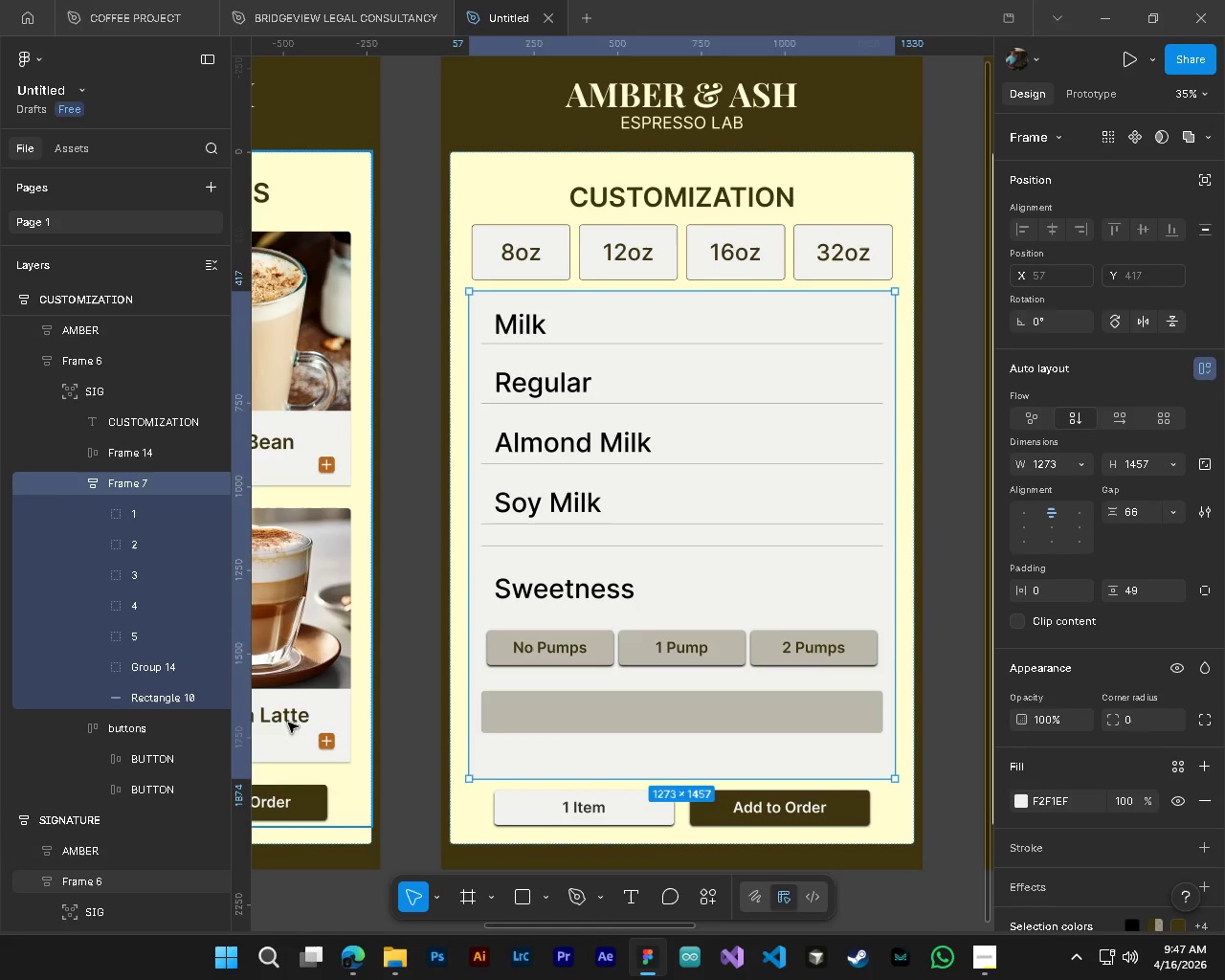 
hold_key(key=ControlLeft, duration=6.14)
hold_key(key=AltLeft, duration=6.02)
scroll: coordinate [618, 777], scroll_direction: up, amount: 5.0
 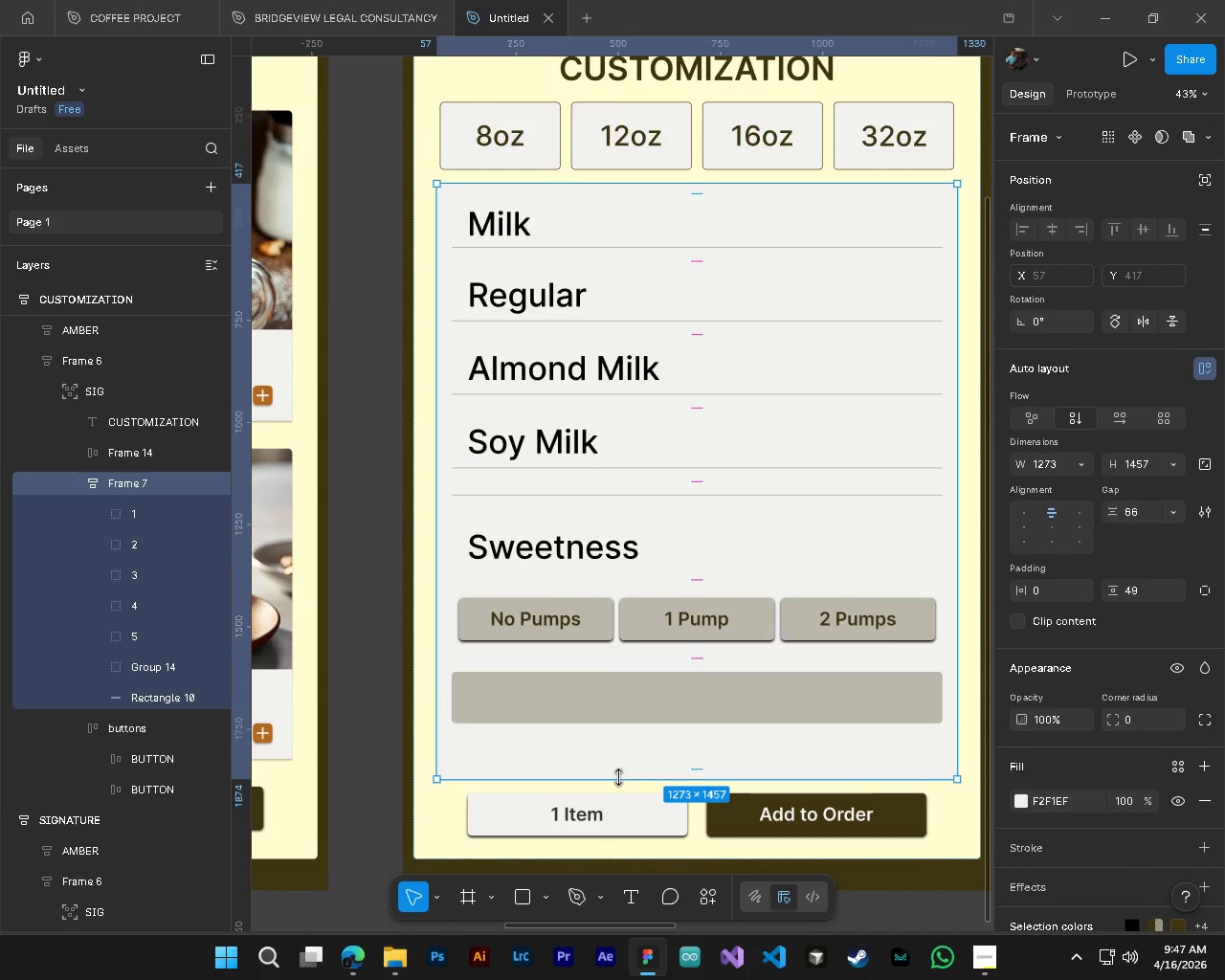 
hold_key(key=ShiftLeft, duration=0.78)
scroll: coordinate [618, 777], scroll_direction: down, amount: 3.0
 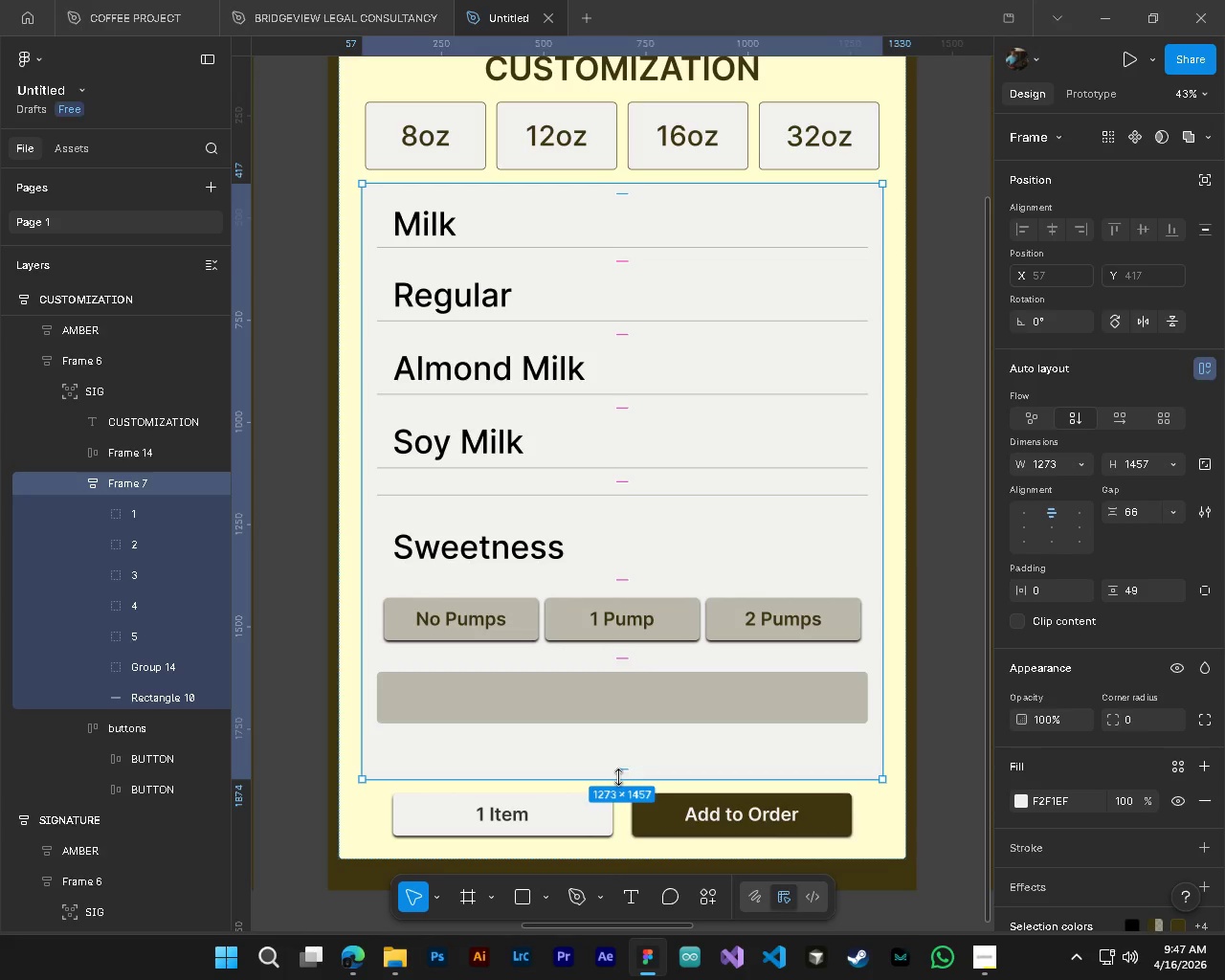 
hold_key(key=ControlLeft, duration=3.41)
hold_key(key=AltLeft, duration=2.28)
left_click([523, 638])
 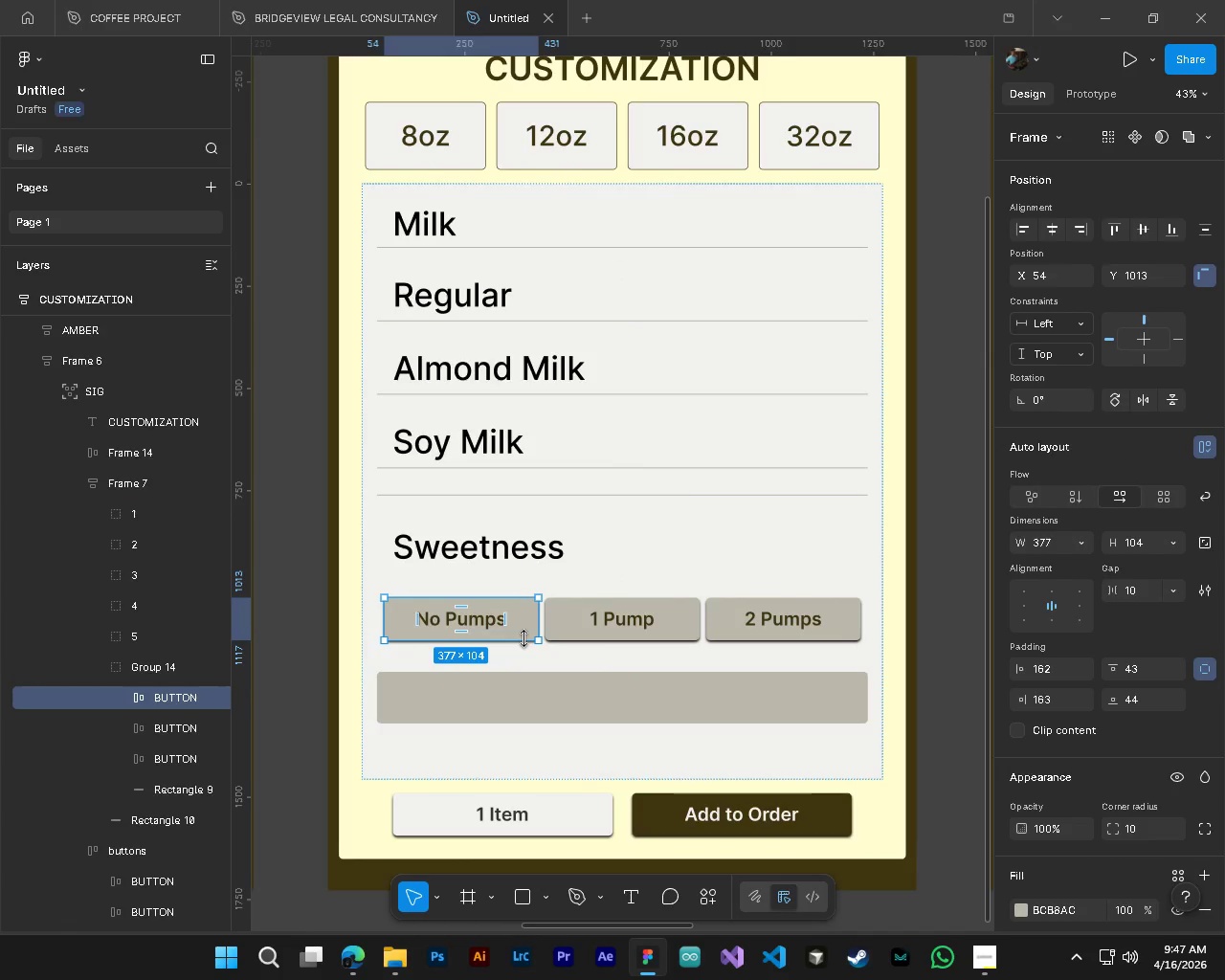 
hold_key(key=AltLeft, duration=0.47)
scroll: coordinate [512, 637], scroll_direction: up, amount: 4.0
 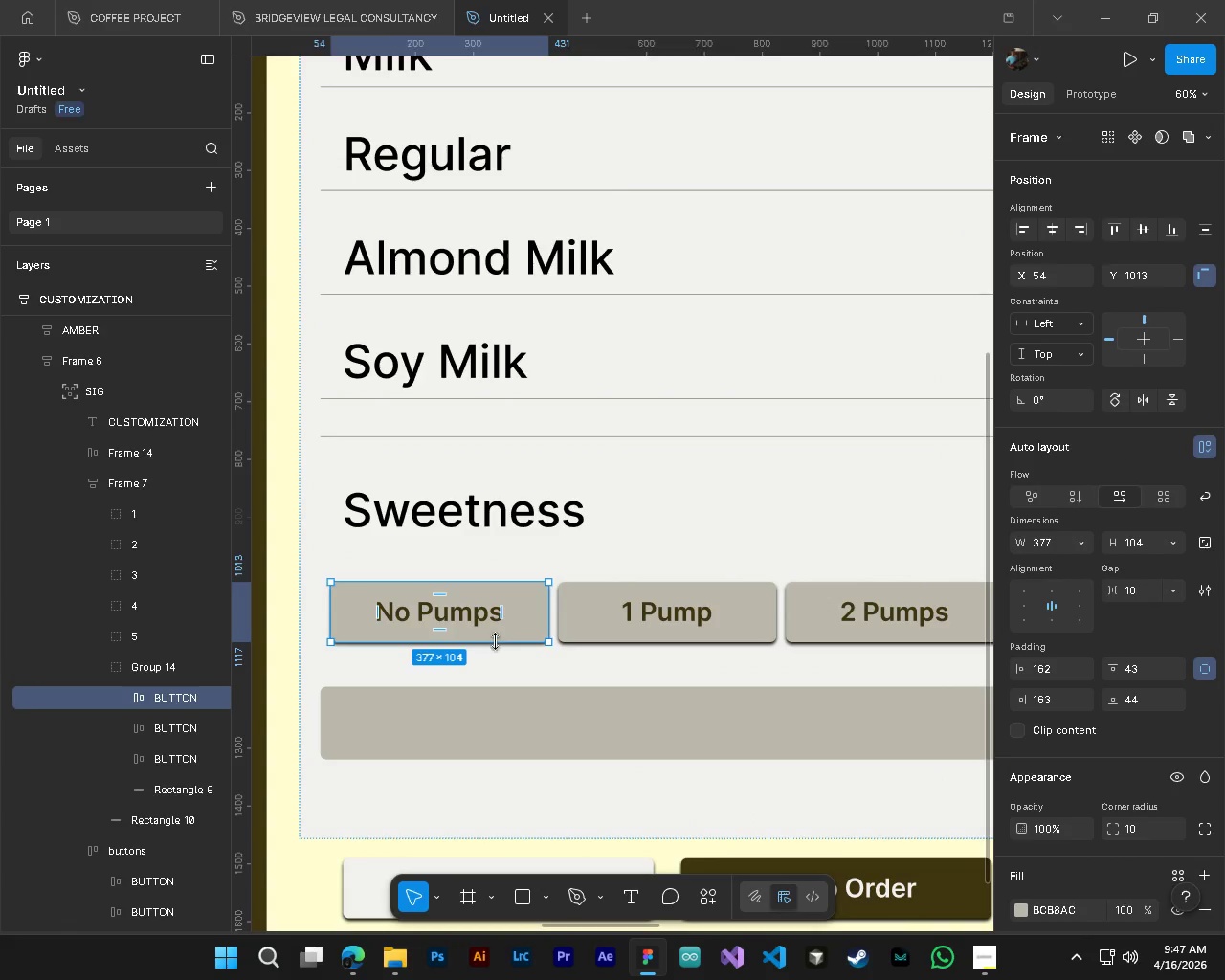 
hold_key(key=ShiftLeft, duration=0.61)
scroll: coordinate [494, 653], scroll_direction: up, amount: 3.0
 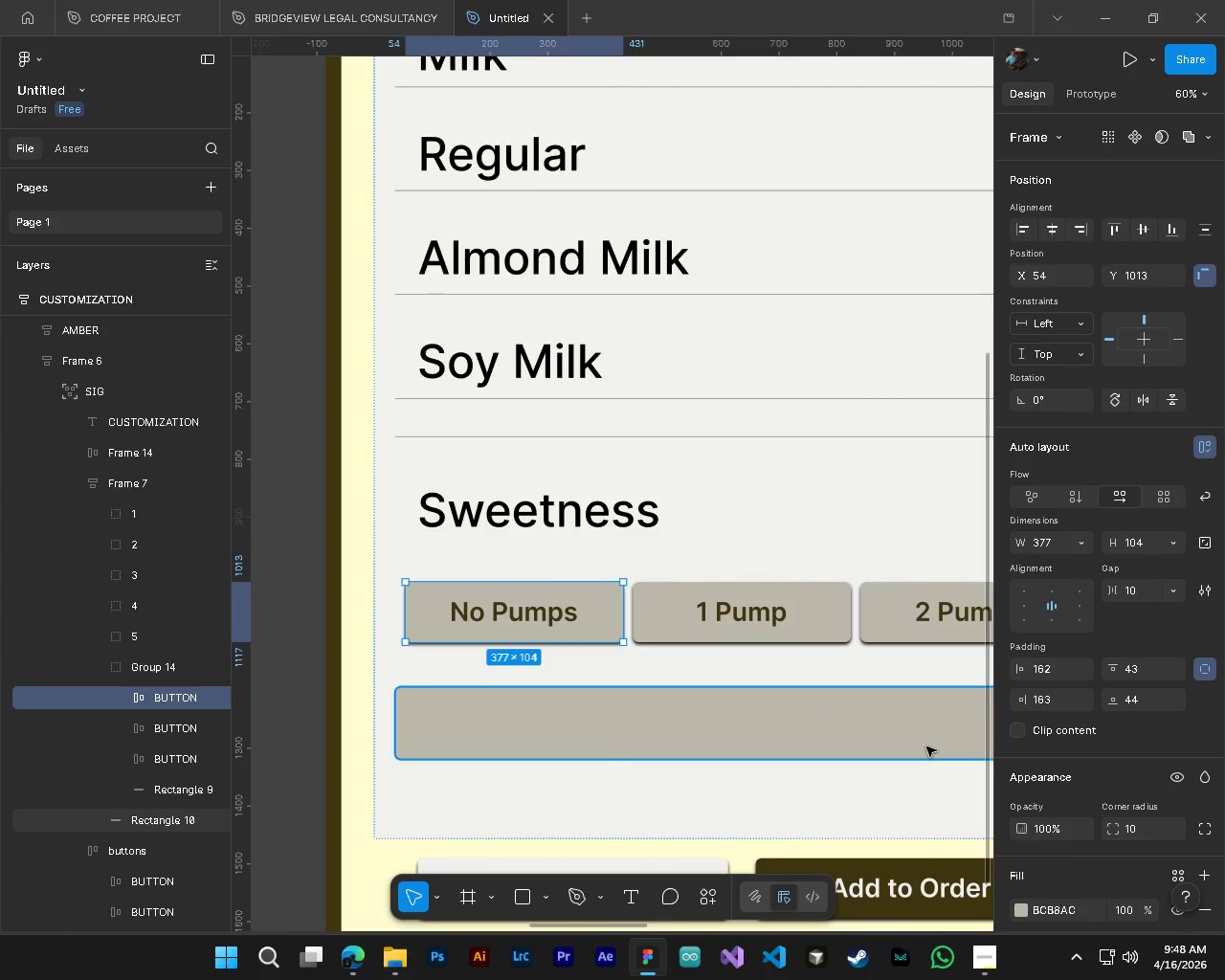 
scroll: coordinate [1066, 808], scroll_direction: down, amount: 5.0
 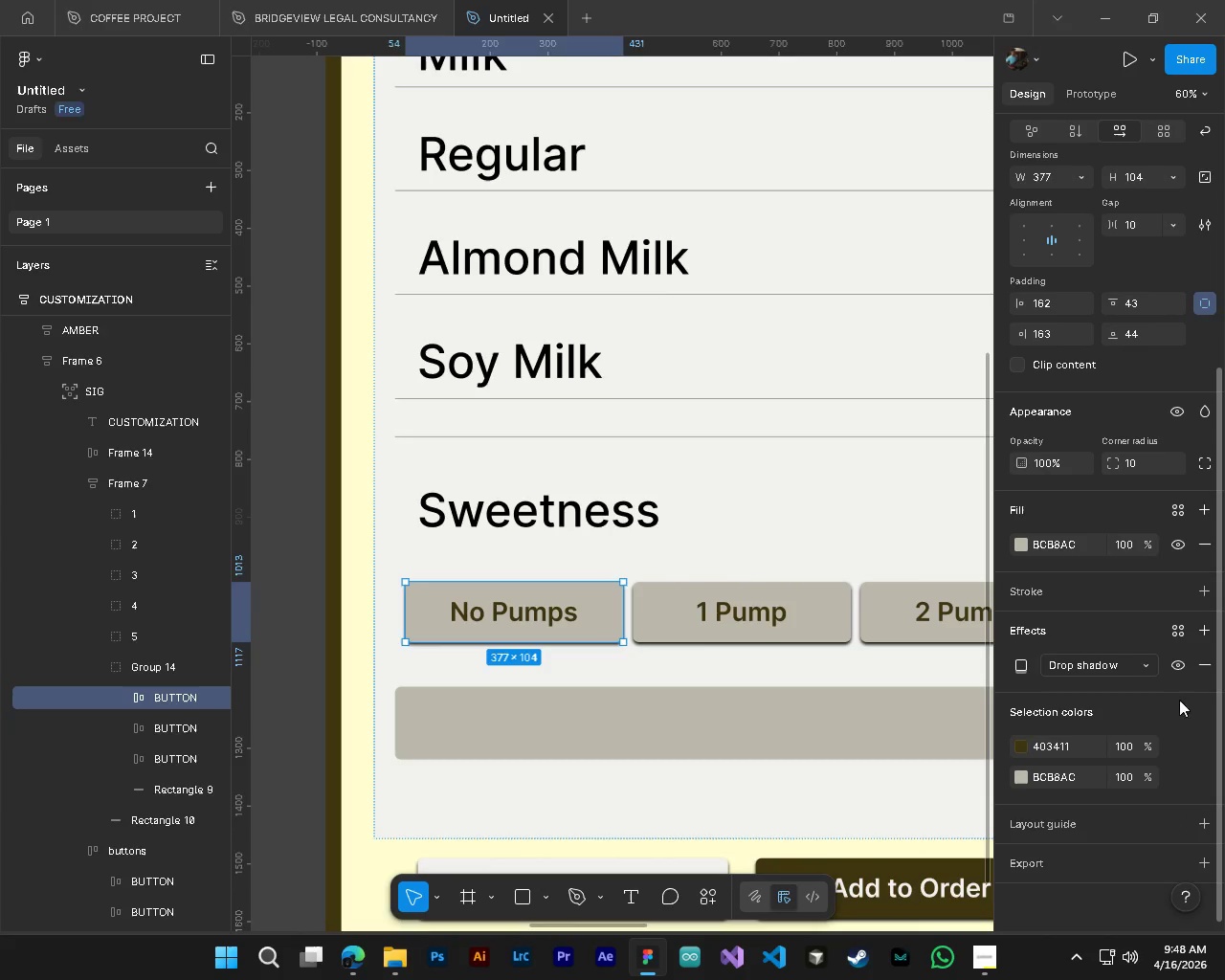 
left_click([1202, 669])
 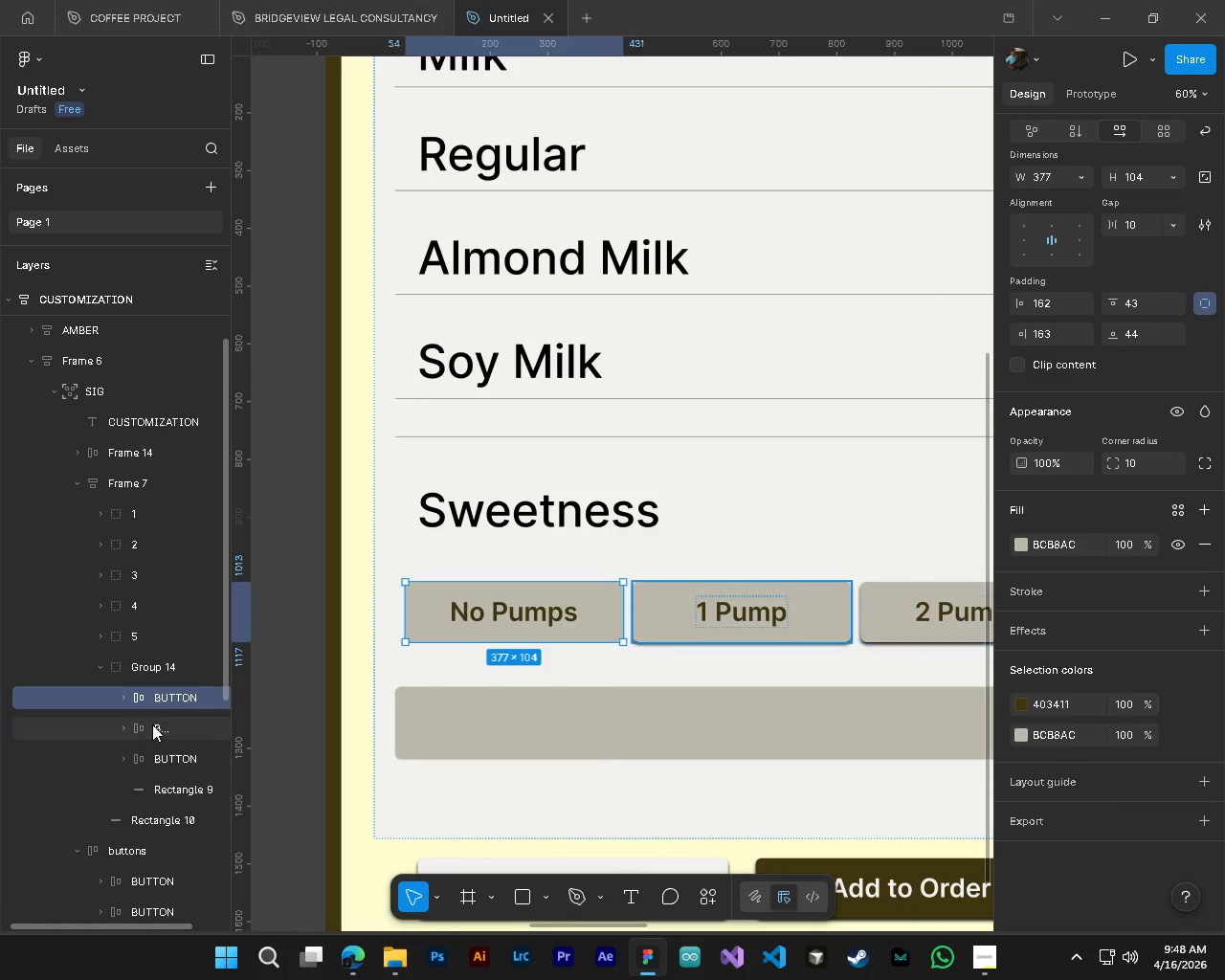 
double_click([164, 696])
 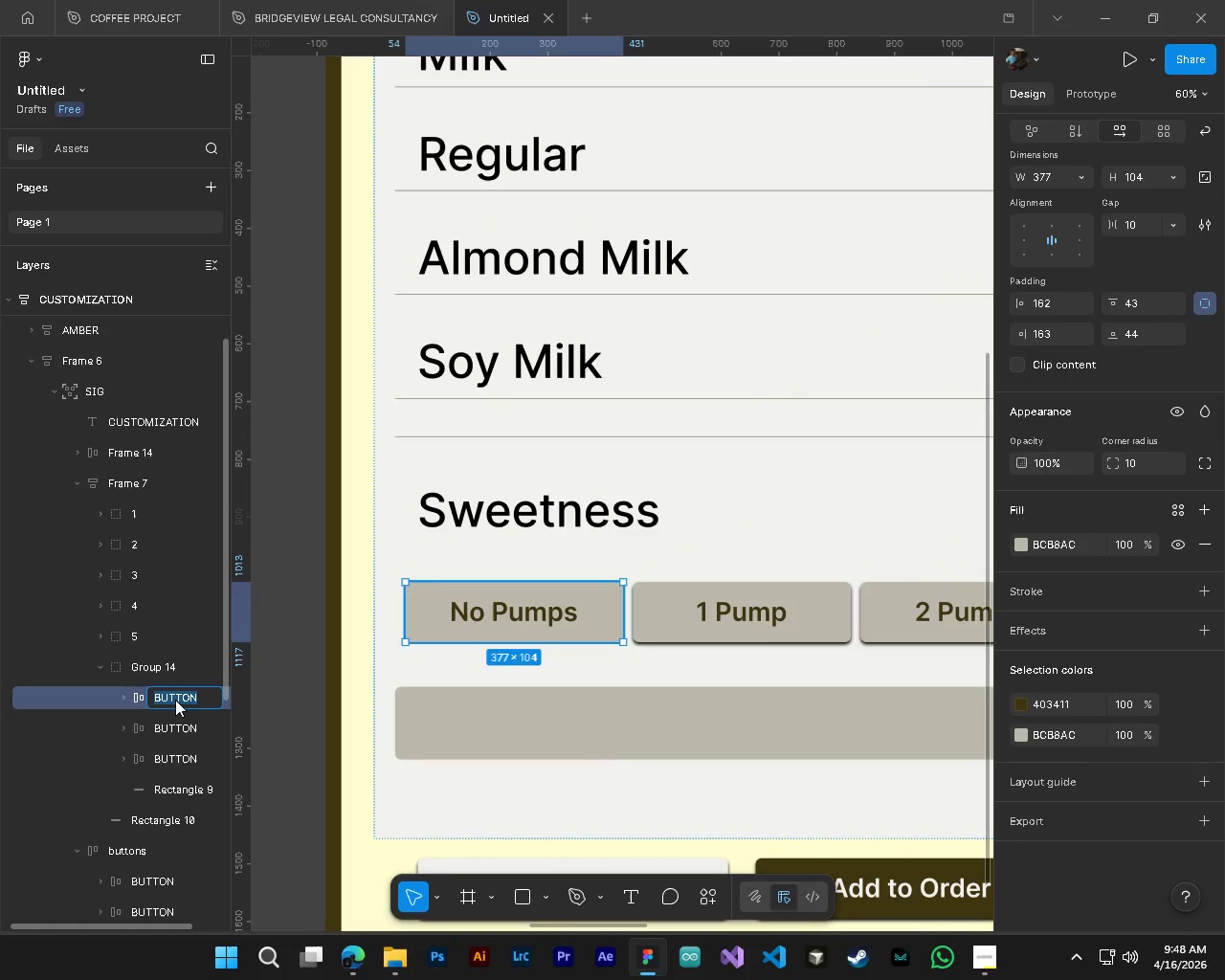 
type(NEUTRAL)
 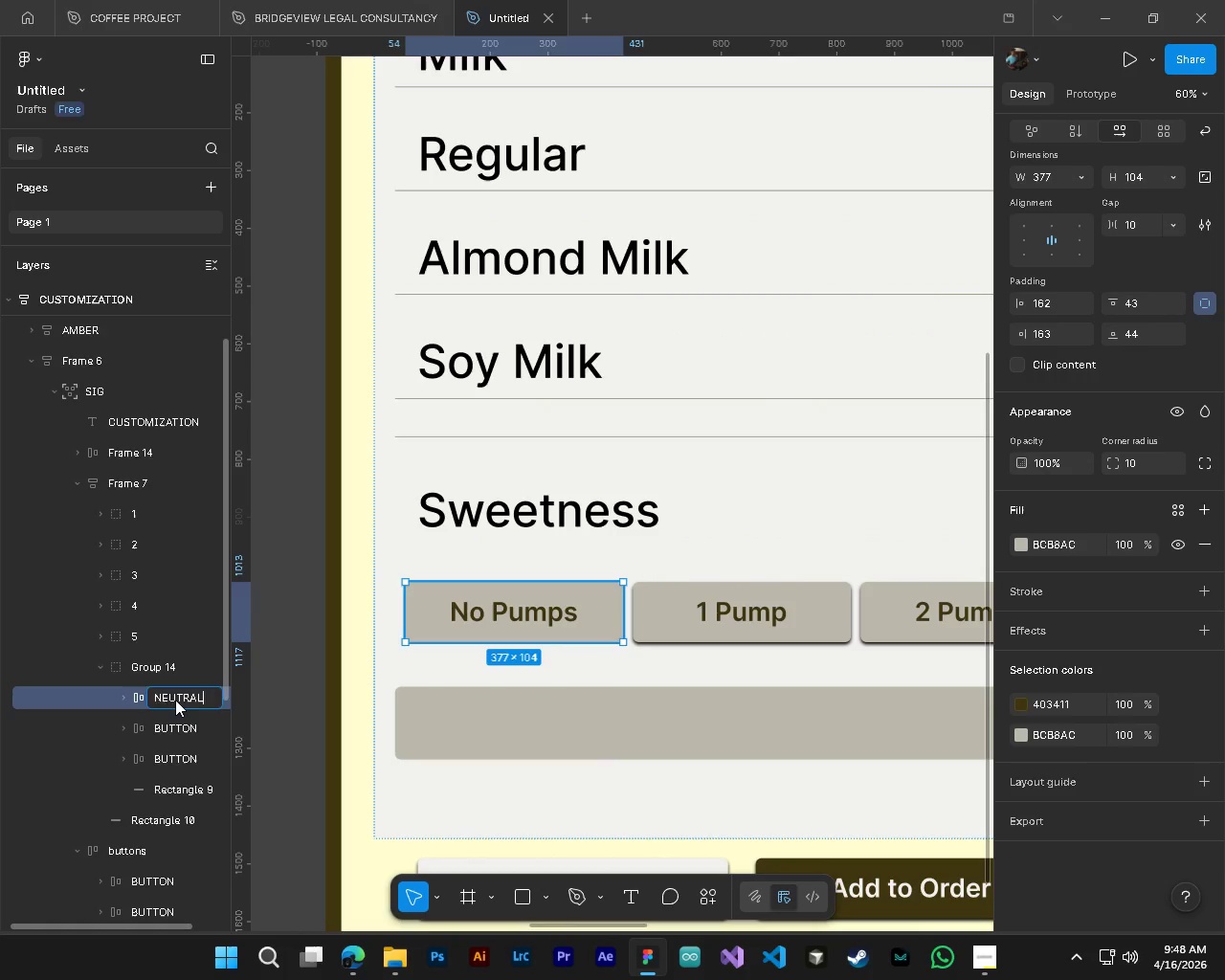 
key(Enter)
 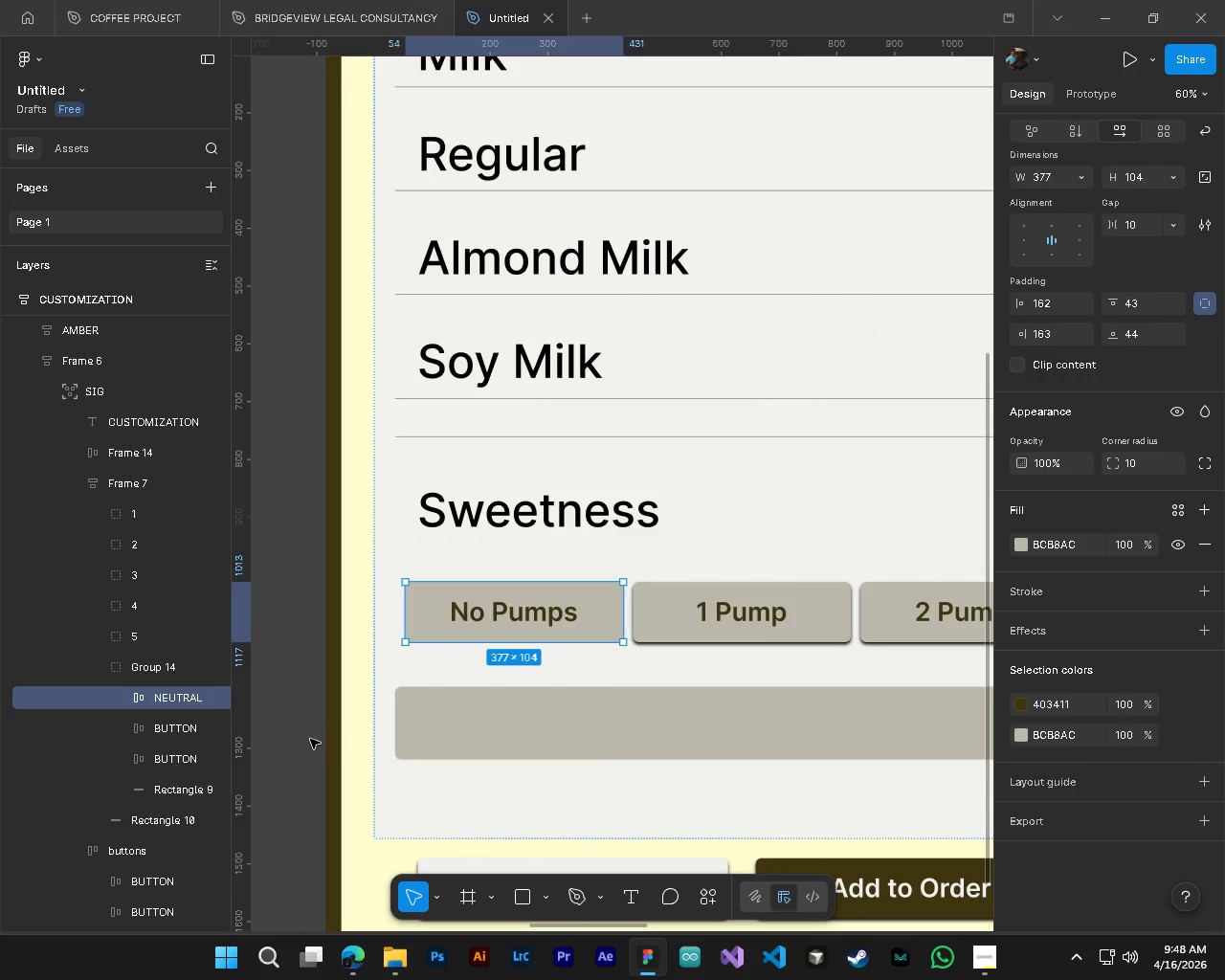 
left_click([300, 740])
 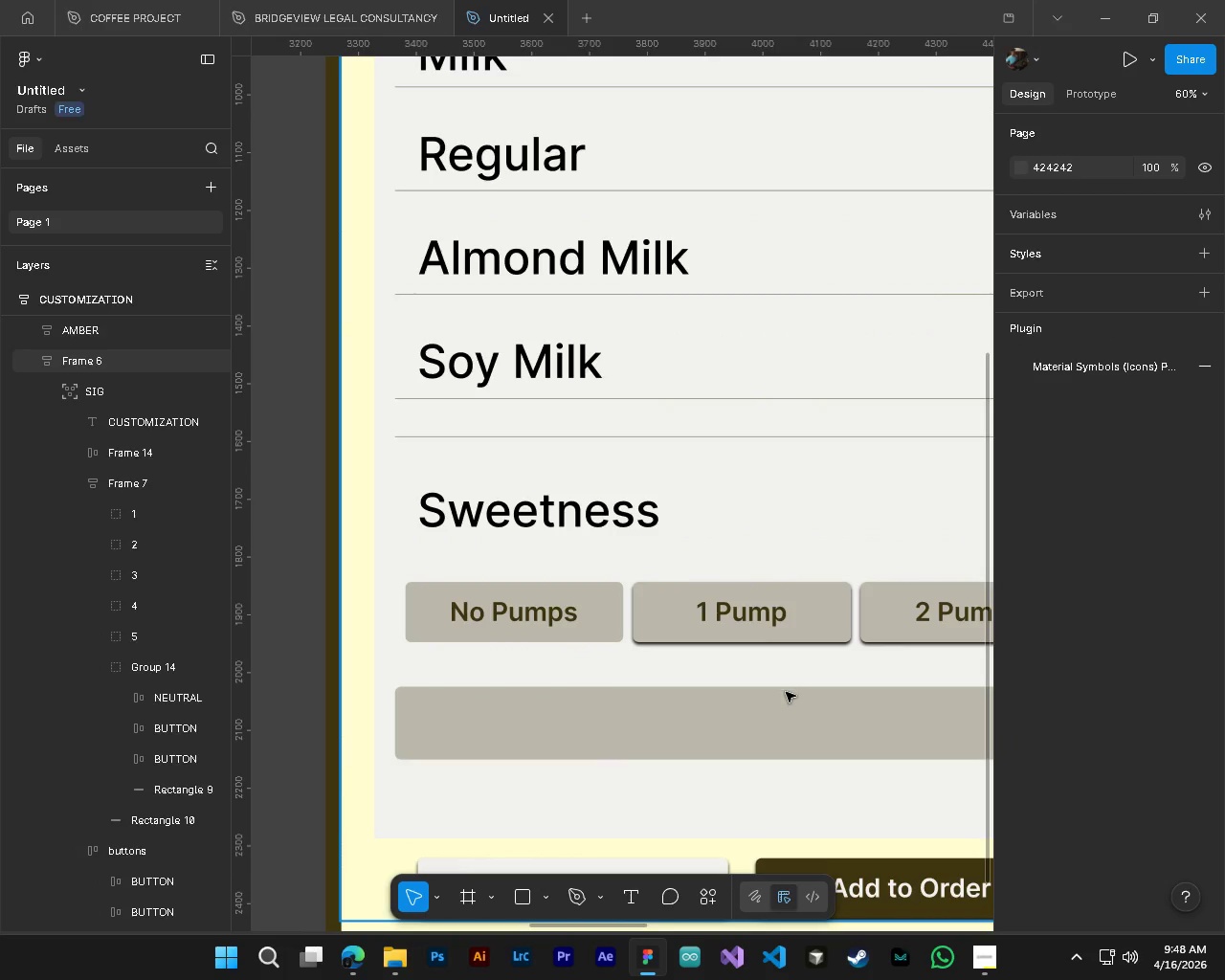 
hold_key(key=AltLeft, duration=0.31)
 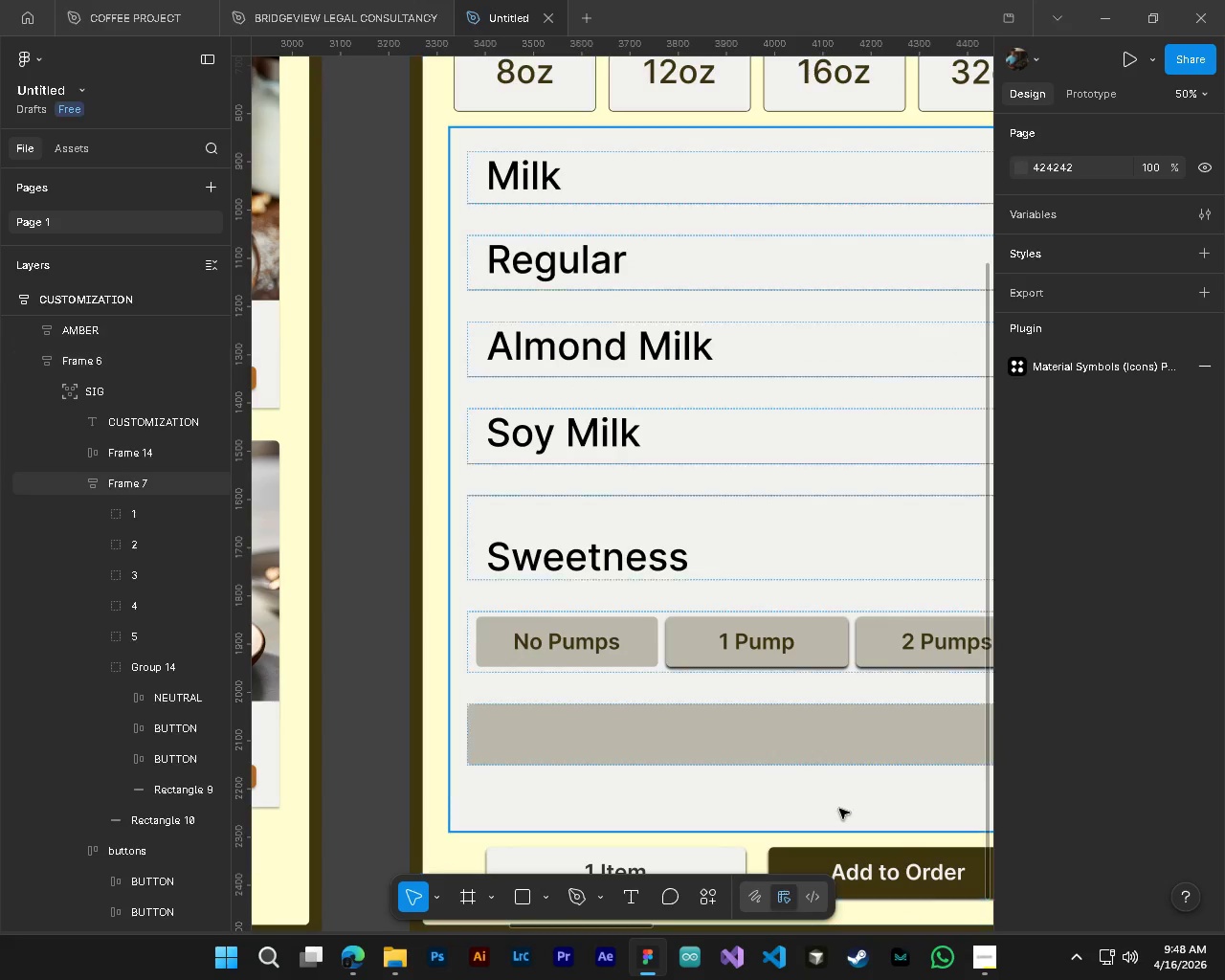 
key(Alt+Control+ControlLeft)
 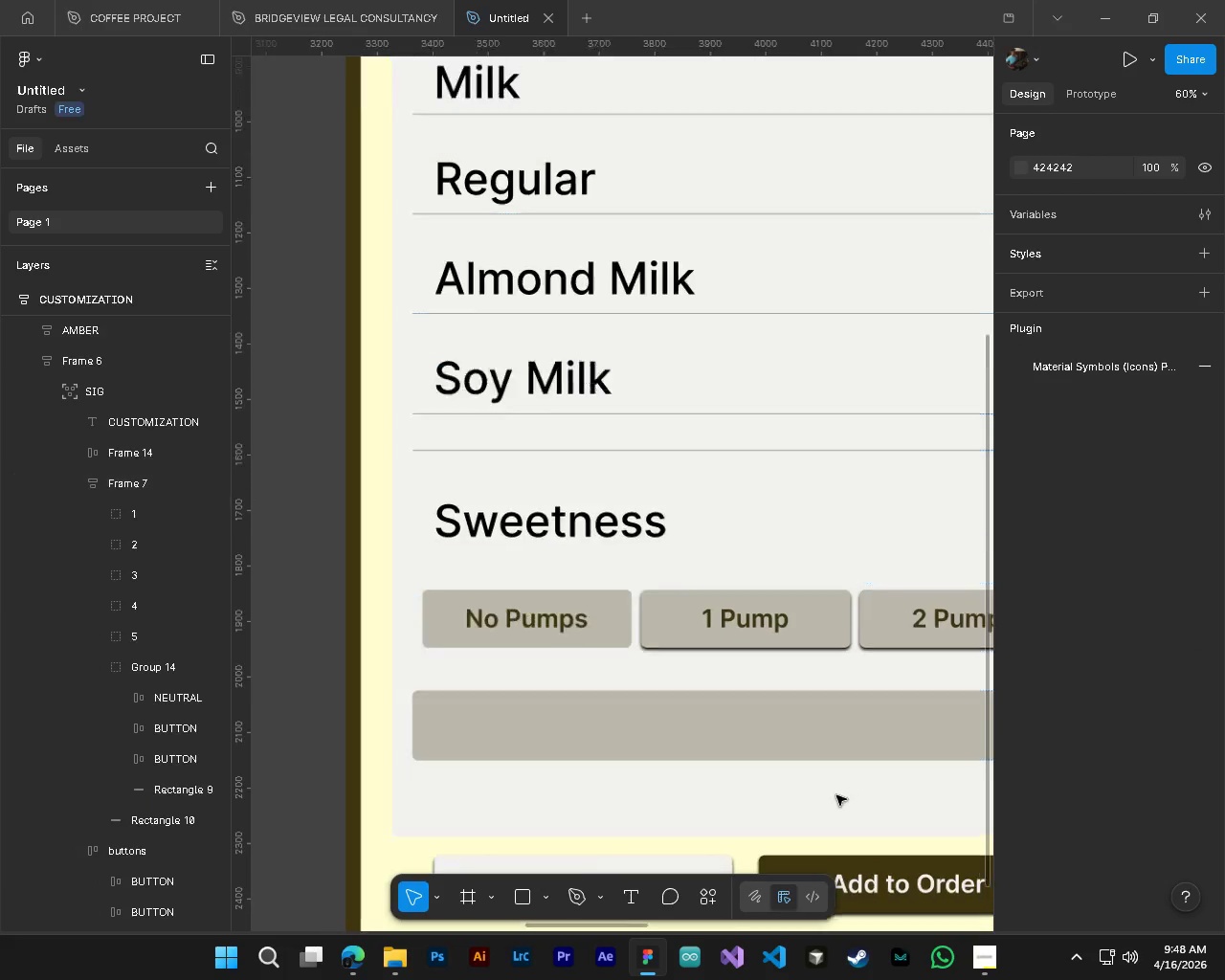 
scroll: coordinate [836, 795], scroll_direction: down, amount: 3.0
 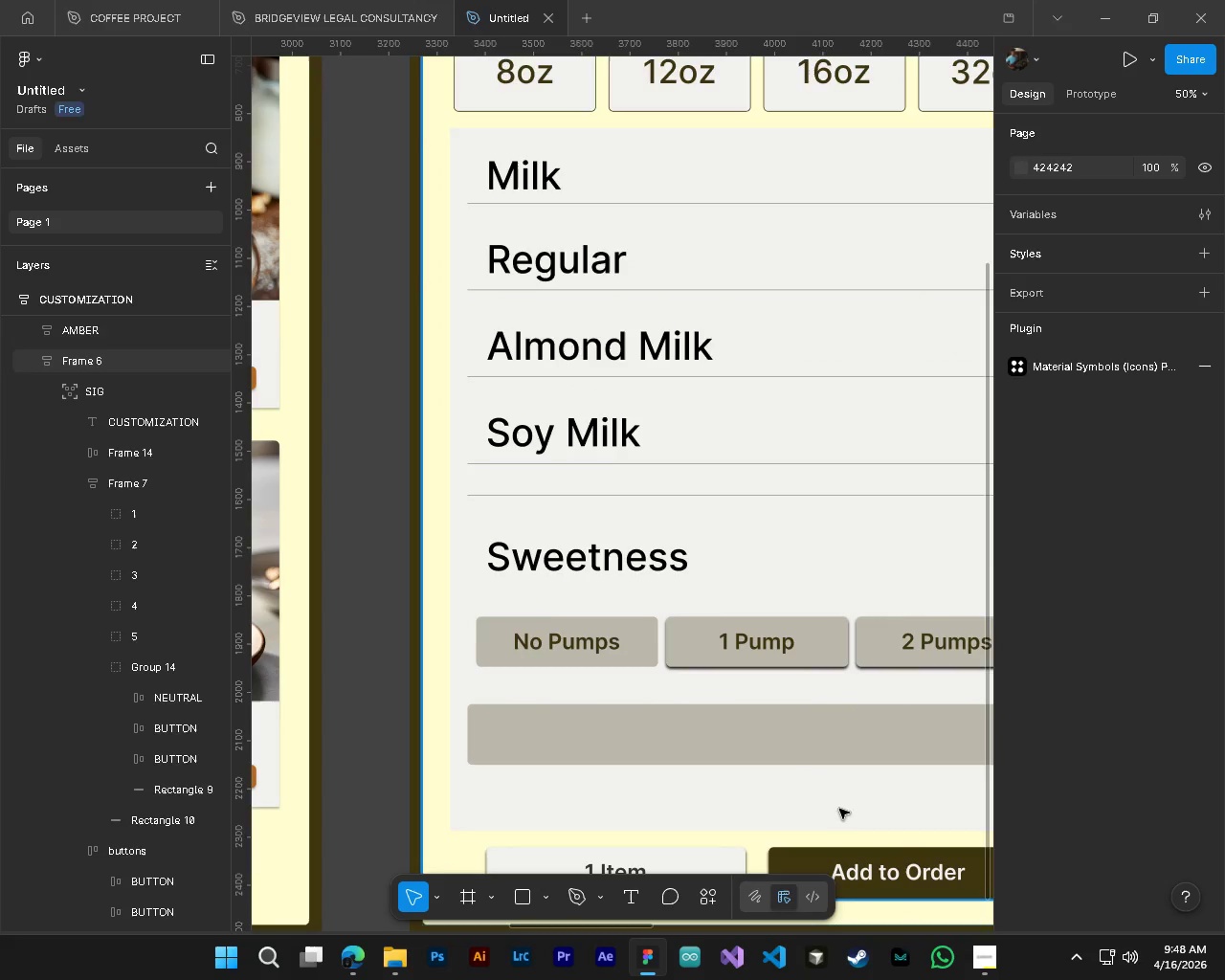 
hold_key(key=ControlLeft, duration=1.53)
hold_key(key=AltLeft, duration=1.47)
scroll: coordinate [502, 702], scroll_direction: up, amount: 3.0
 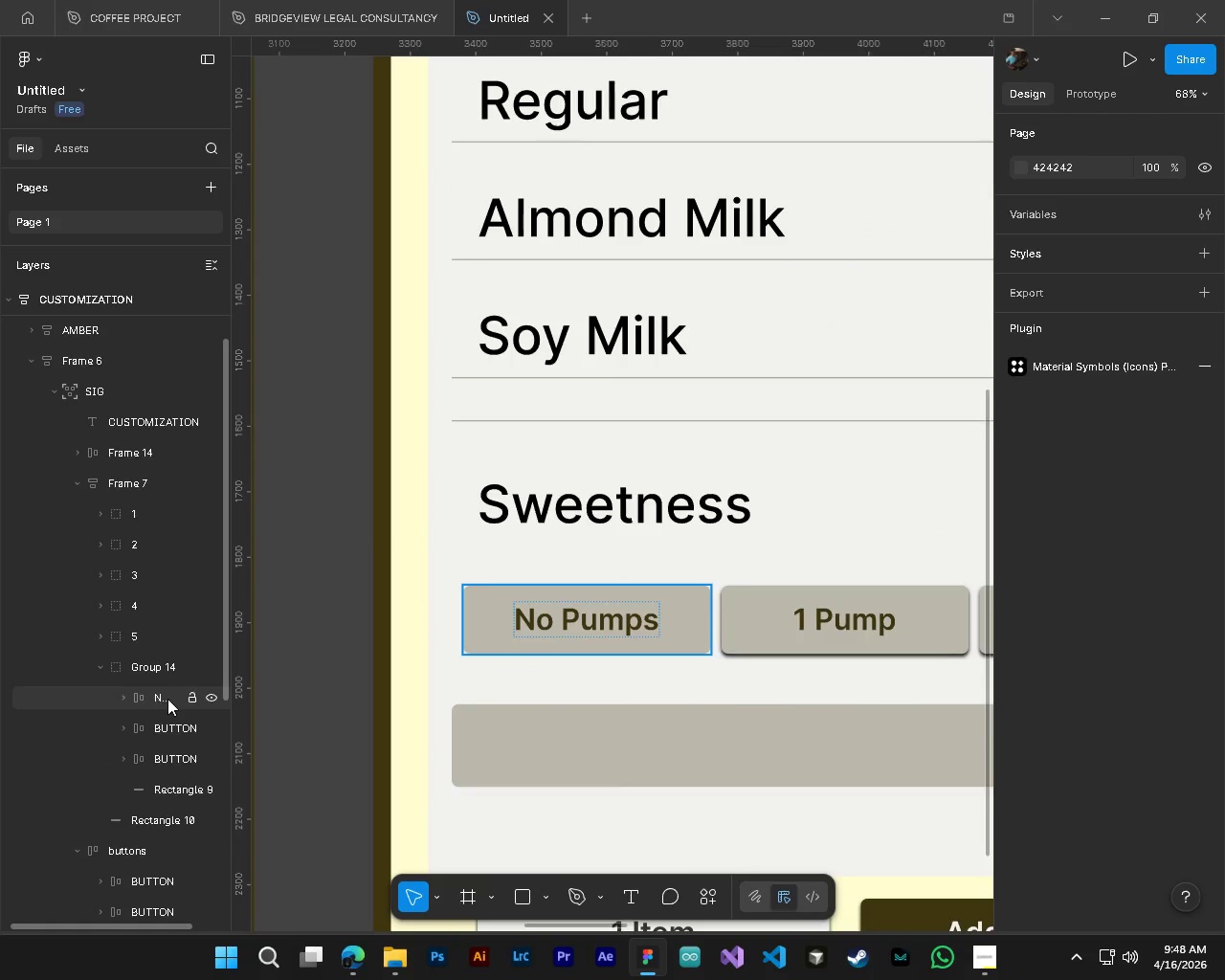 
left_click([167, 699])
 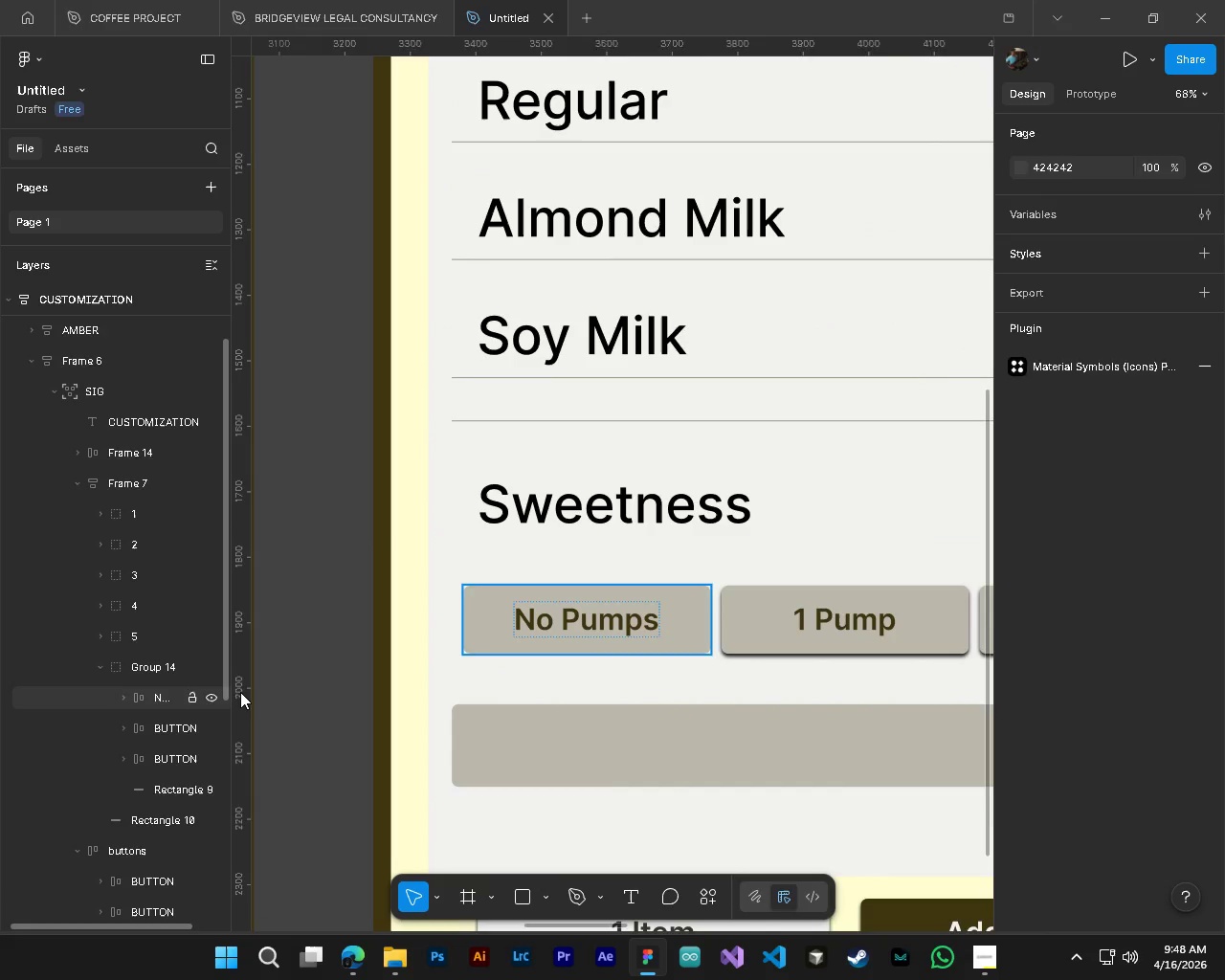 
hold_key(key=ControlLeft, duration=0.45)
hold_key(key=AltLeft, duration=0.39)
scroll: coordinate [531, 635], scroll_direction: up, amount: 3.0
 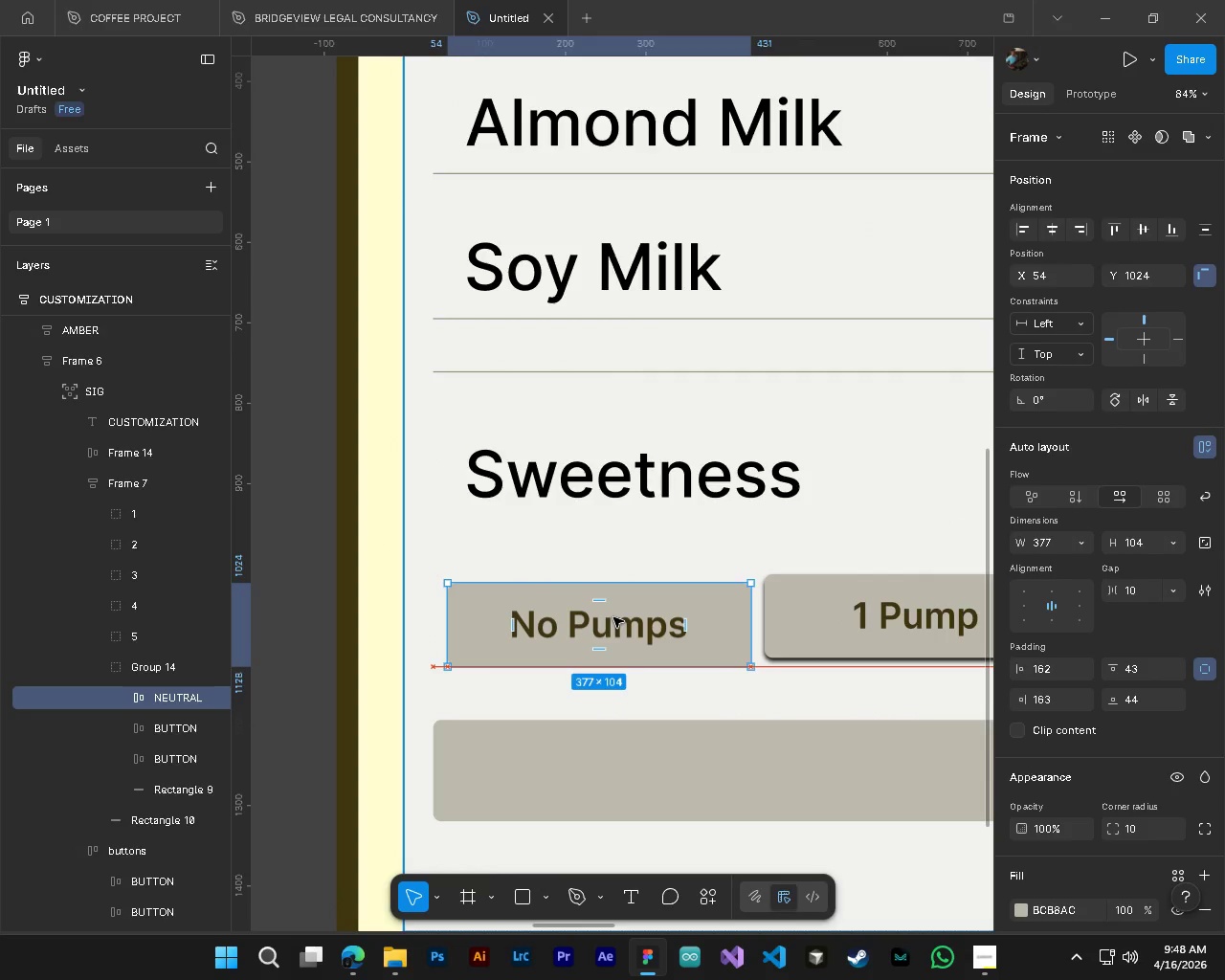 
hold_key(key=AltLeft, duration=0.55)
hold_key(key=ControlLeft, duration=0.59)
scroll: coordinate [635, 722], scroll_direction: down, amount: 9.0
 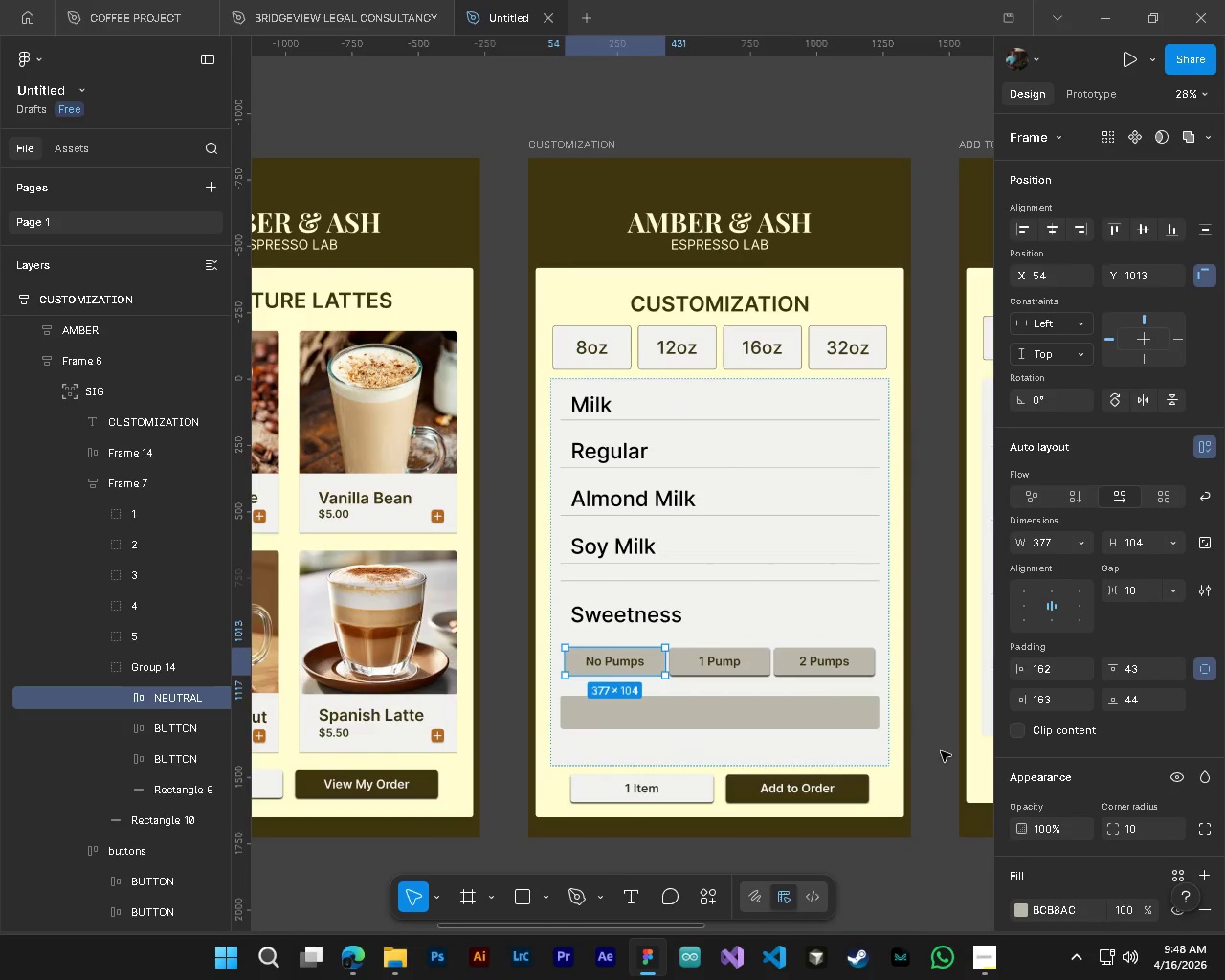 
left_click([941, 747])
 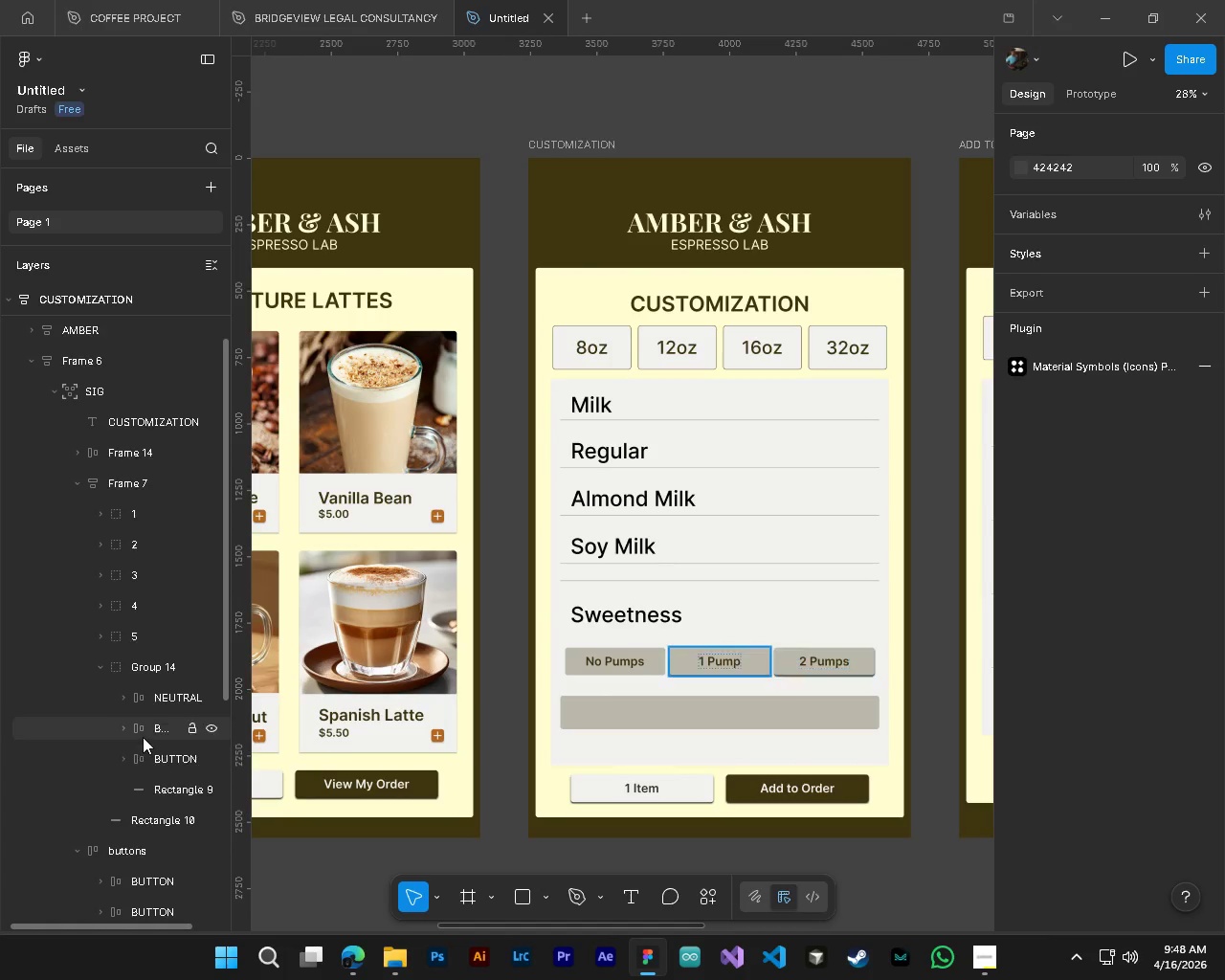 
wait(9.24)
 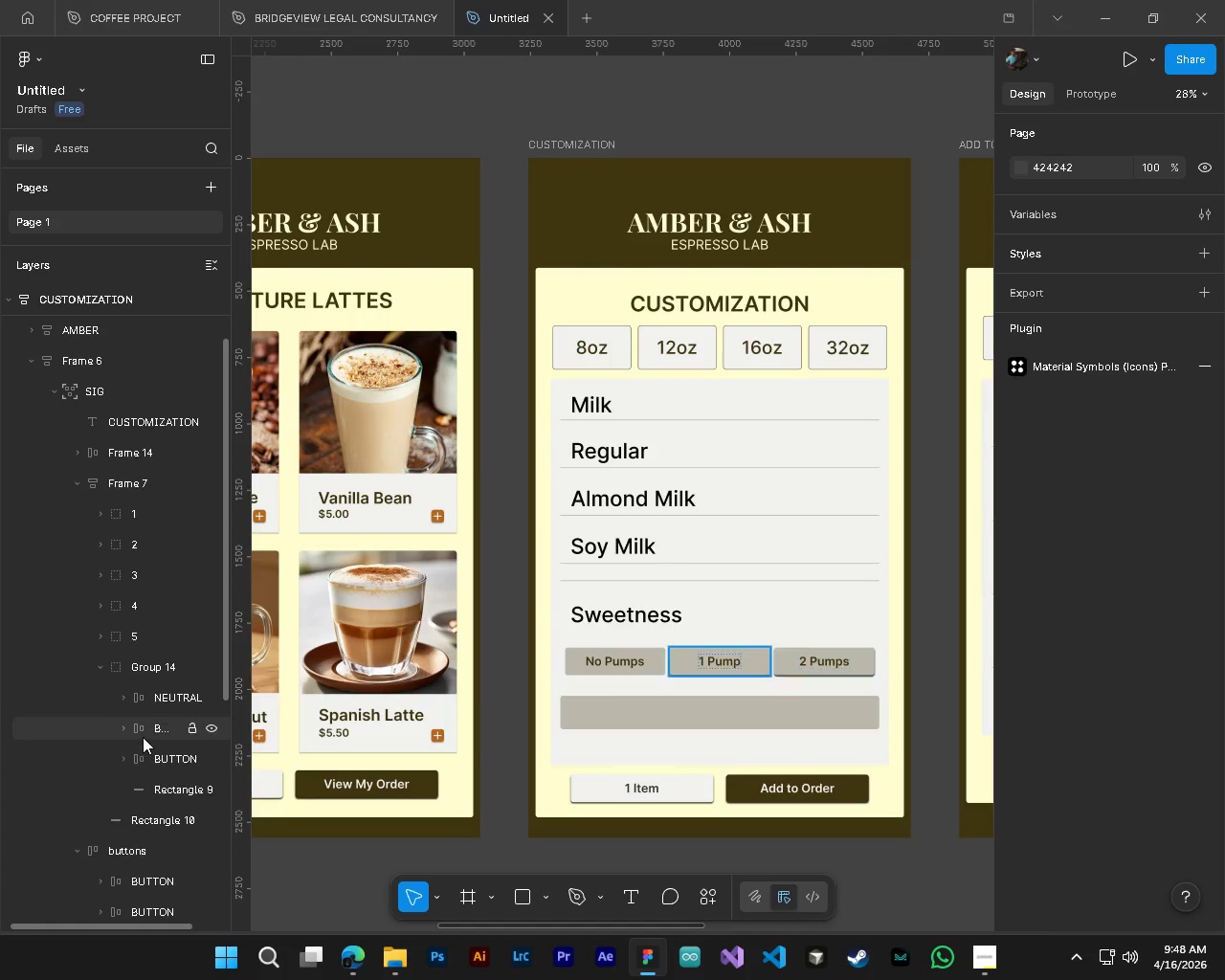 
hold_key(key=AltLeft, duration=0.73)
hold_key(key=ControlLeft, duration=1.05)
scroll: coordinate [835, 733], scroll_direction: up, amount: 4.0
 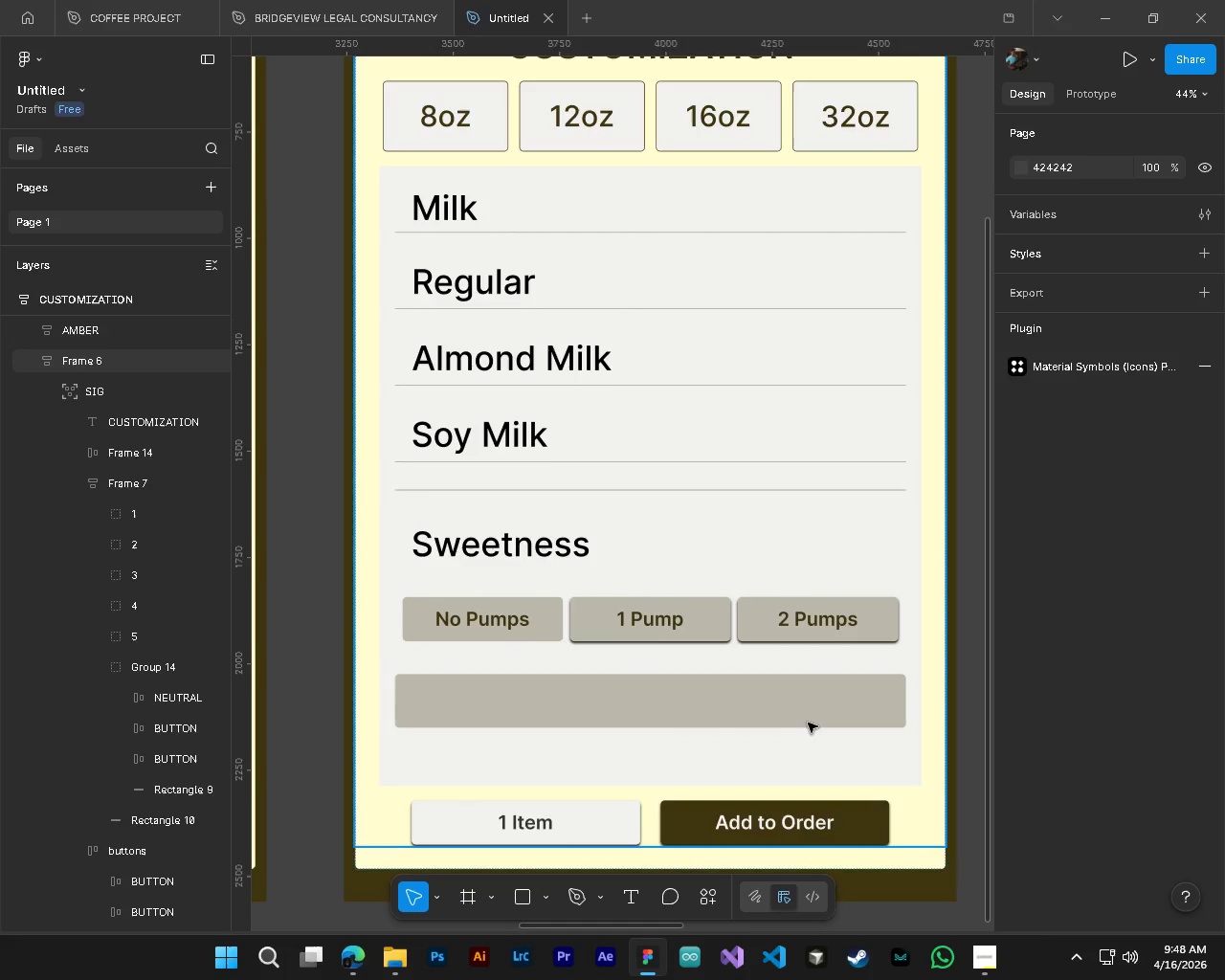 
left_click_drag(start_coordinate=[808, 723], to_coordinate=[819, 719])
 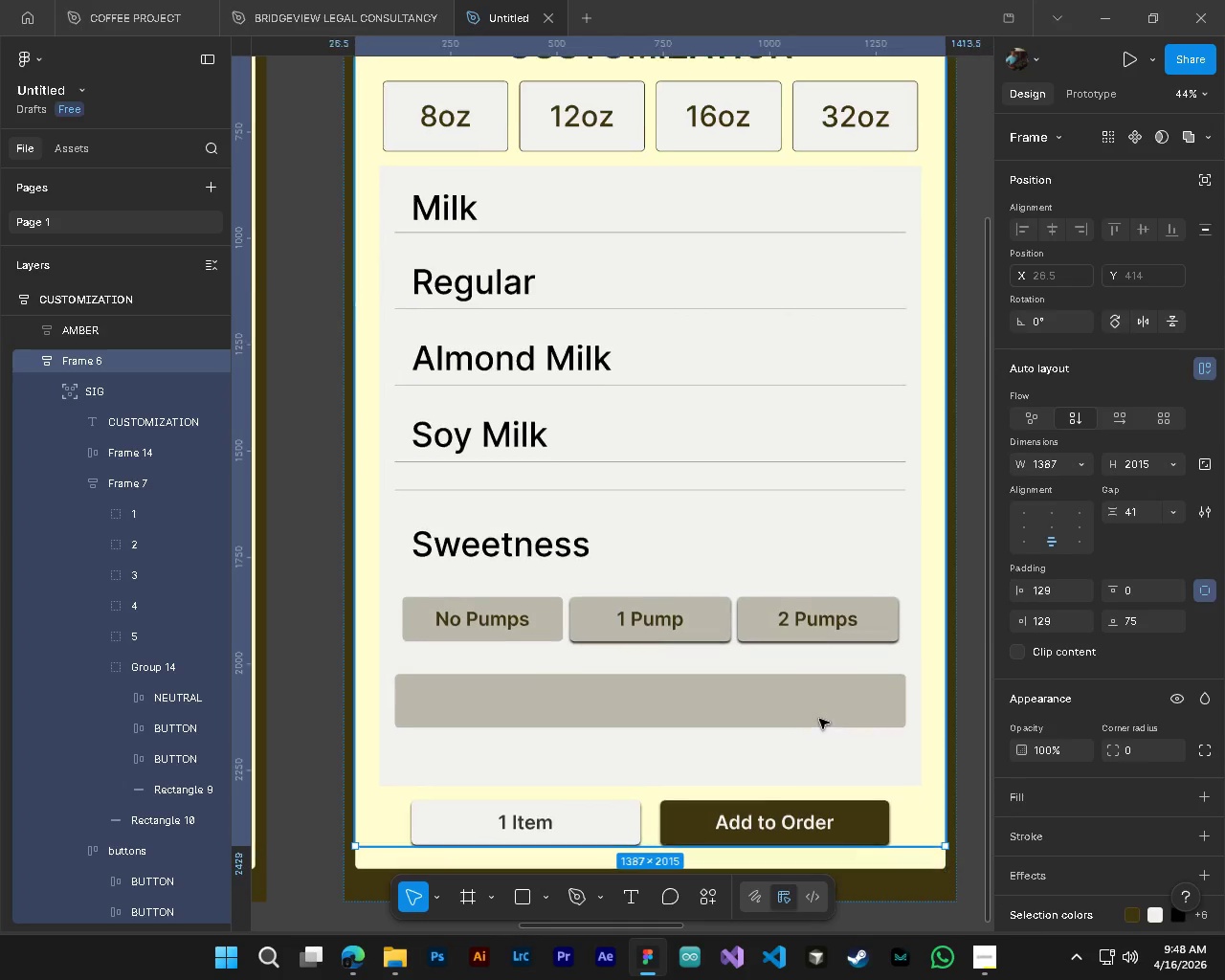 
hold_key(key=ControlLeft, duration=0.66)
 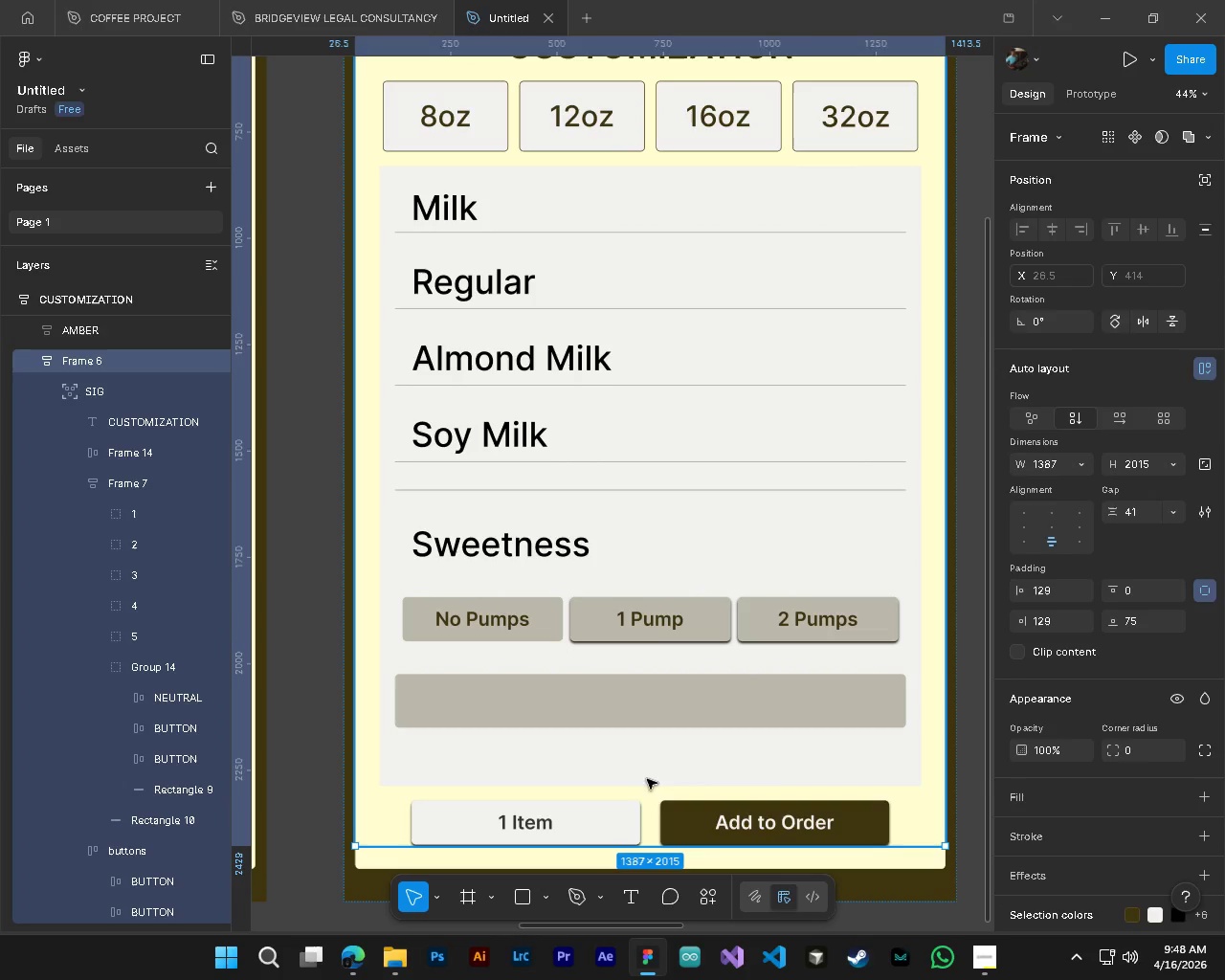 
hold_key(key=ControlLeft, duration=0.62)
left_click([845, 699])
 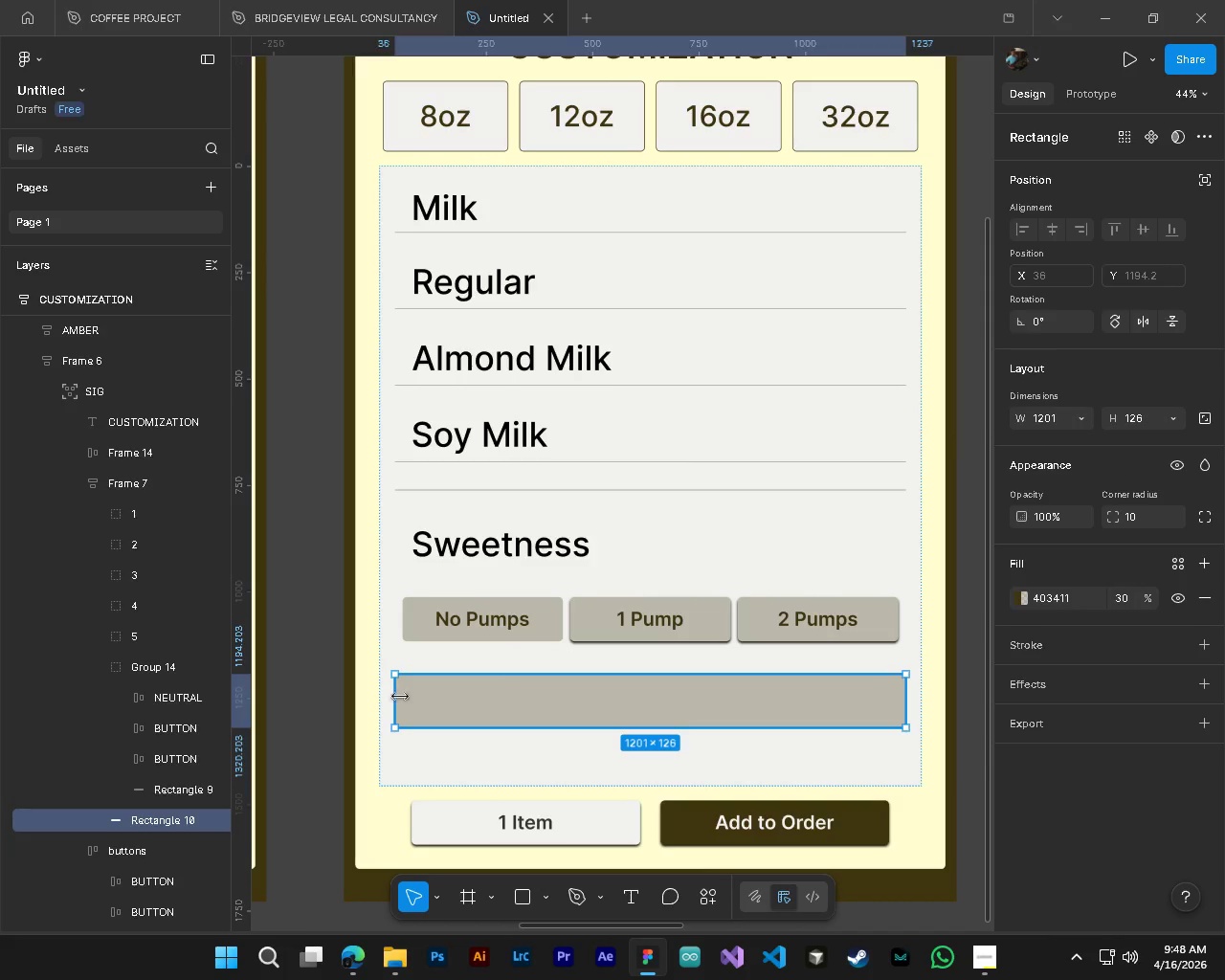 
left_click_drag(start_coordinate=[390, 698], to_coordinate=[399, 701])
 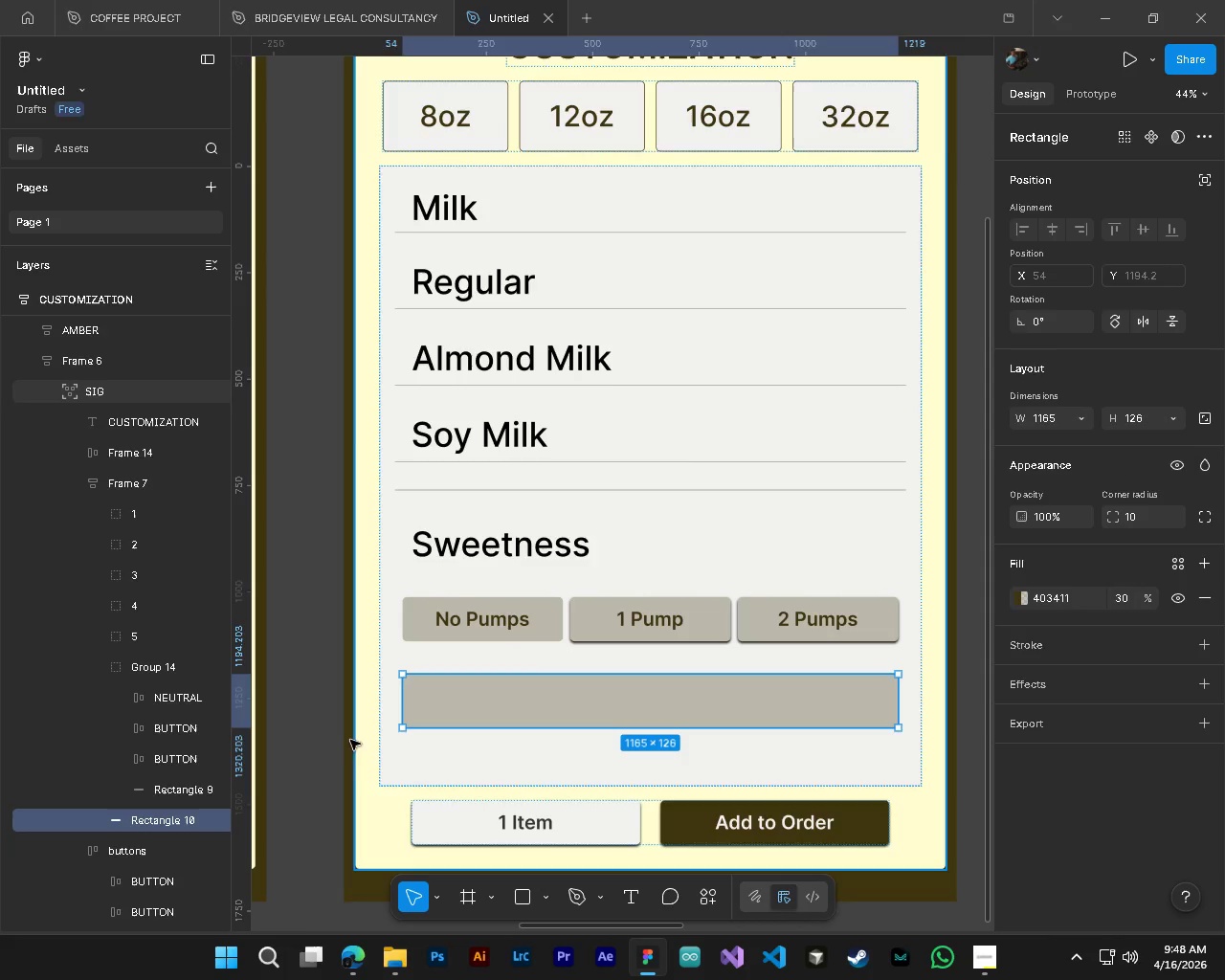 
left_click([316, 734])
 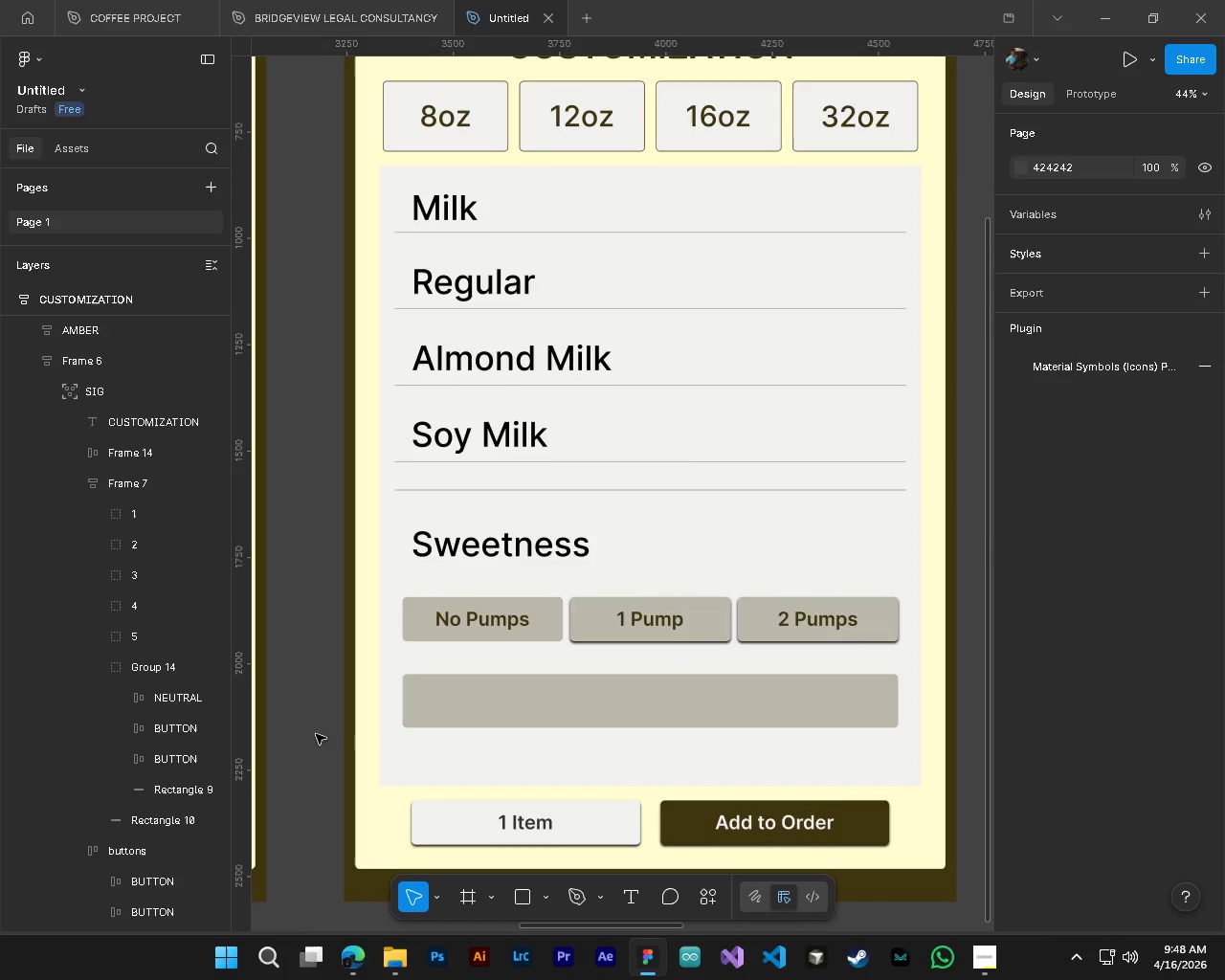 
hold_key(key=ControlLeft, duration=0.69)
 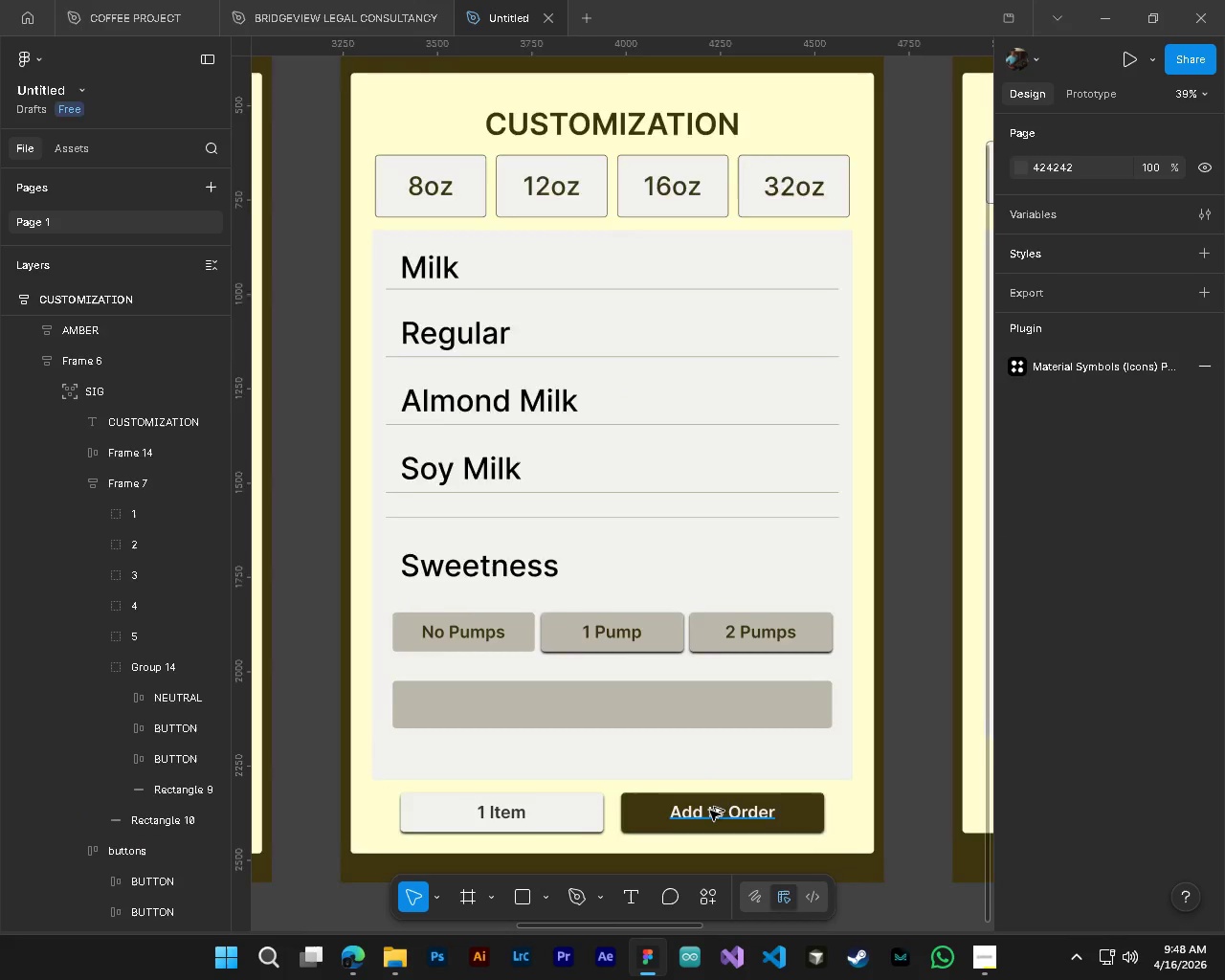 
hold_key(key=AltLeft, duration=0.59)
 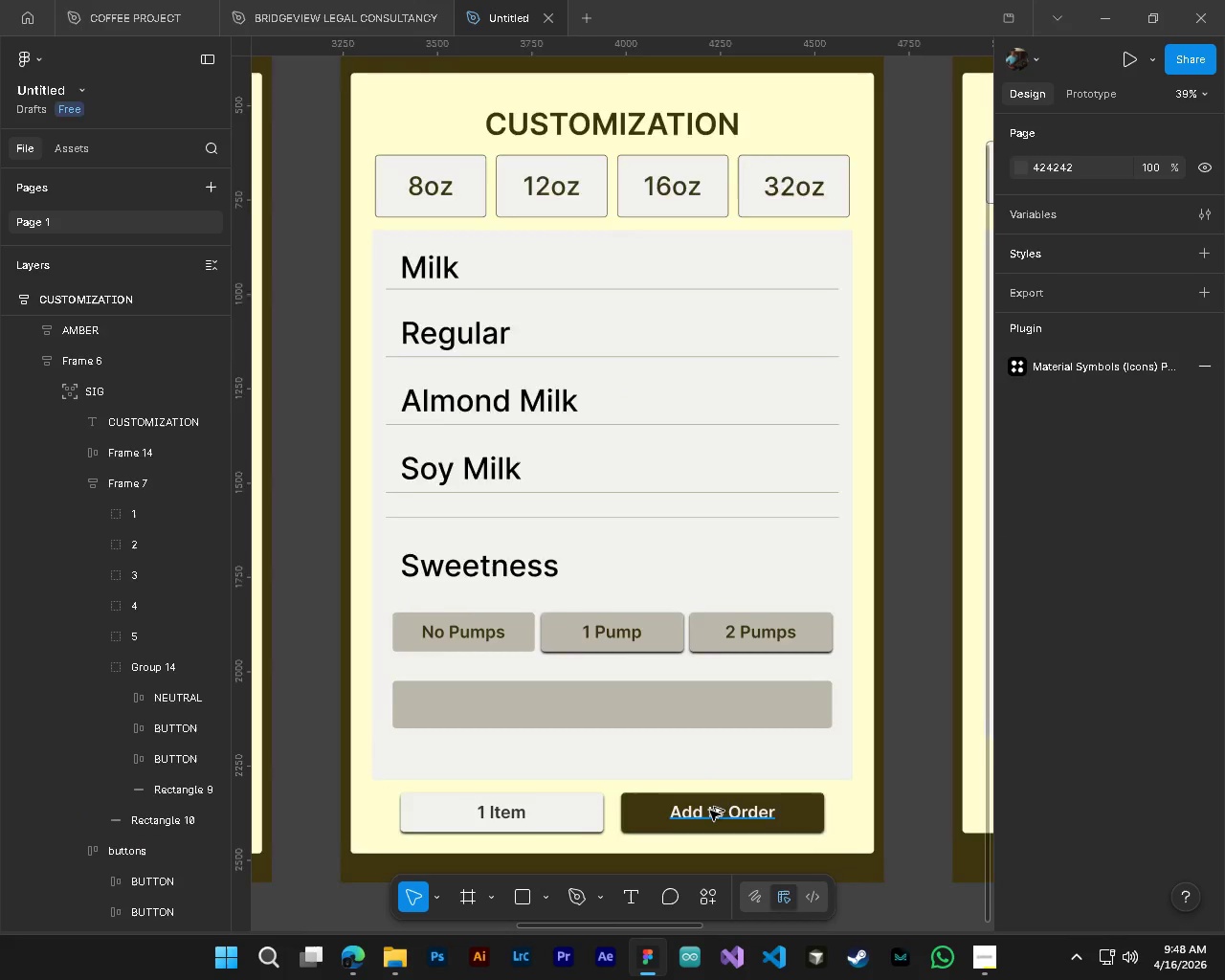 
hold_key(key=AltLeft, duration=0.47)
 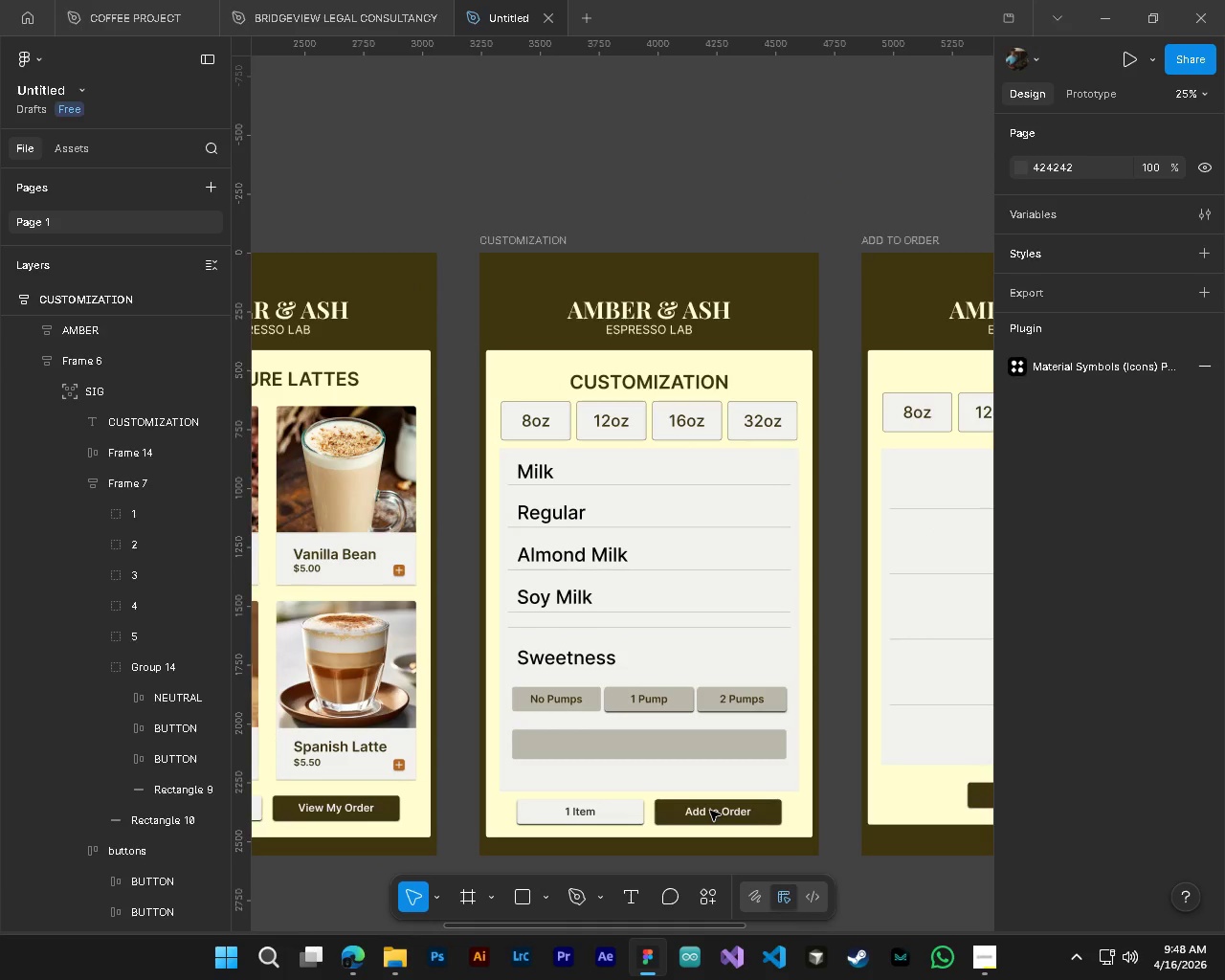 
hold_key(key=ControlLeft, duration=0.47)
 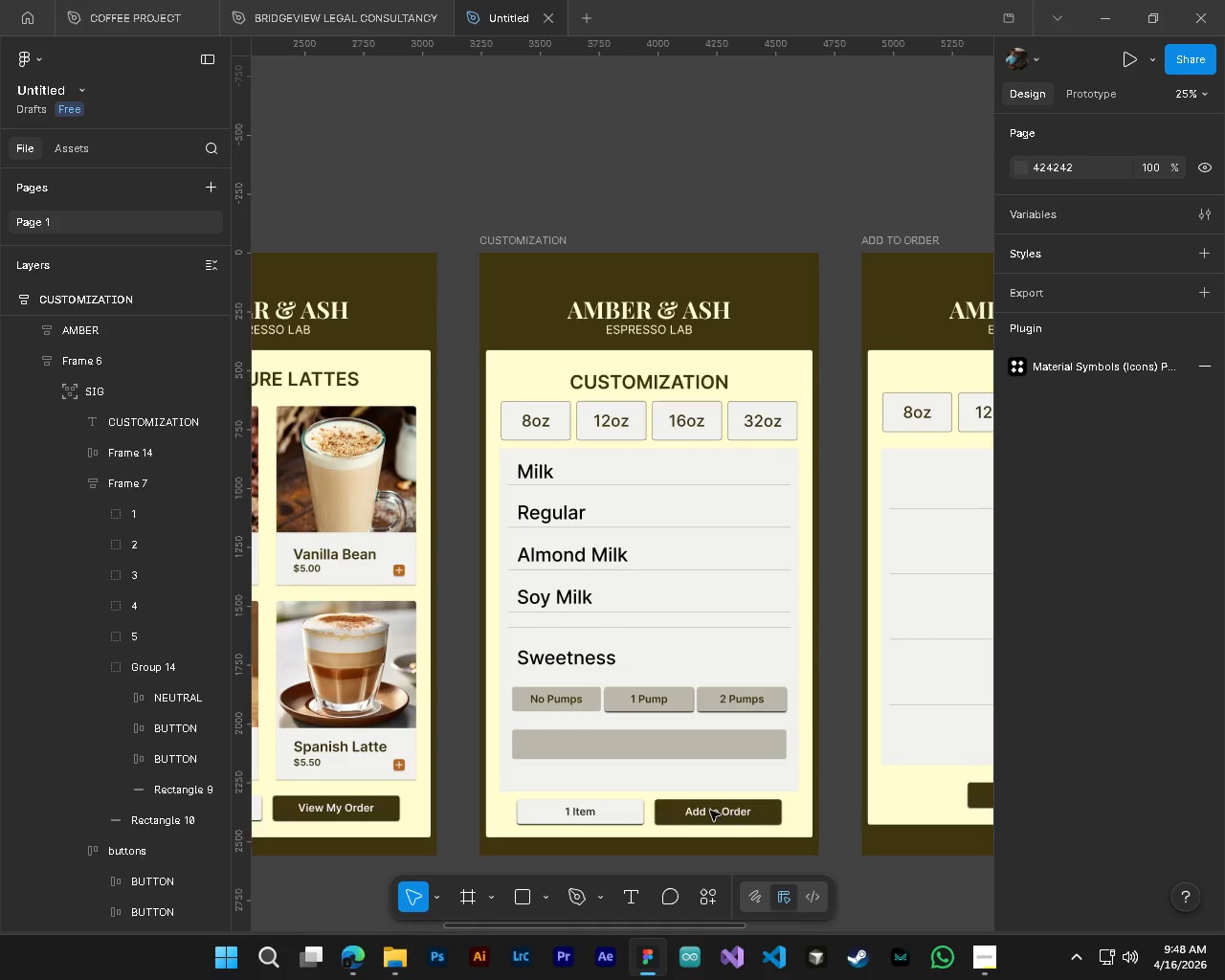 
scroll: coordinate [710, 811], scroll_direction: down, amount: 7.0
 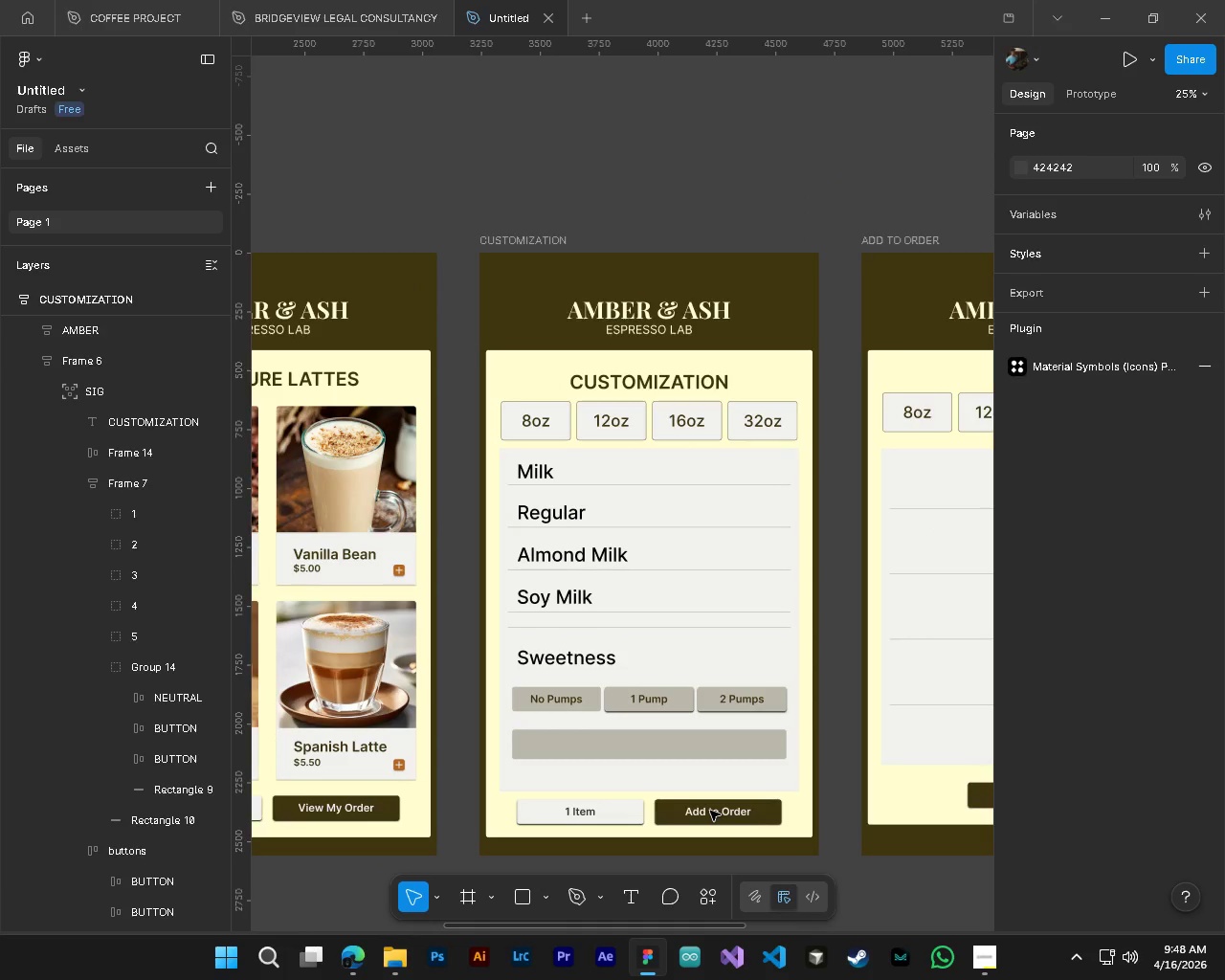 
hold_key(key=ControlLeft, duration=0.62)
 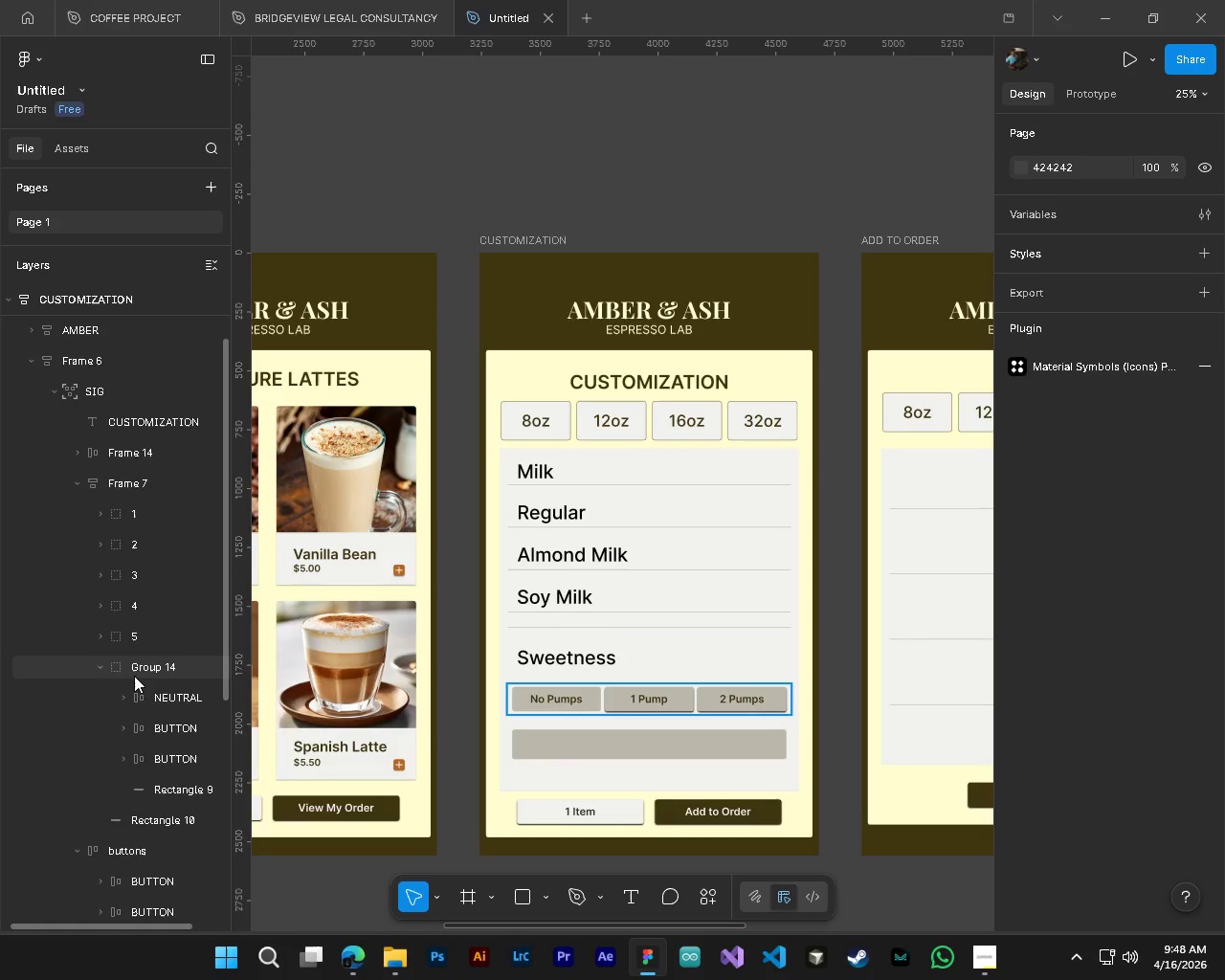 
key(Alt+Control+AltLeft)
 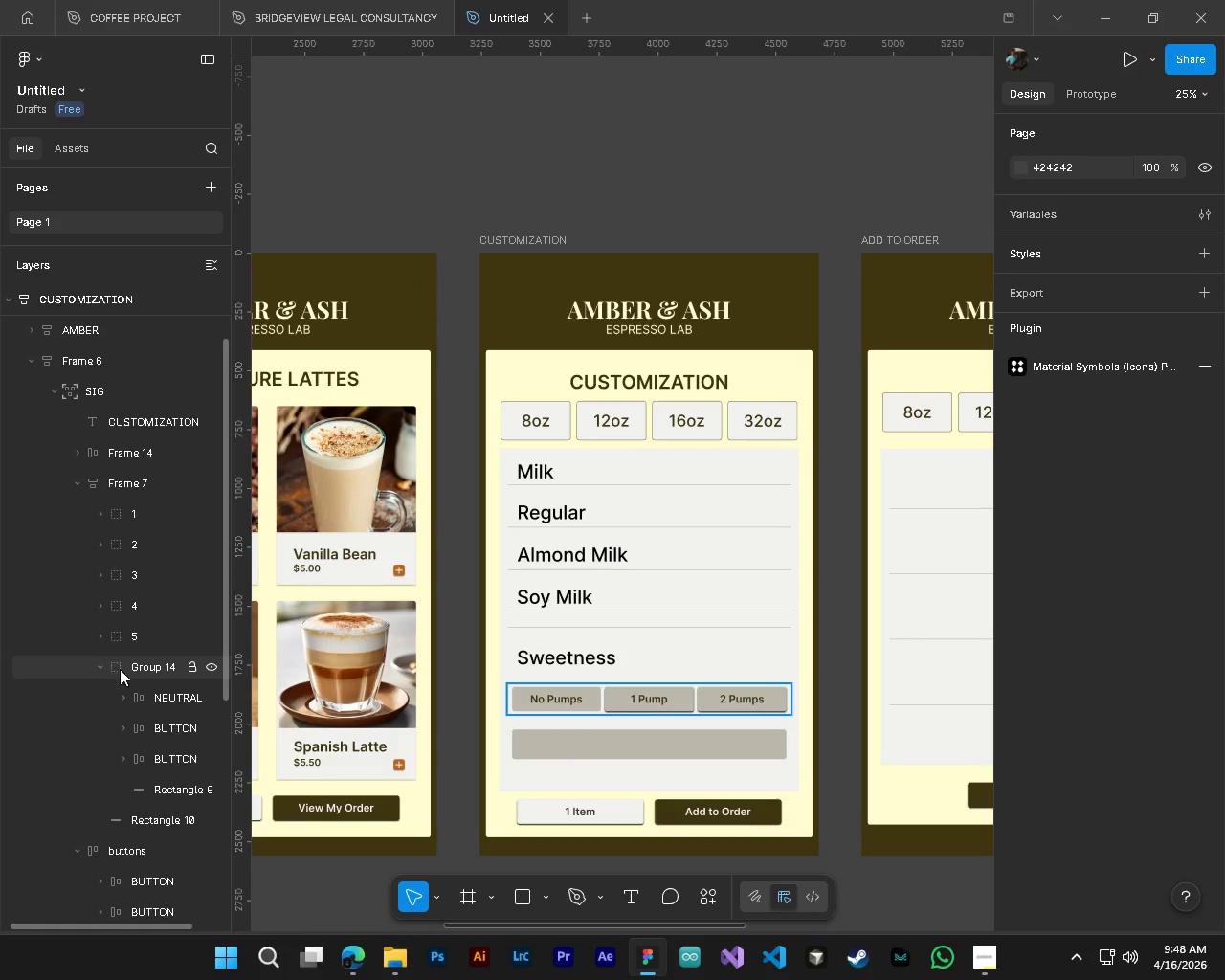 
left_click([137, 670])
 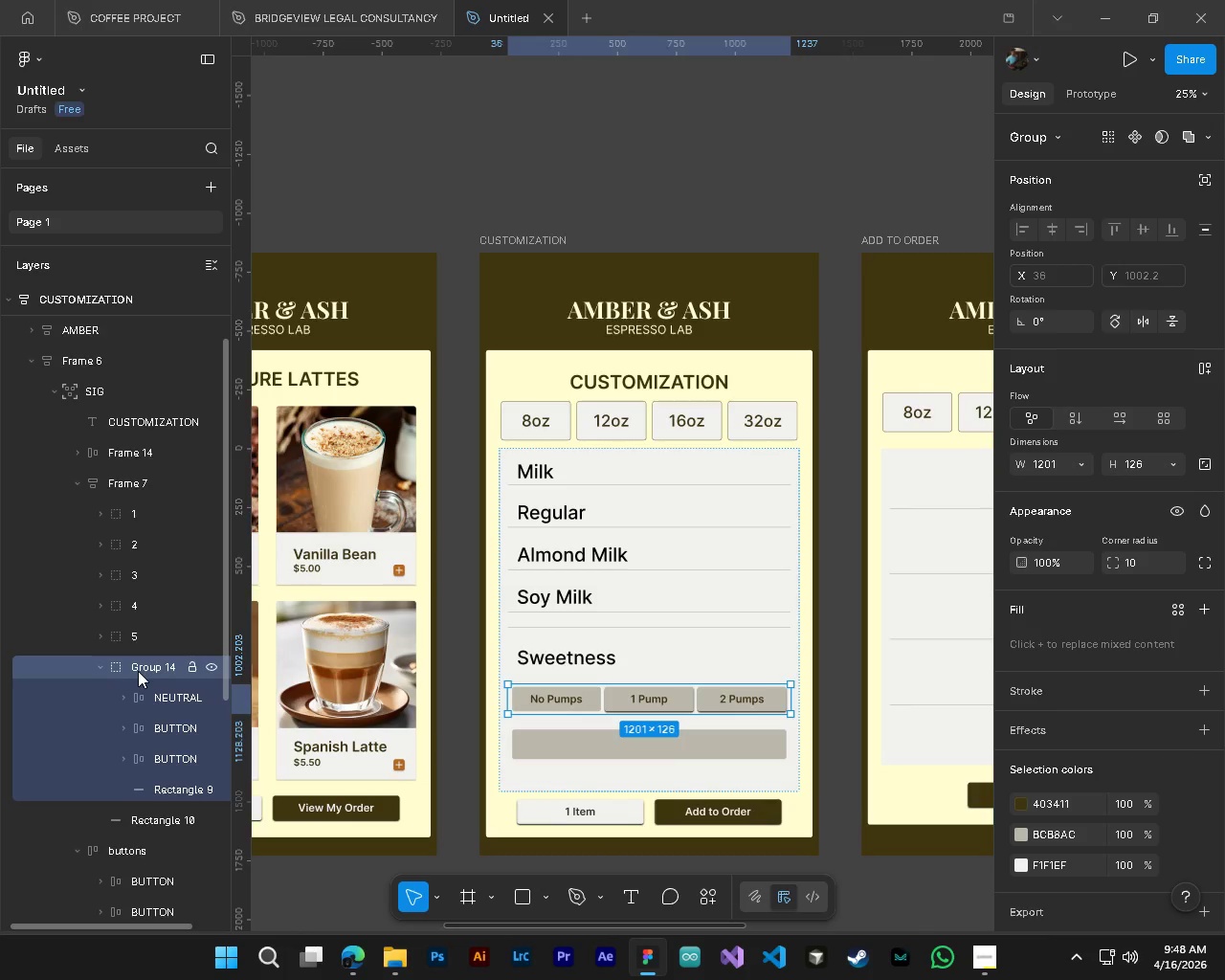 
double_click([138, 671])
 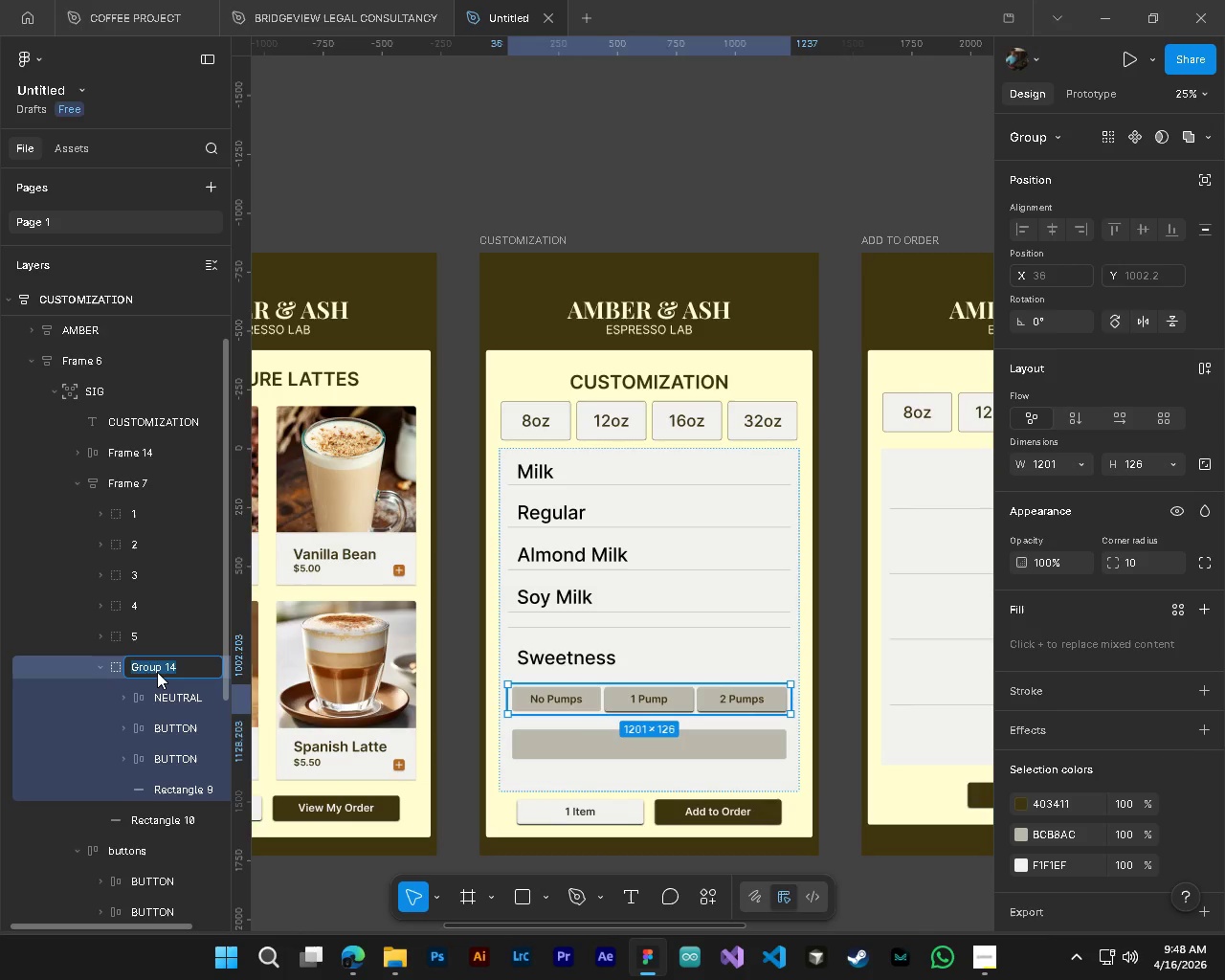 
type(SWEETNESS)
 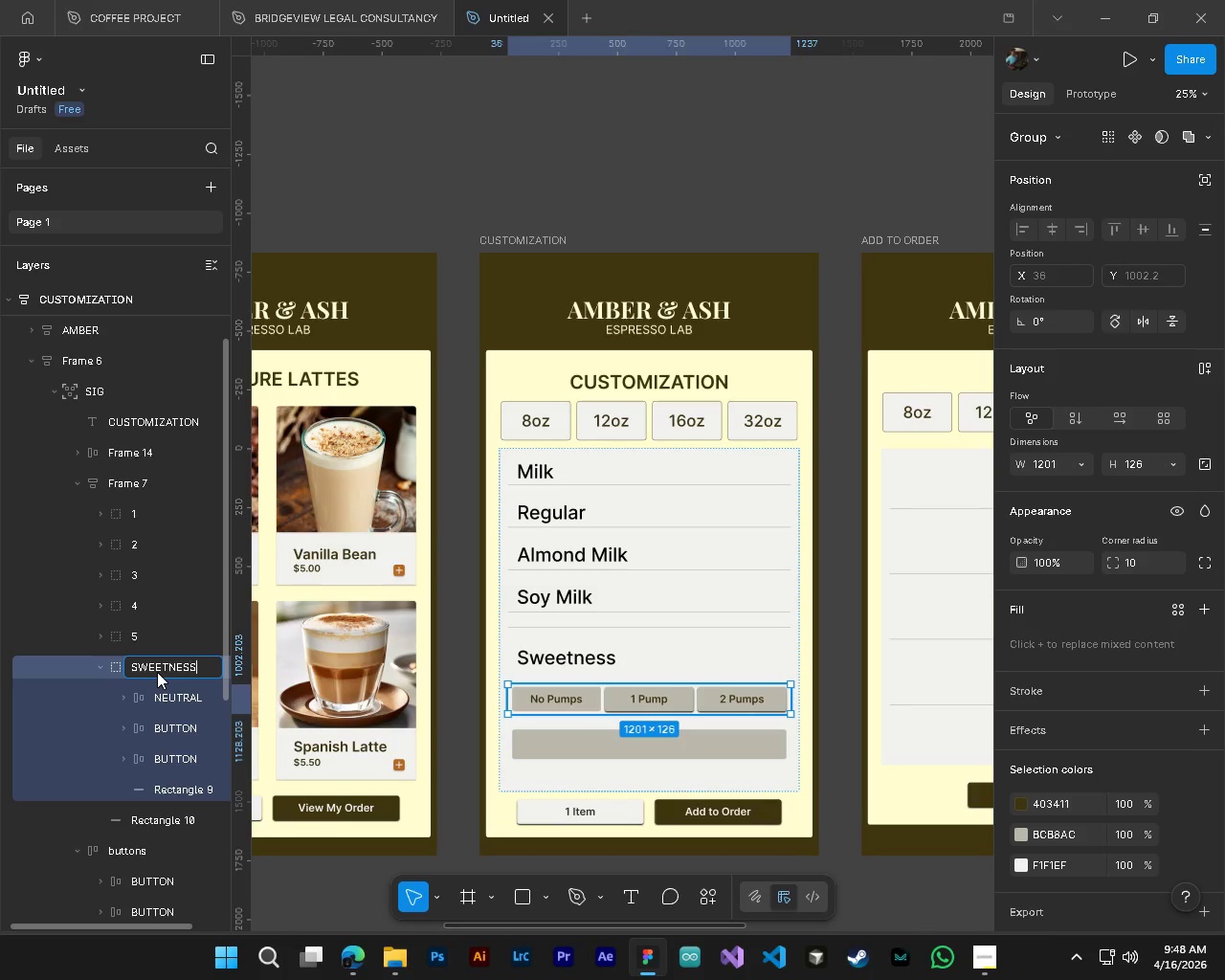 
key(Enter)
 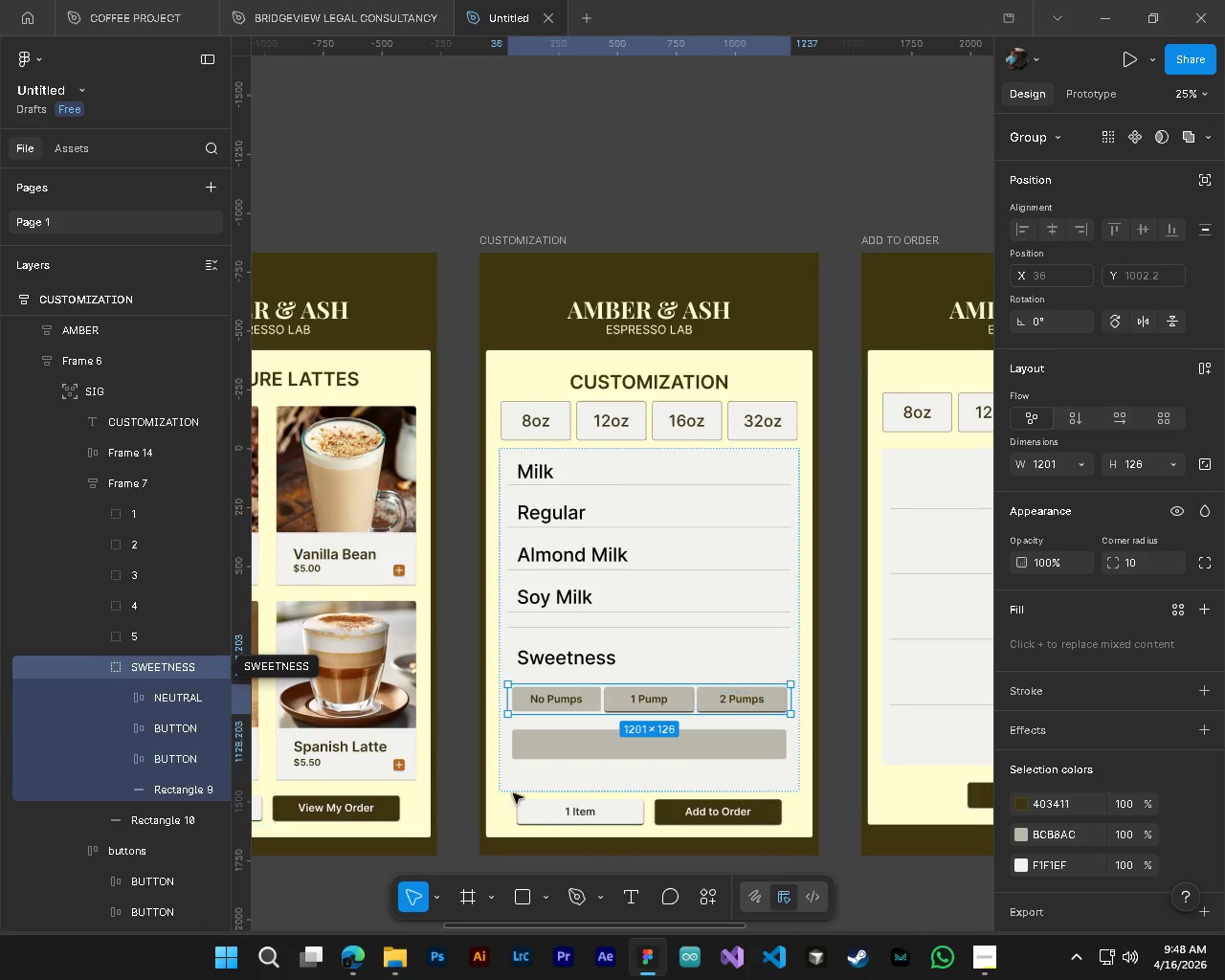 
hold_key(key=ControlLeft, duration=1.19)
 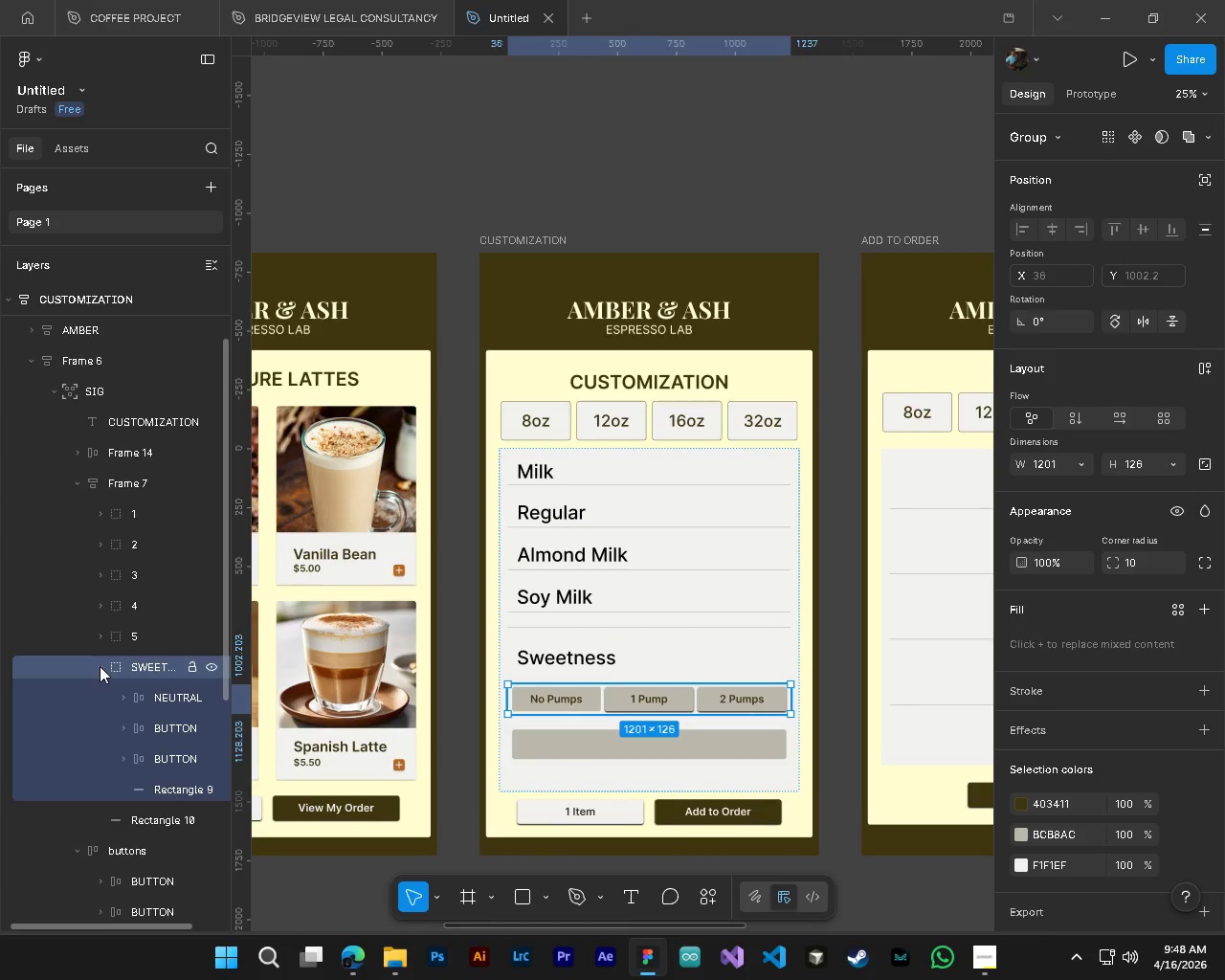 
hold_key(key=AltLeft, duration=1.09)
 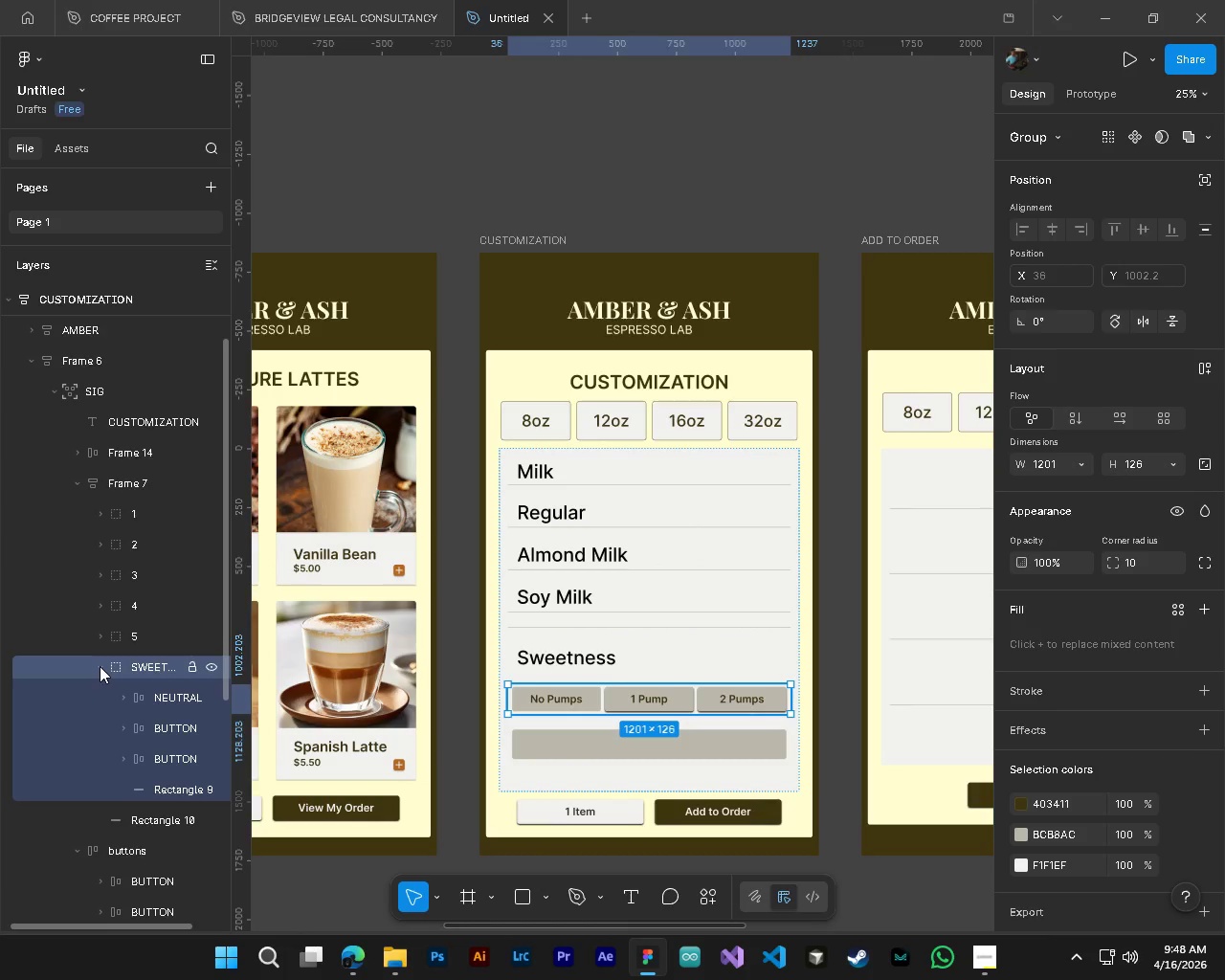 
left_click([100, 666])
 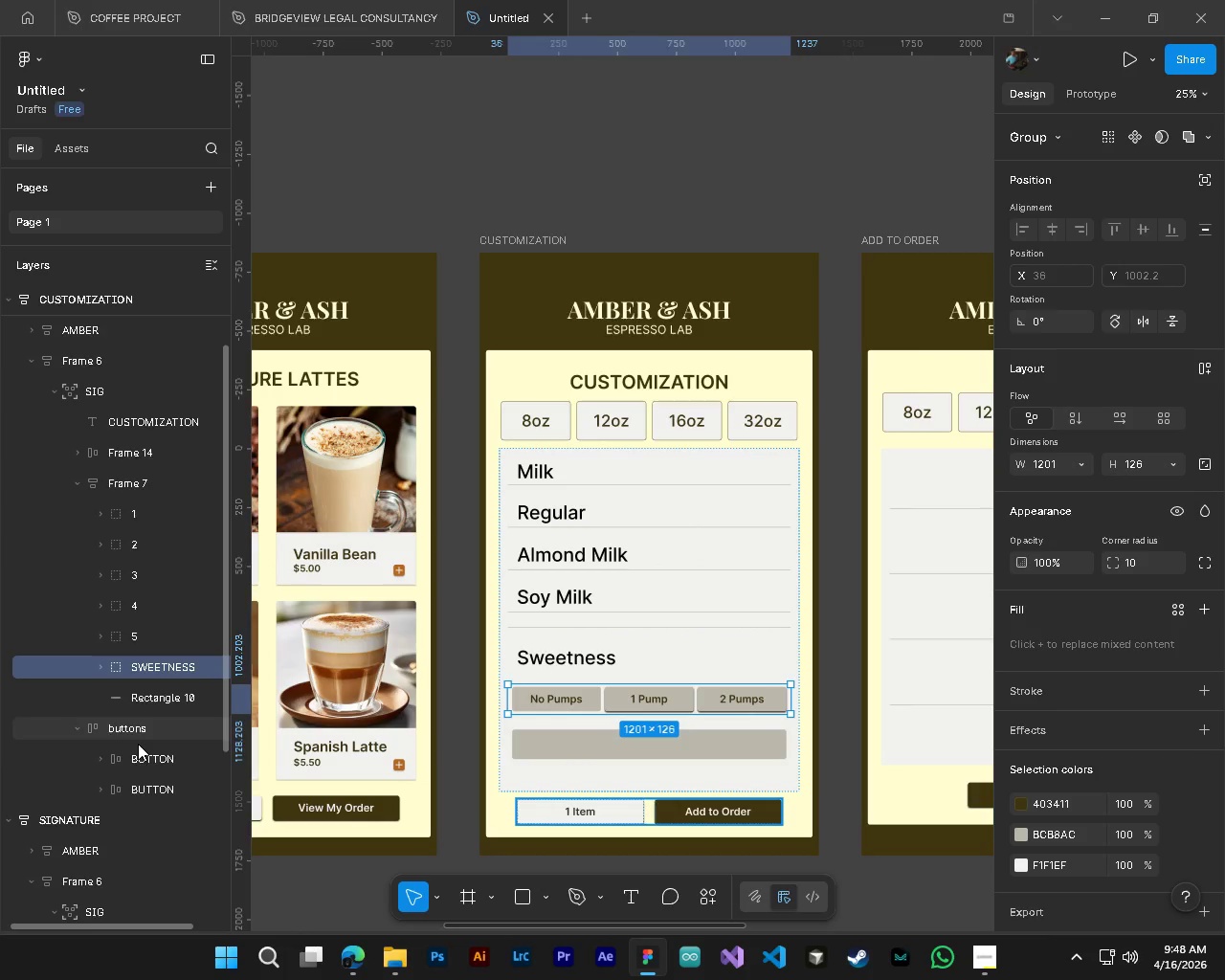 
hold_key(key=ControlLeft, duration=1.34)
left_click([135, 701])
 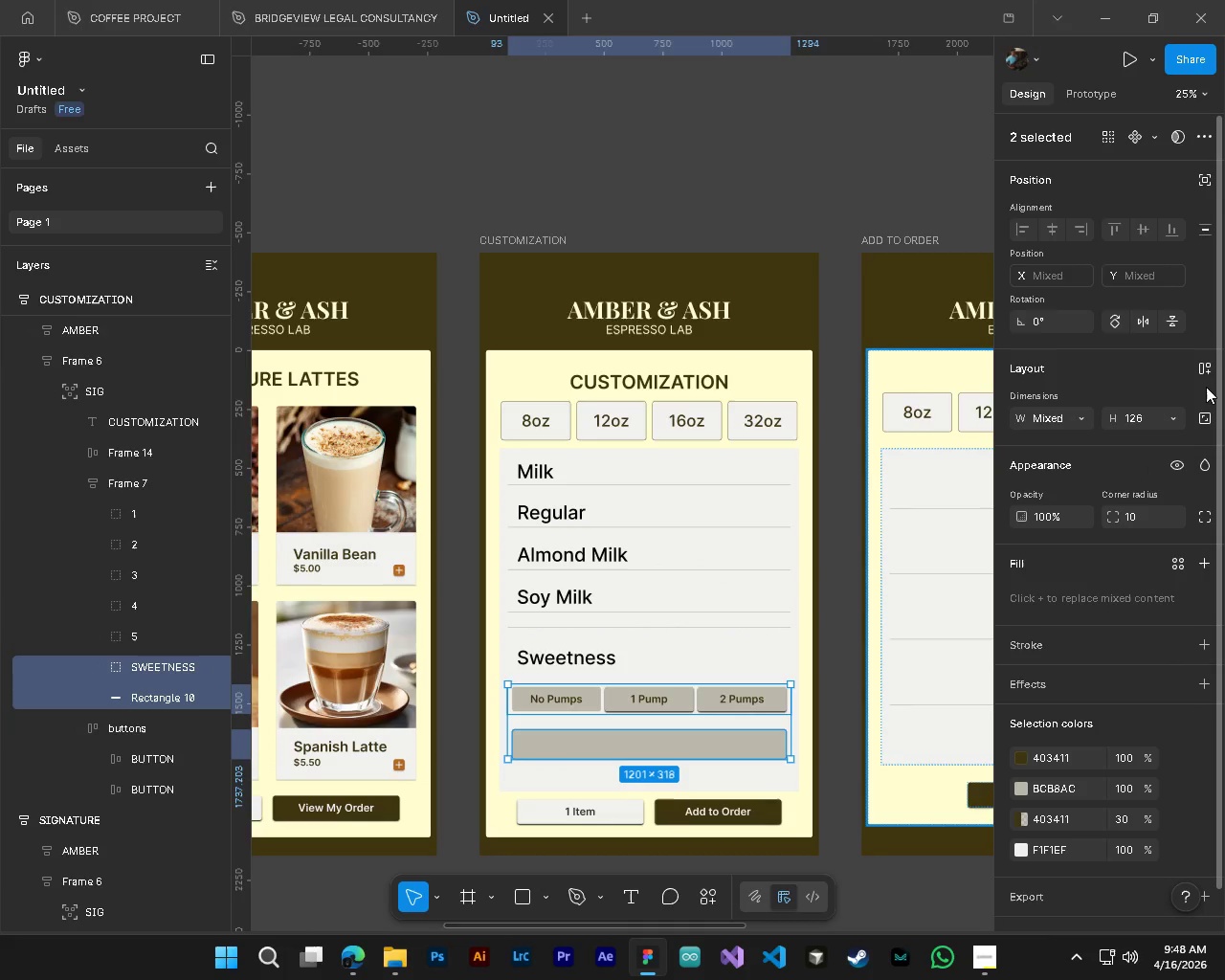 
left_click([1208, 378])
 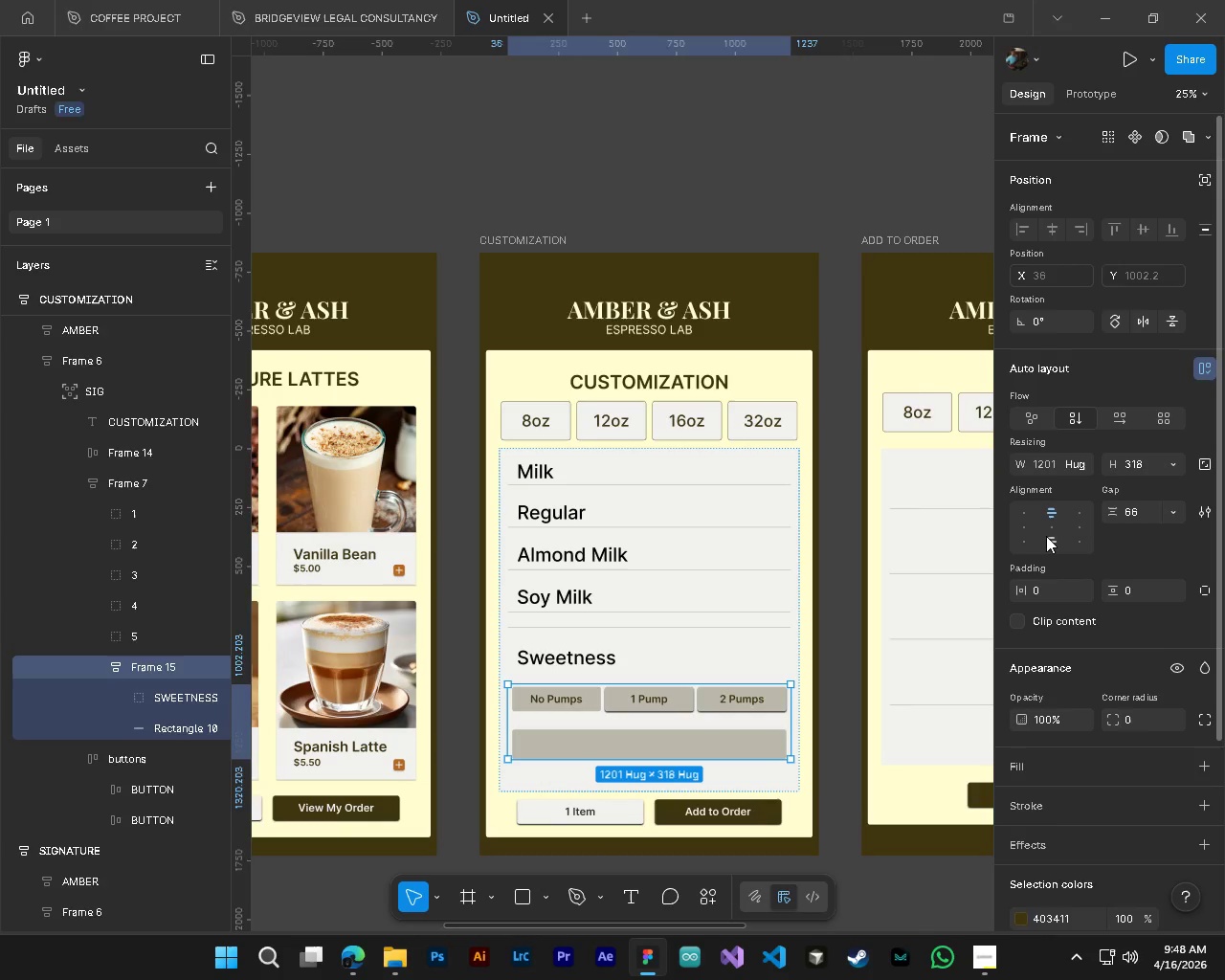 
left_click([1048, 525])
 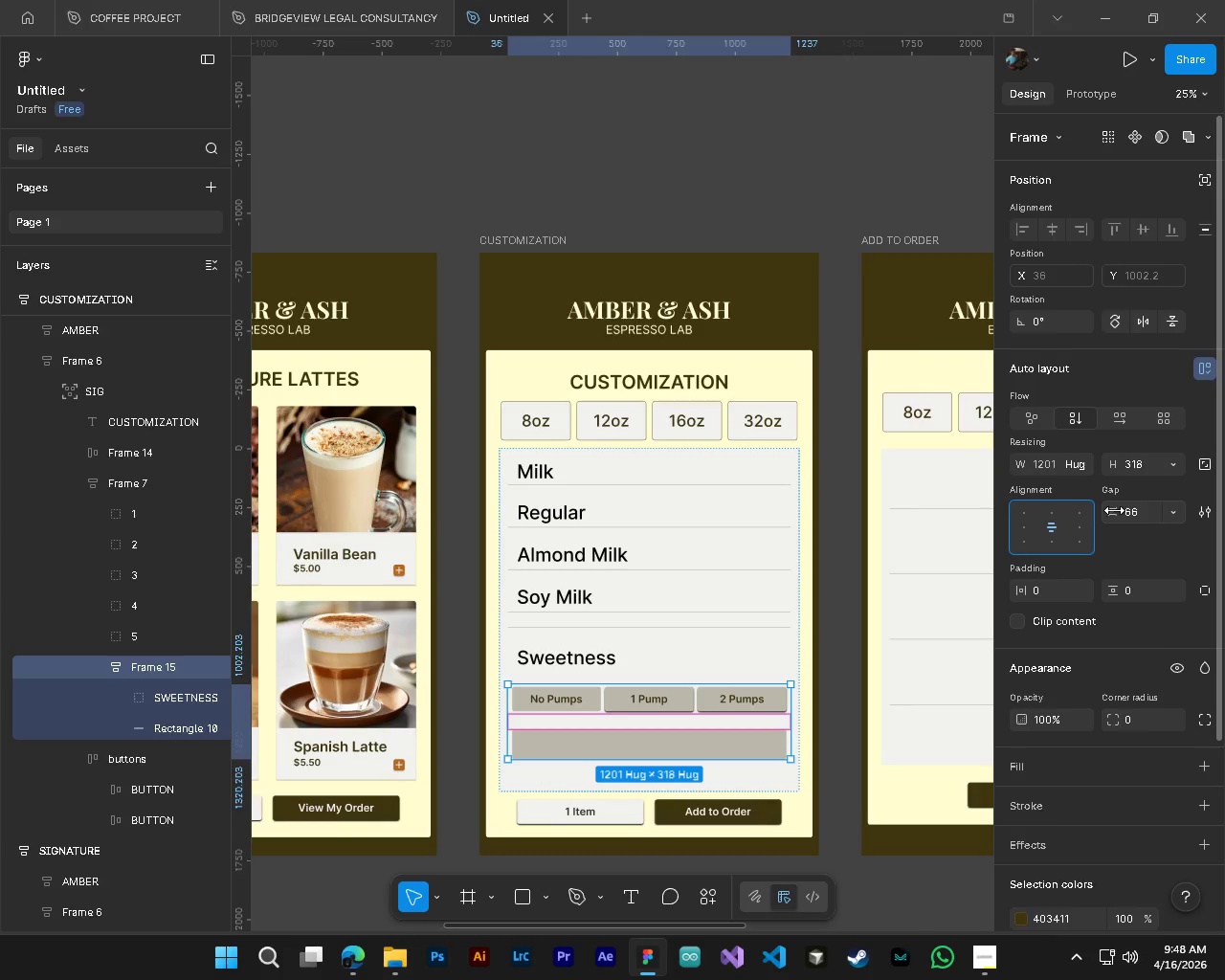 
left_click_drag(start_coordinate=[1114, 510], to_coordinate=[536, 485])
 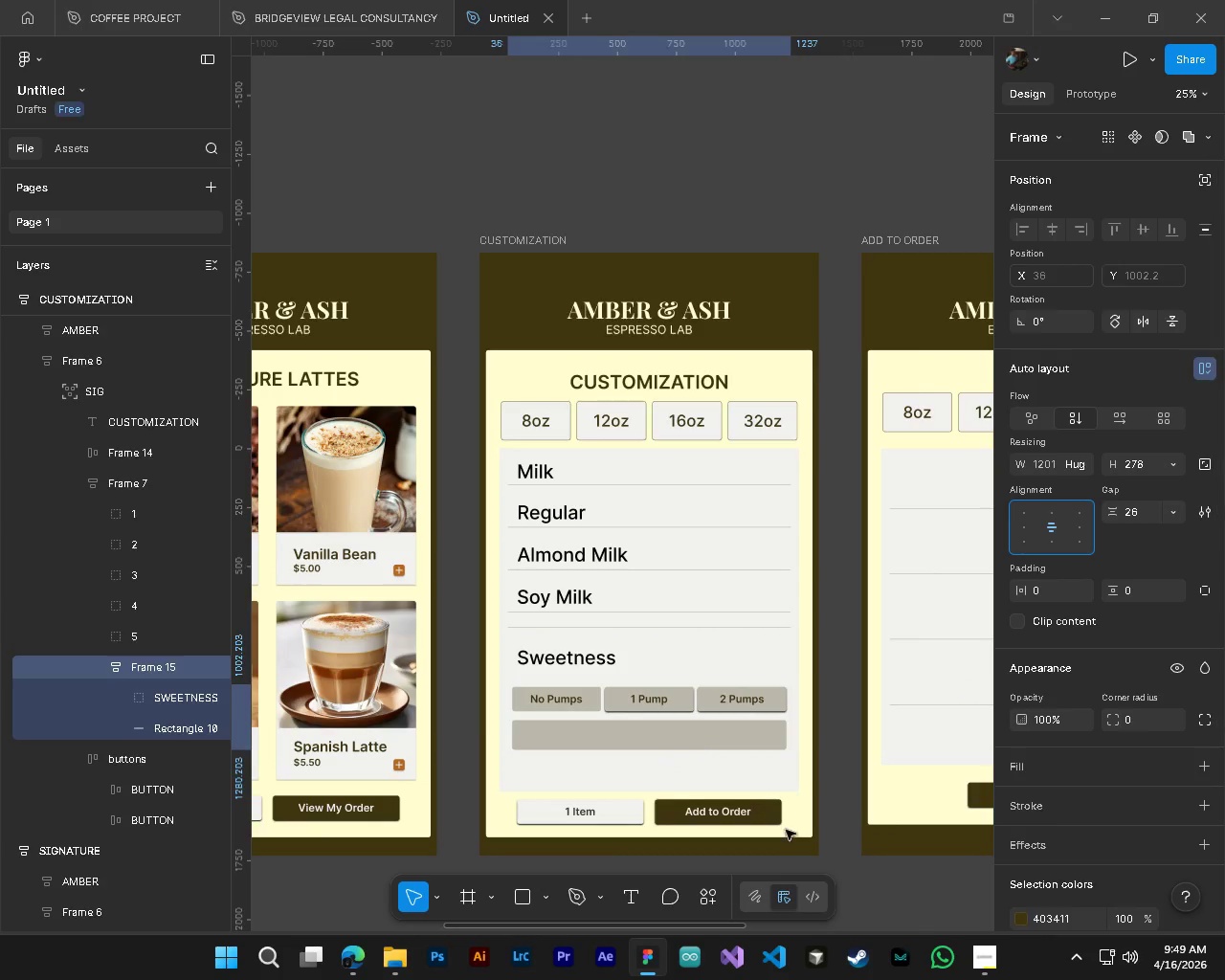 
hold_key(key=AltLeft, duration=1.31)
hold_key(key=ControlLeft, duration=1.31)
scroll: coordinate [675, 683], scroll_direction: up, amount: 3.0
 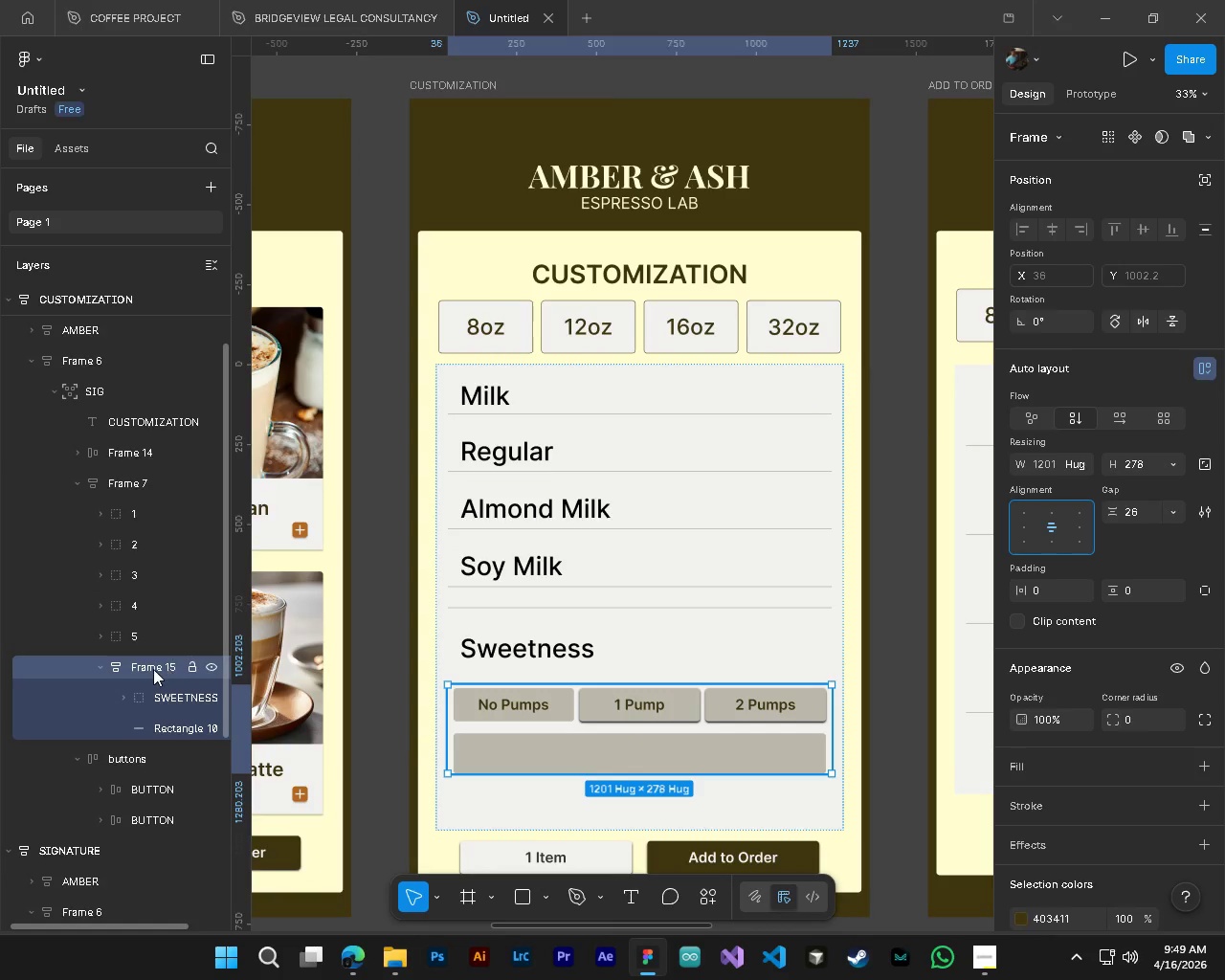 
double_click([153, 669])
 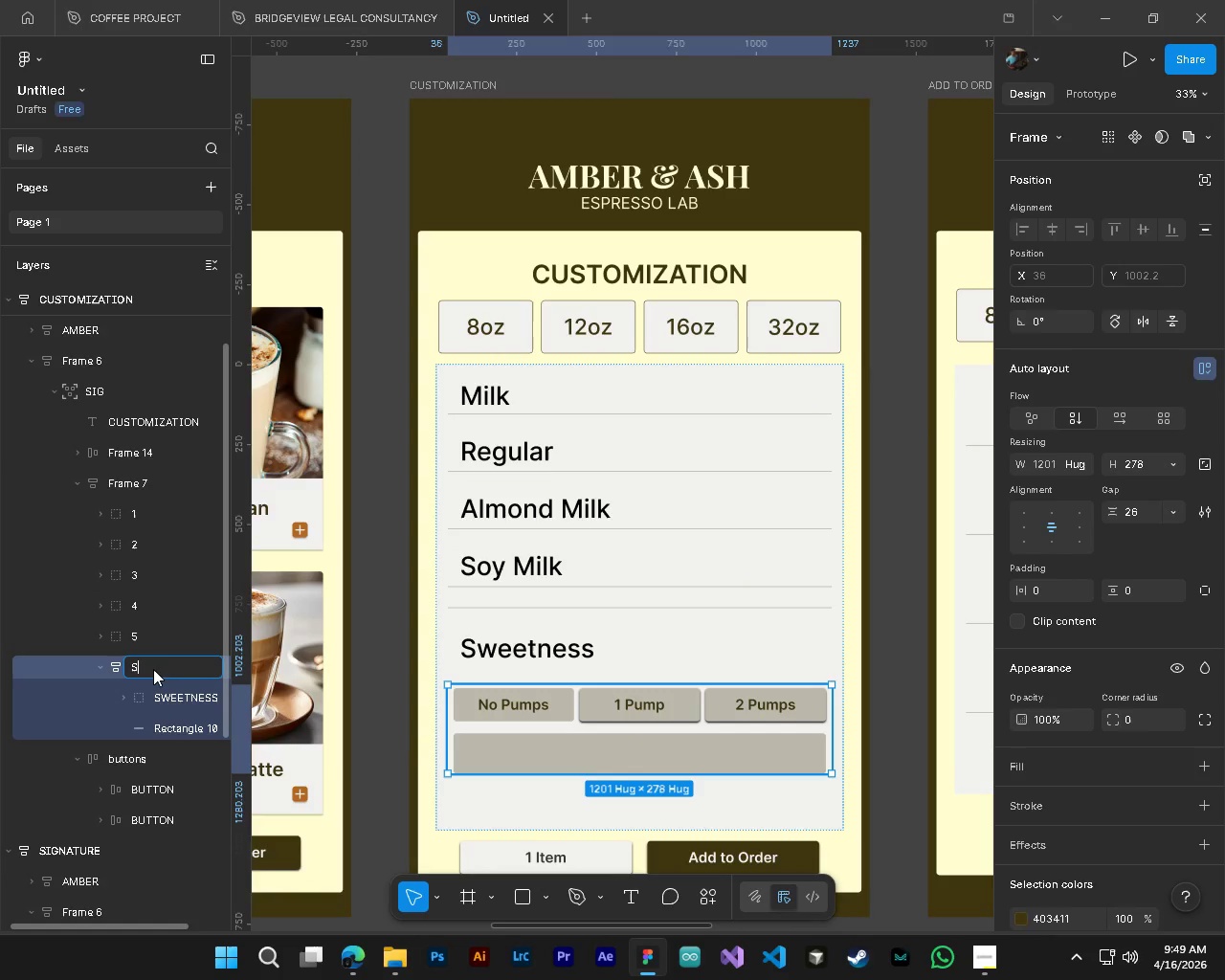 
type(SWEETNESS)
 